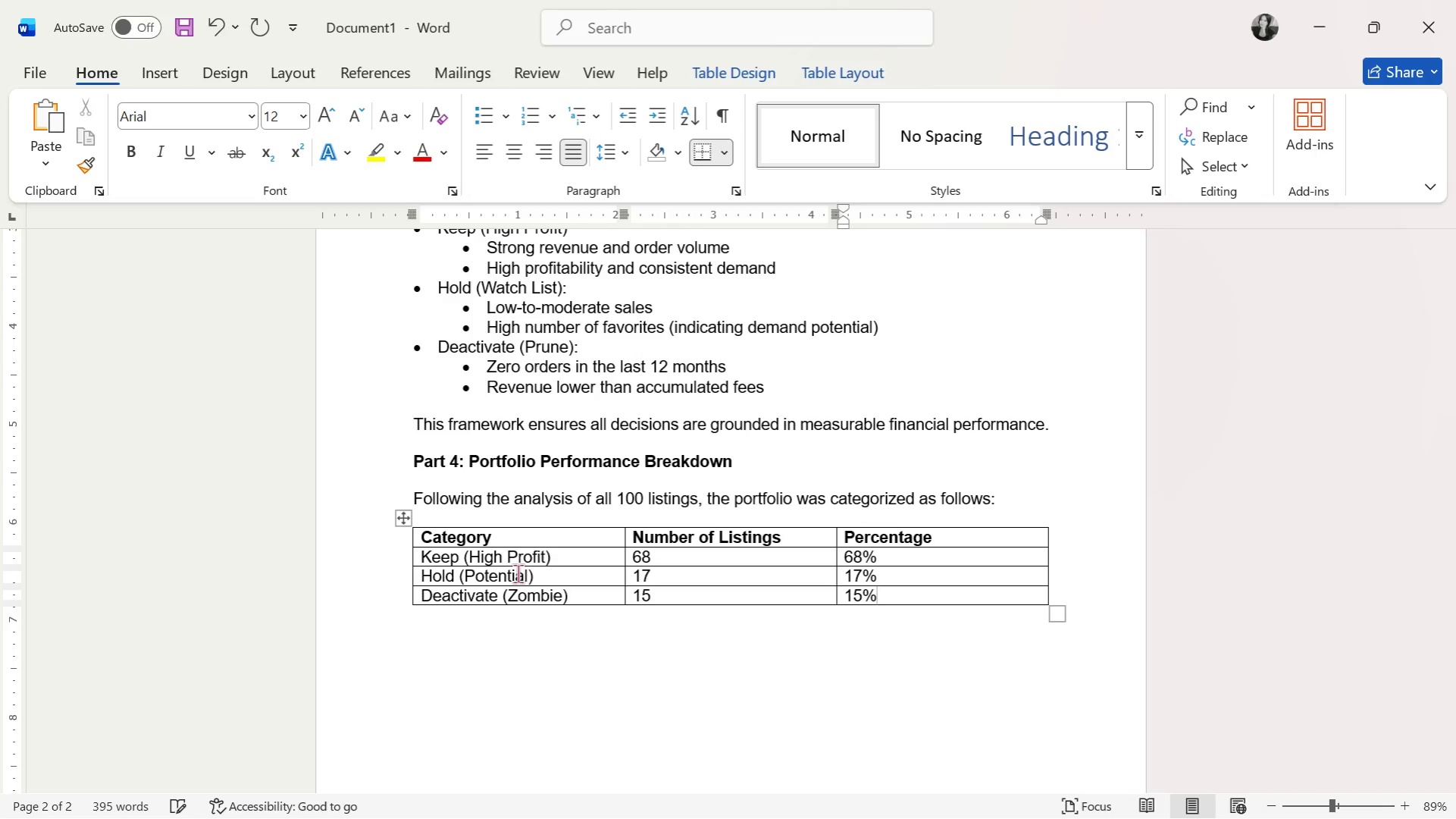 
left_click([1072, 595])
 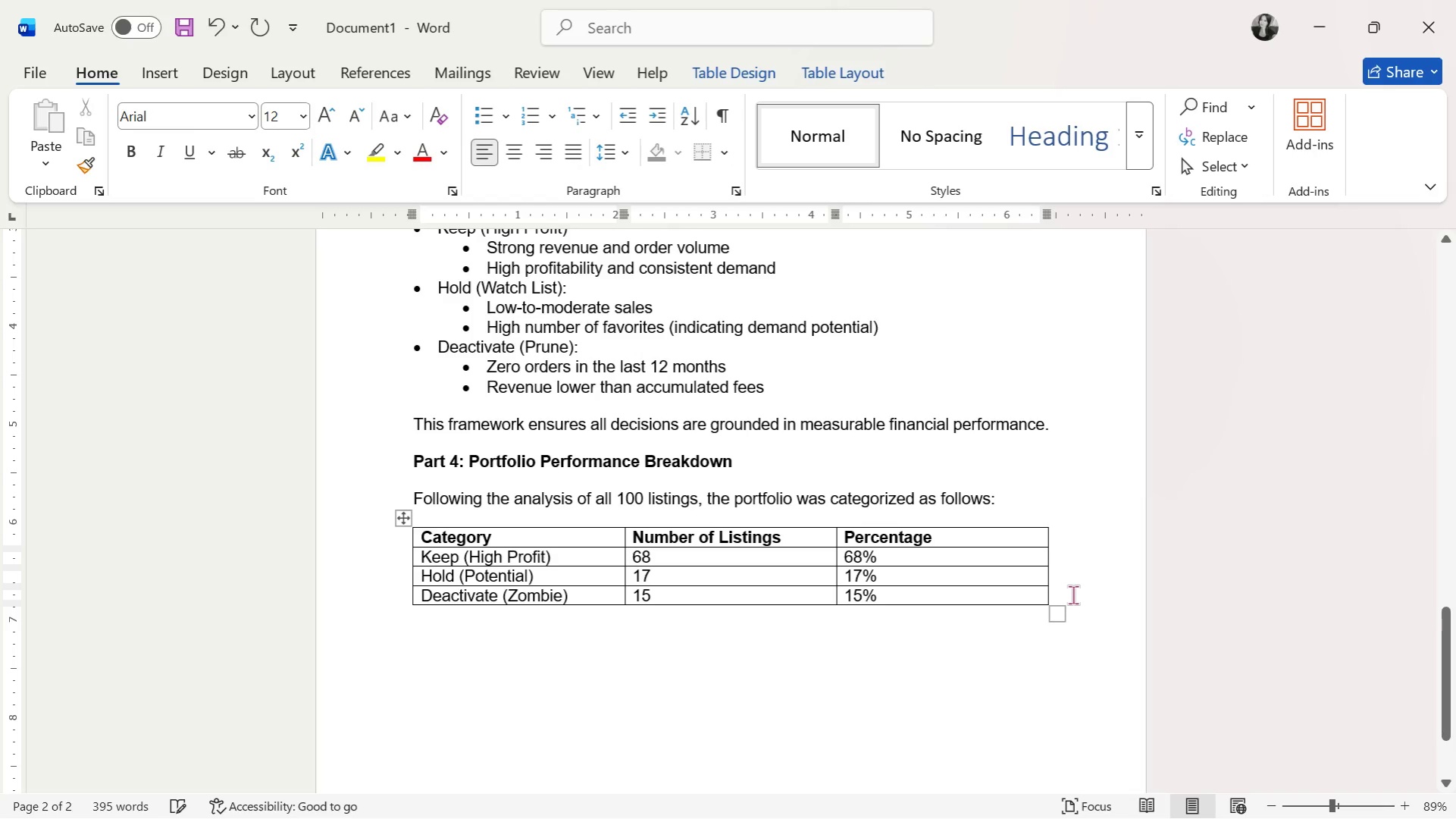 
key(ArrowDown)
 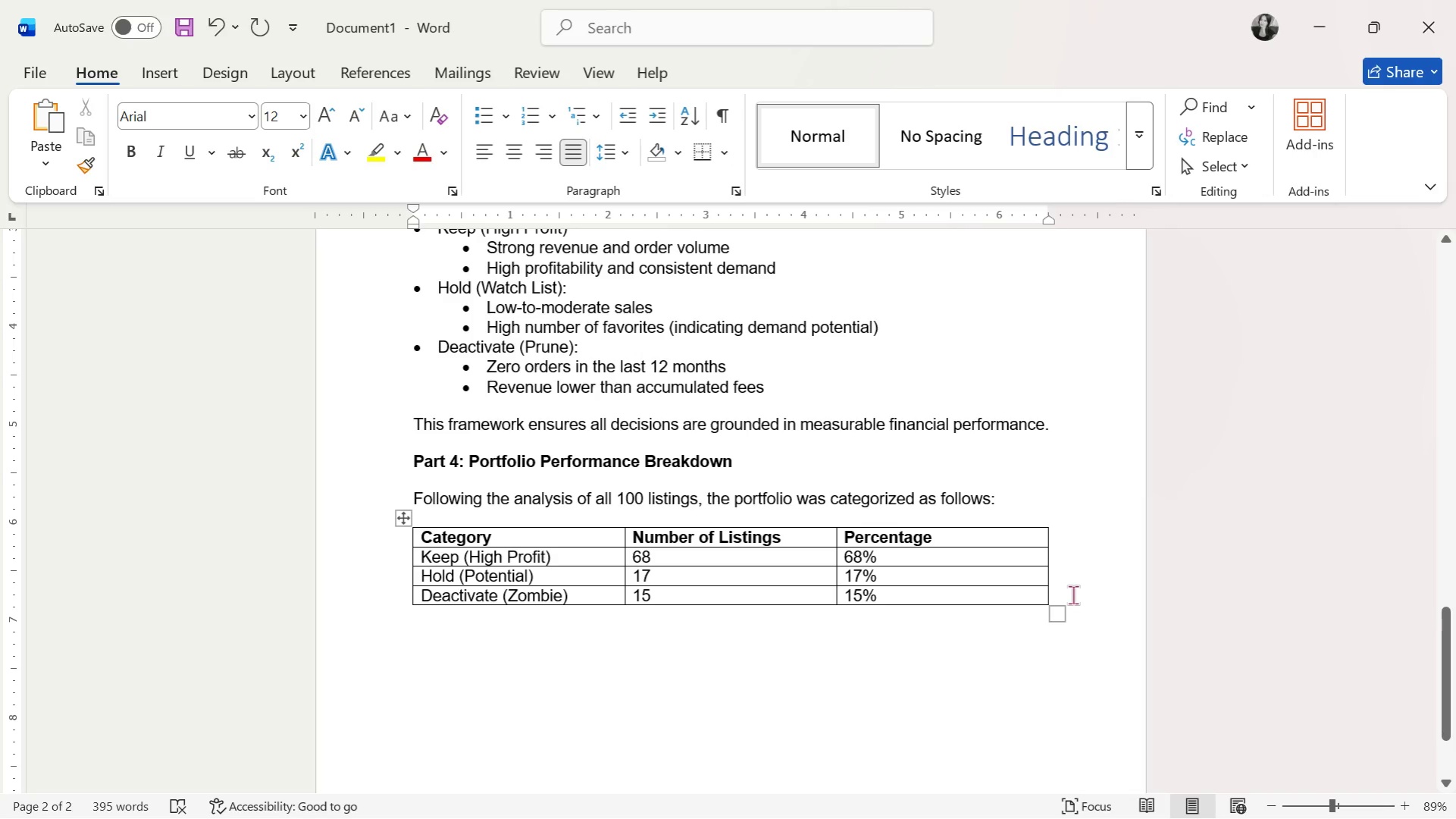 
key(Enter)
 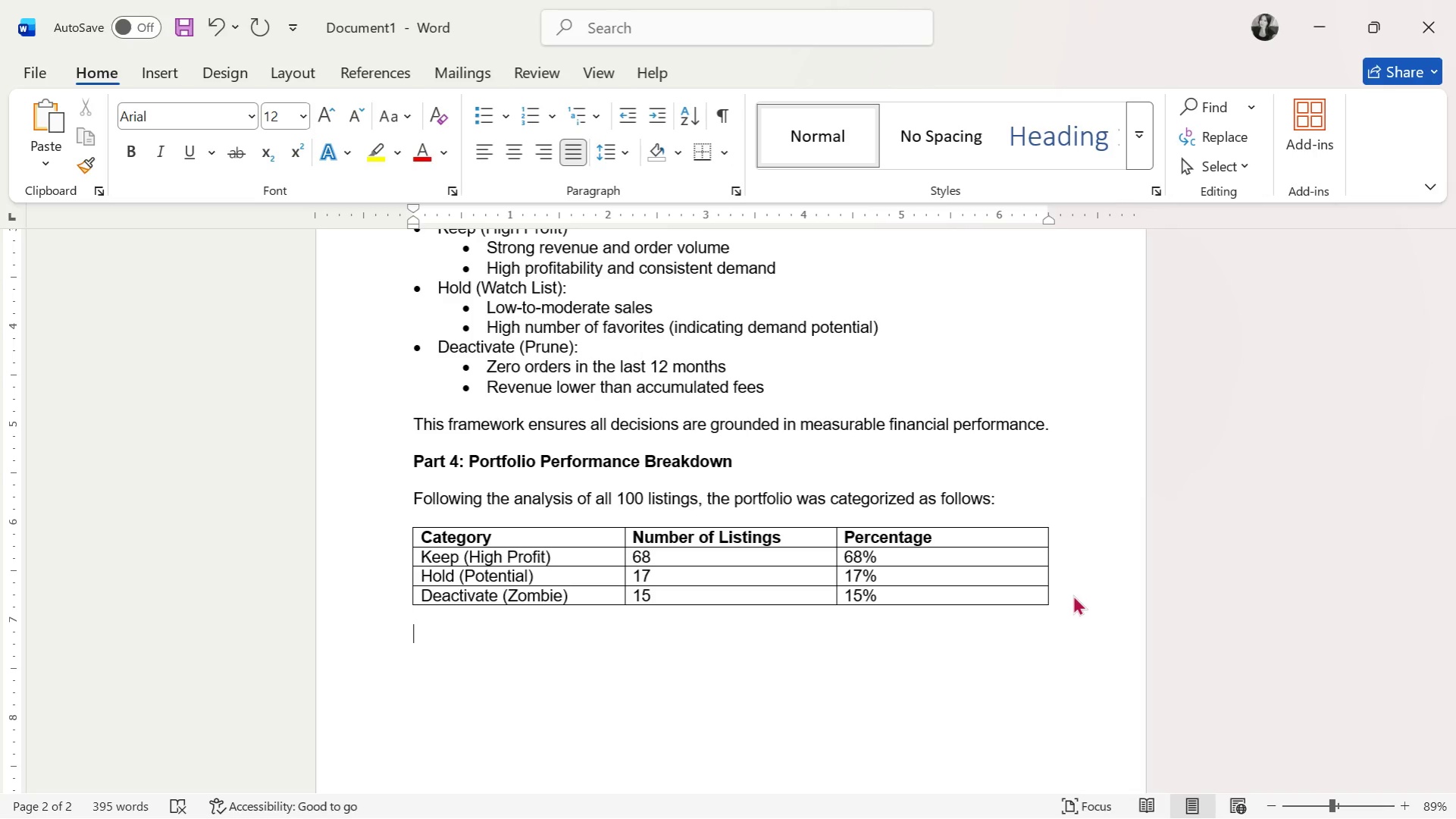 
type(Key Insight)
 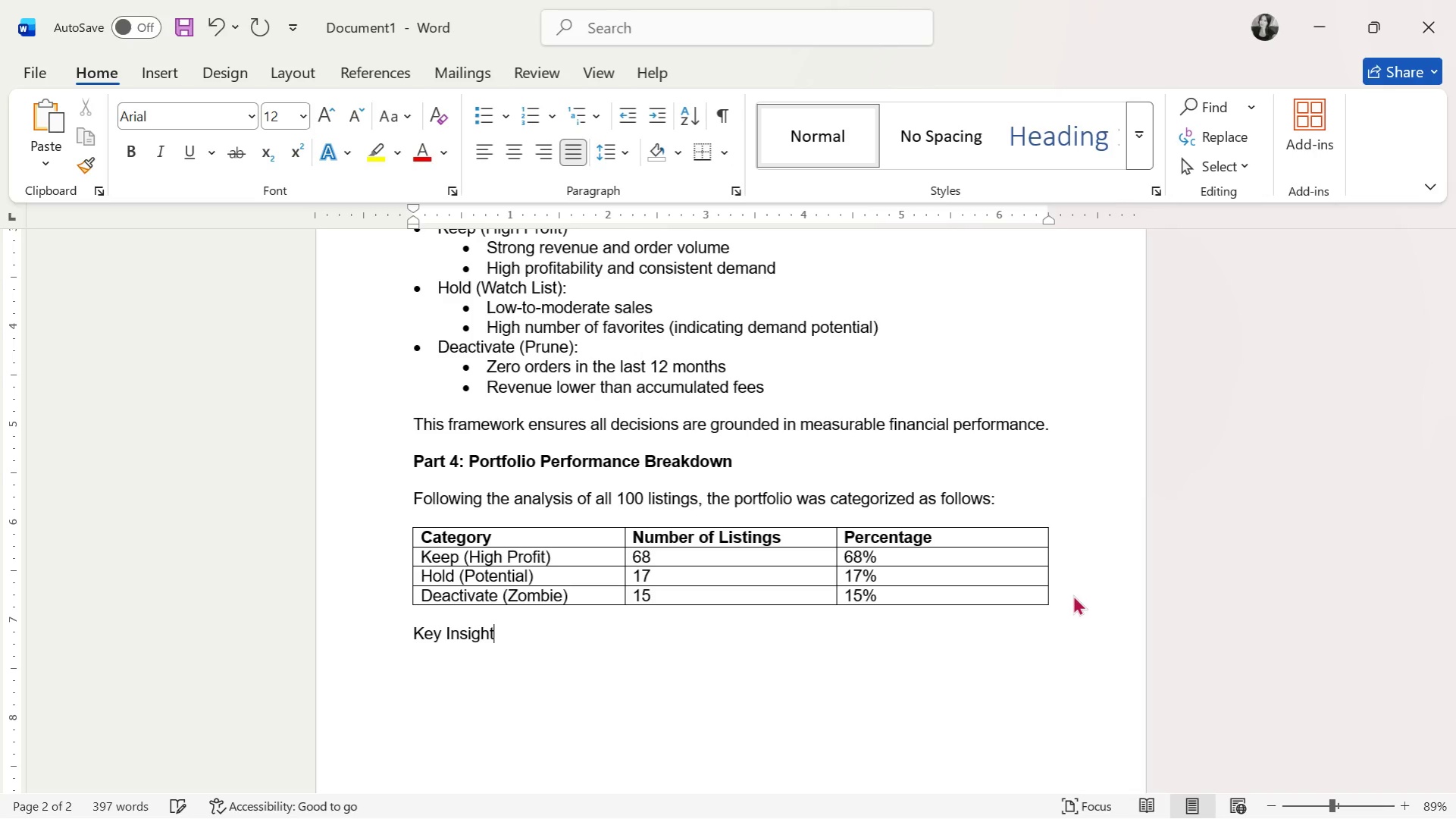 
key(Enter)
 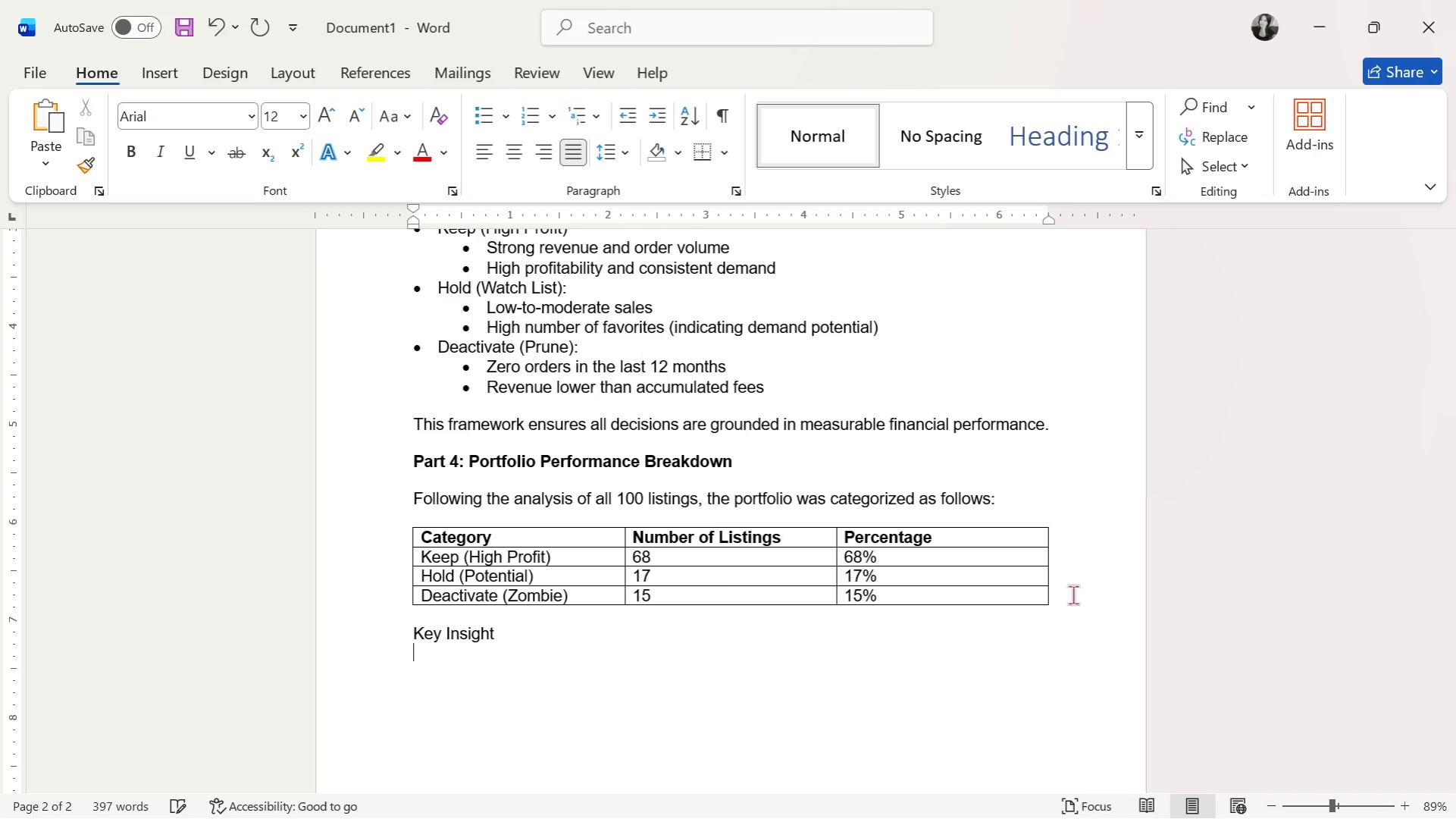 
key(Shift+ShiftLeft)
 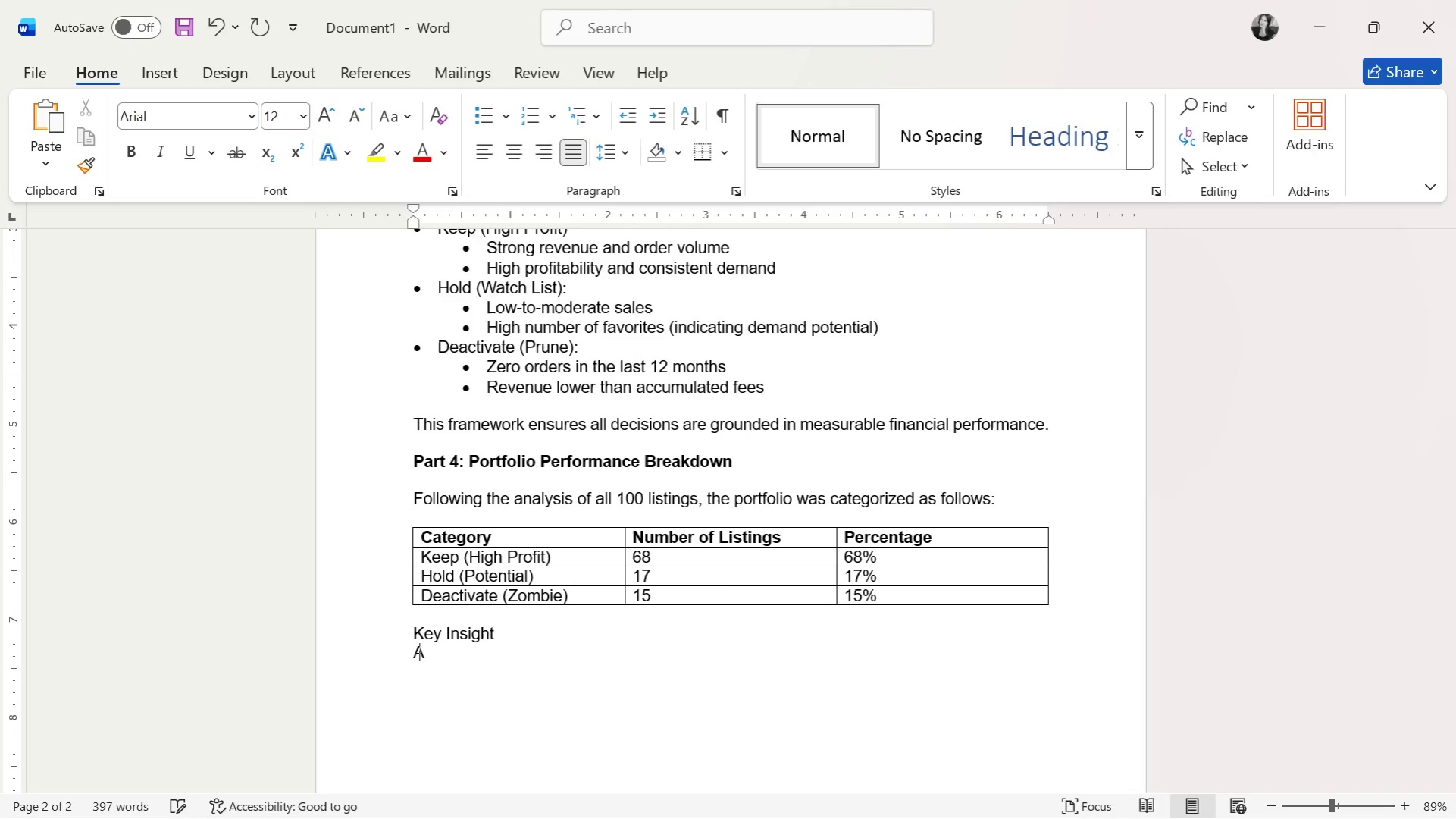 
key(Shift+A)
 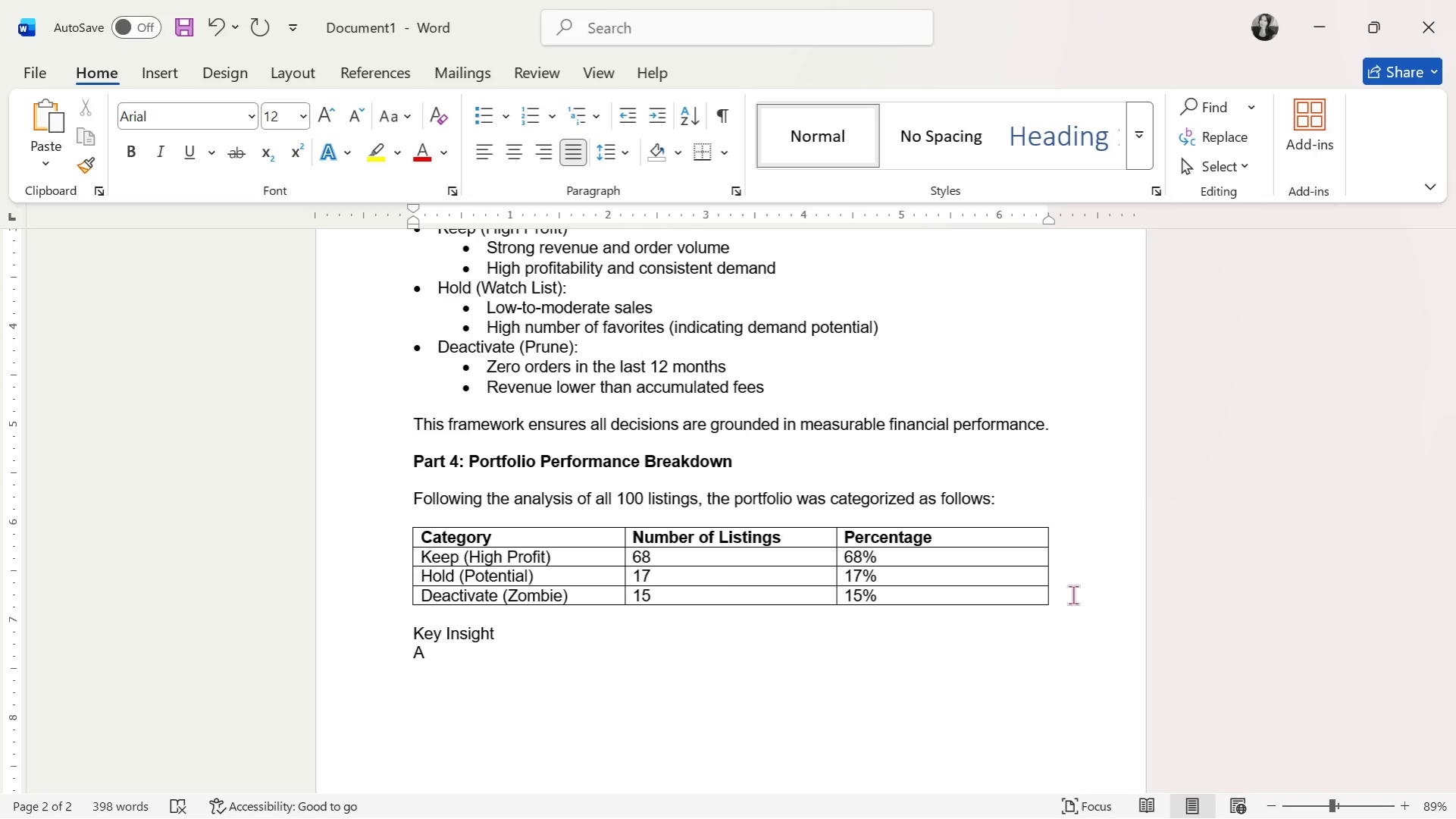 
key(Backspace)
 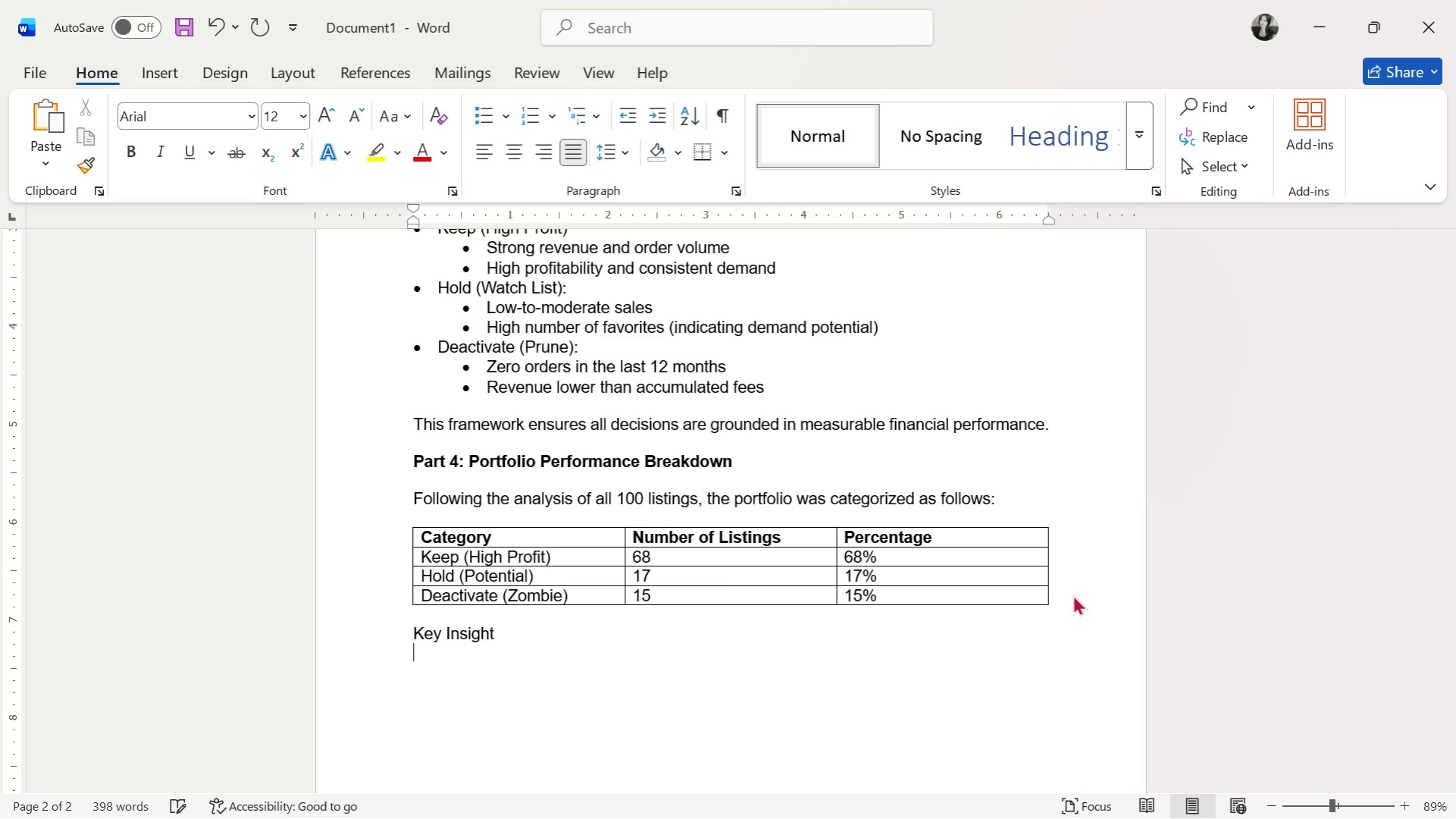 
key(Enter)
 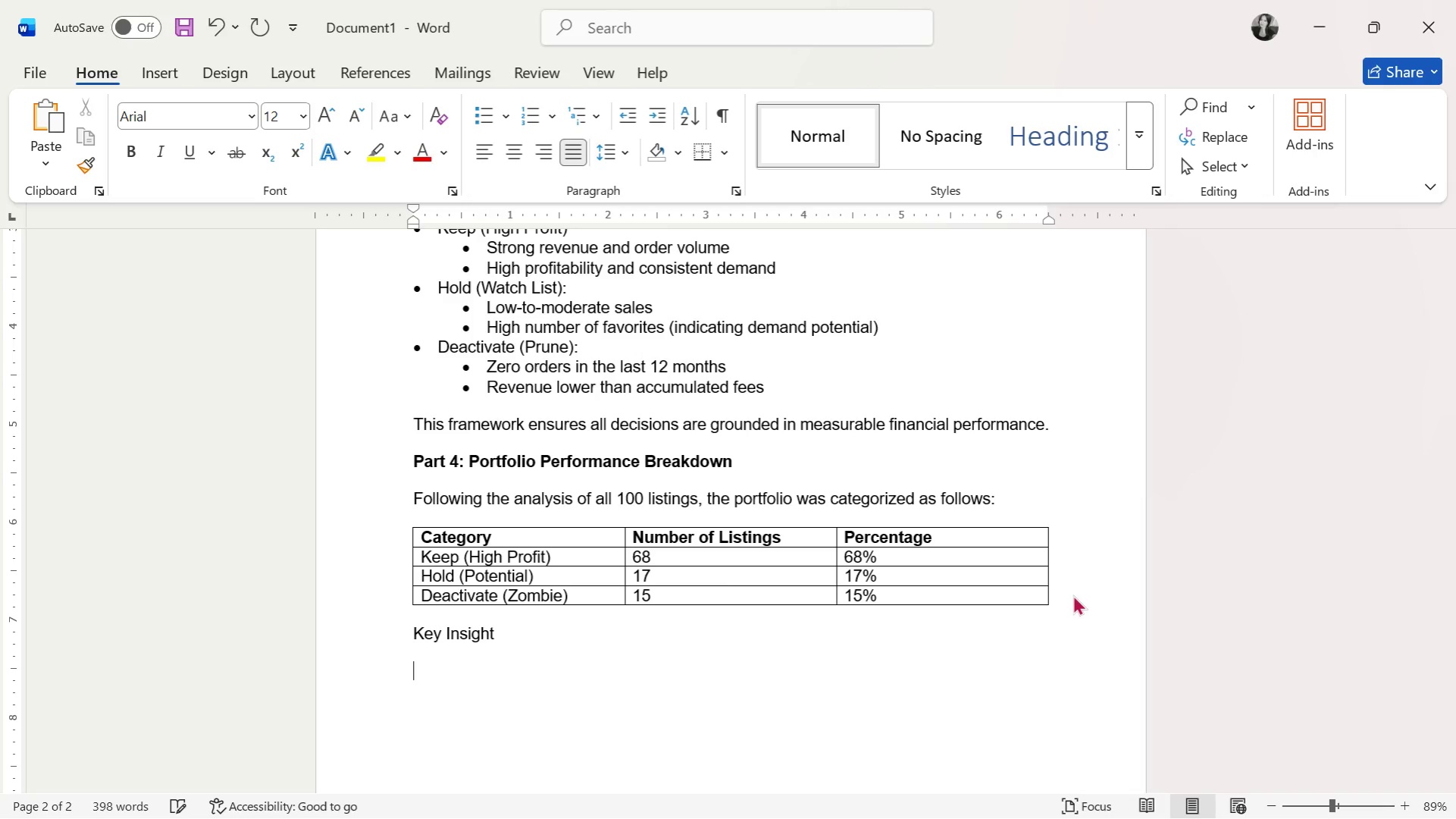 
key(Shift+ShiftLeft)
 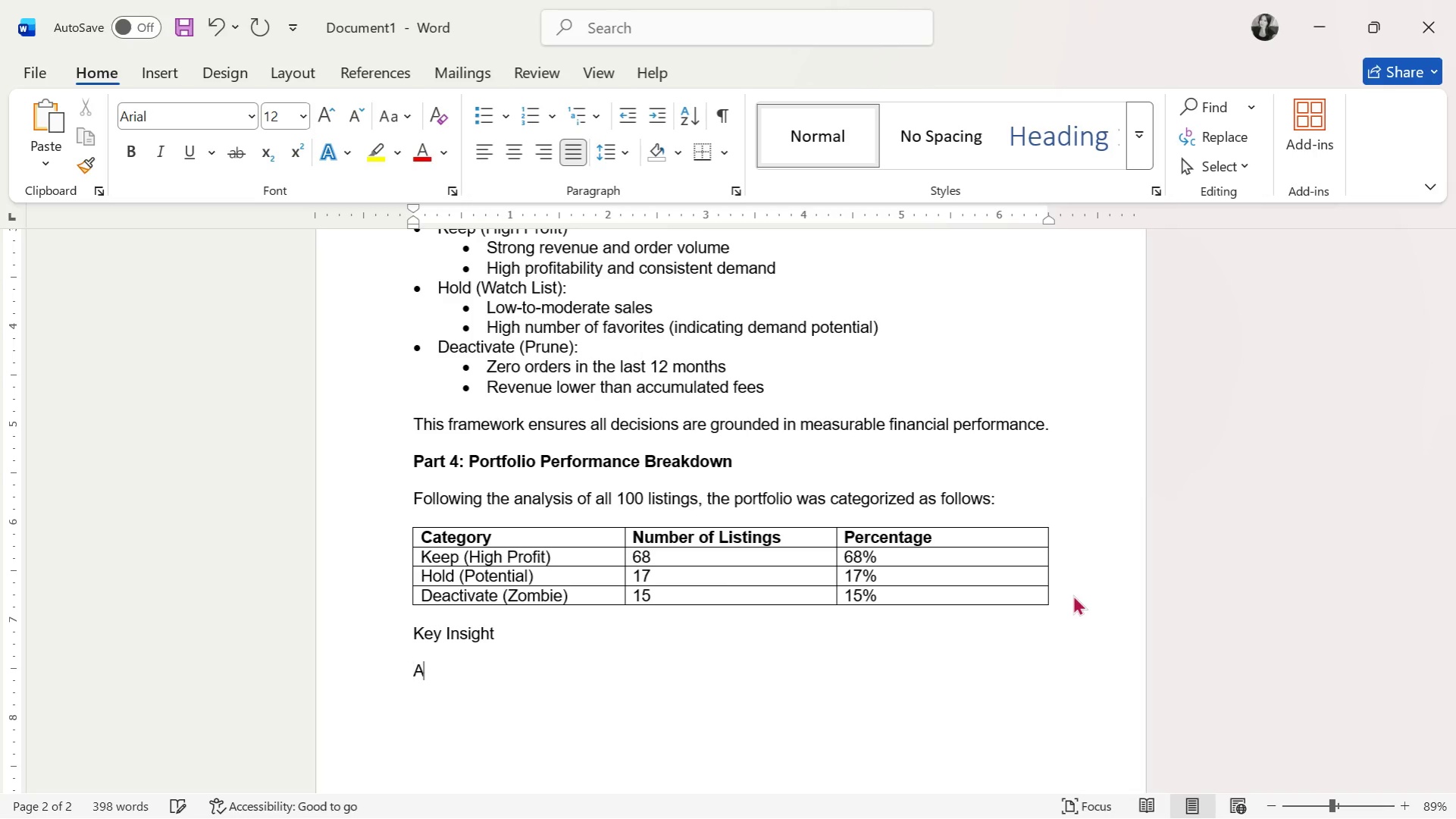 
key(Shift+A)
 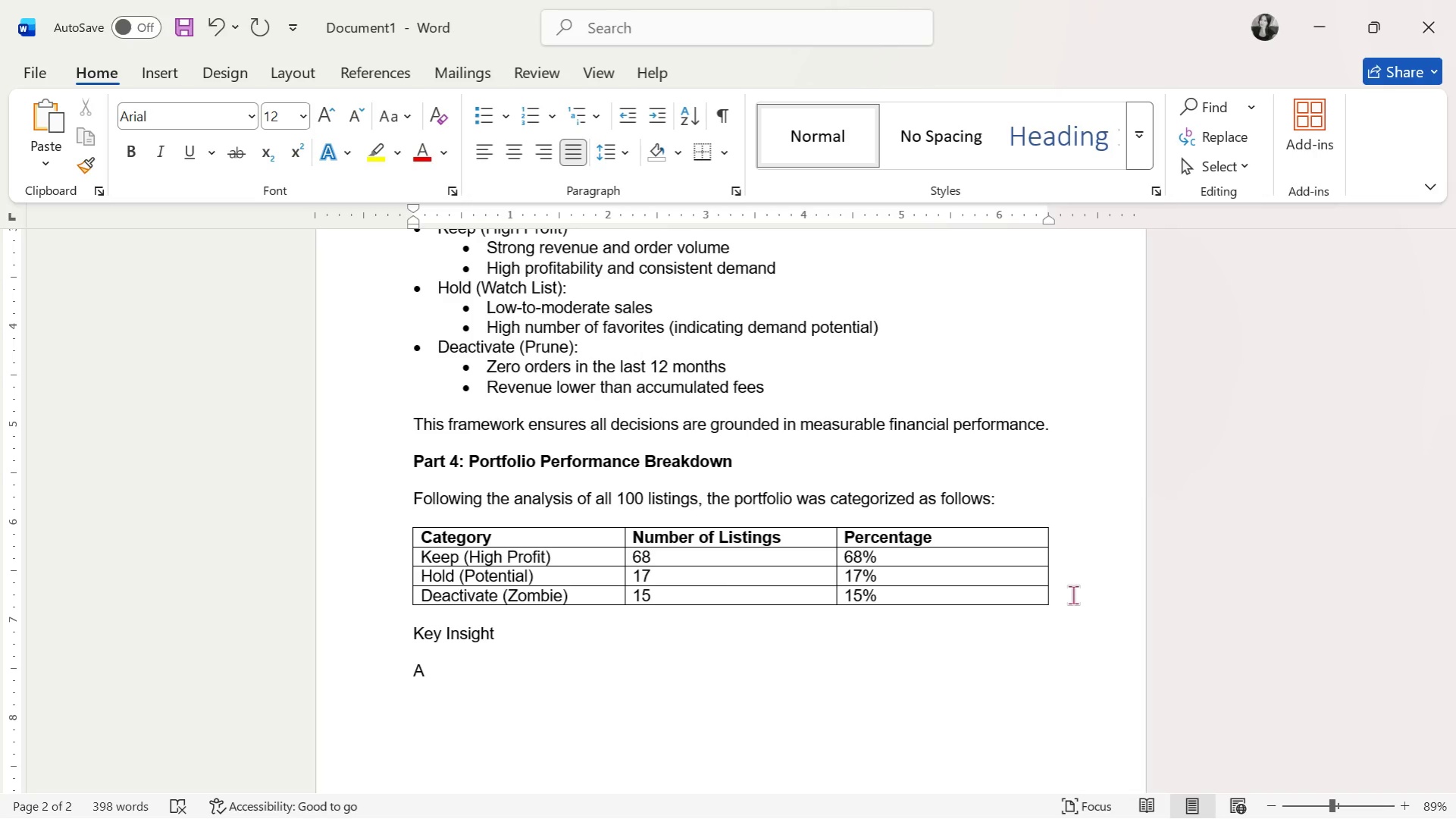 
key(Space)
 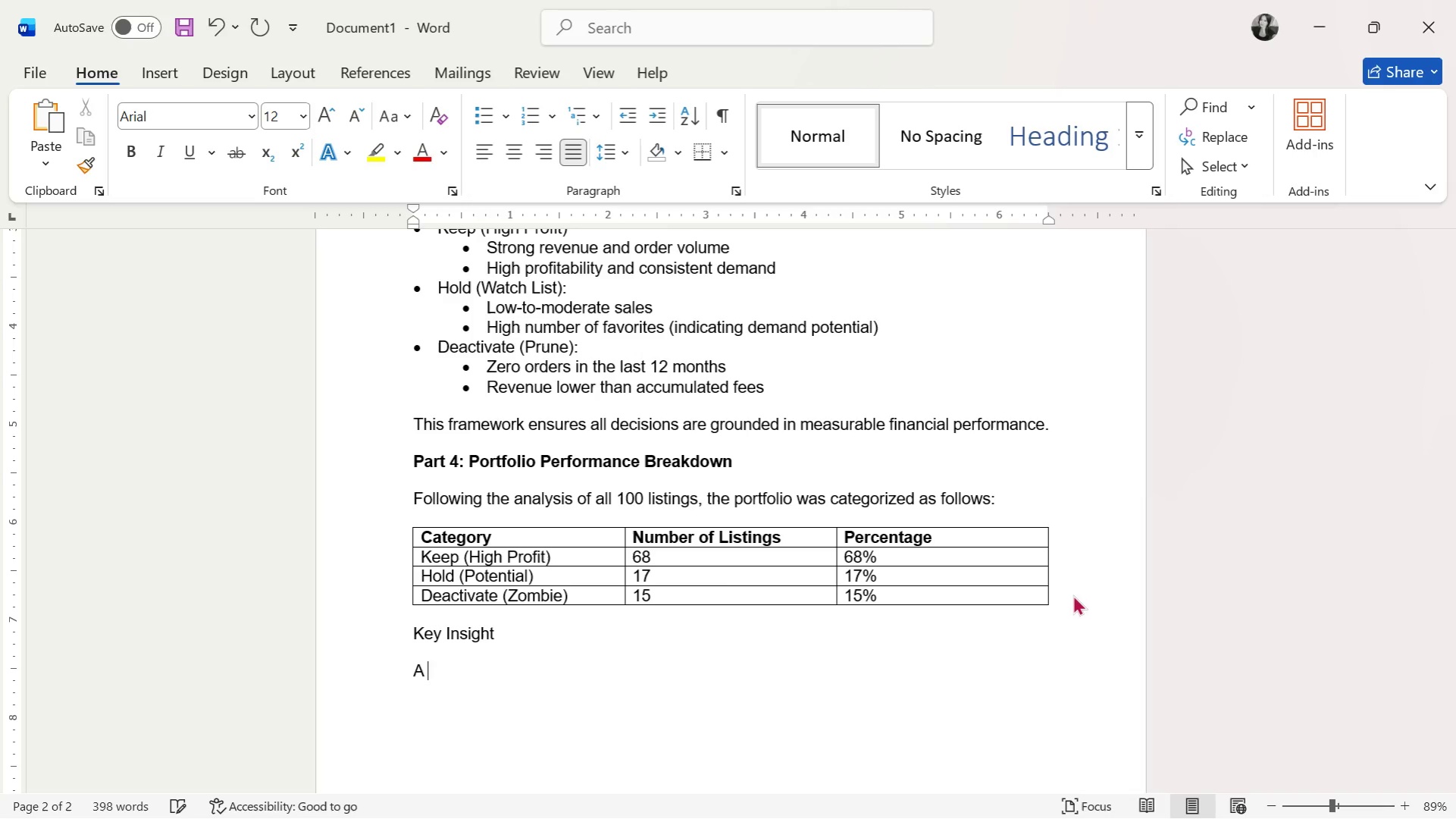 
key(Backspace)
 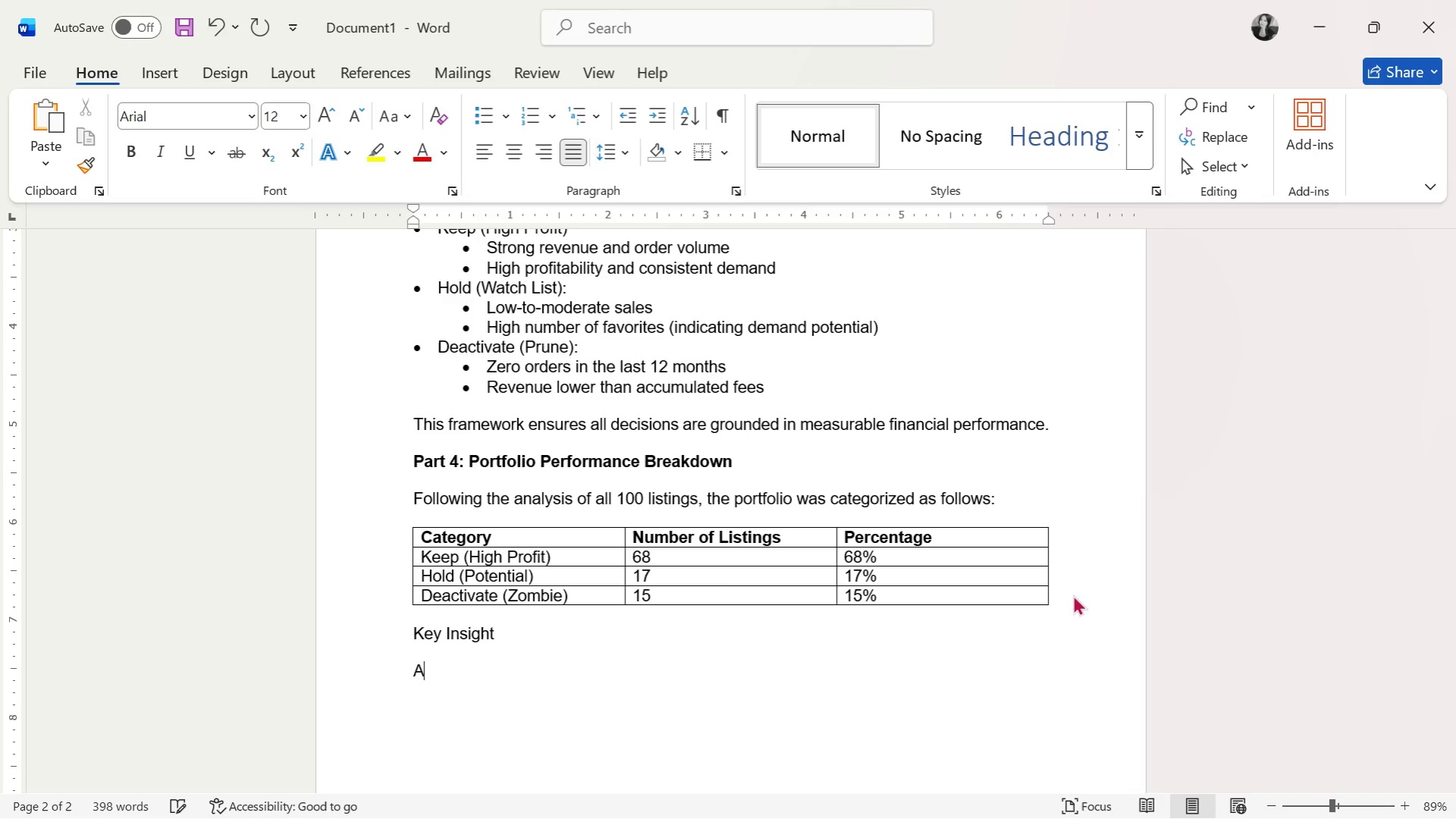 
key(Backspace)
 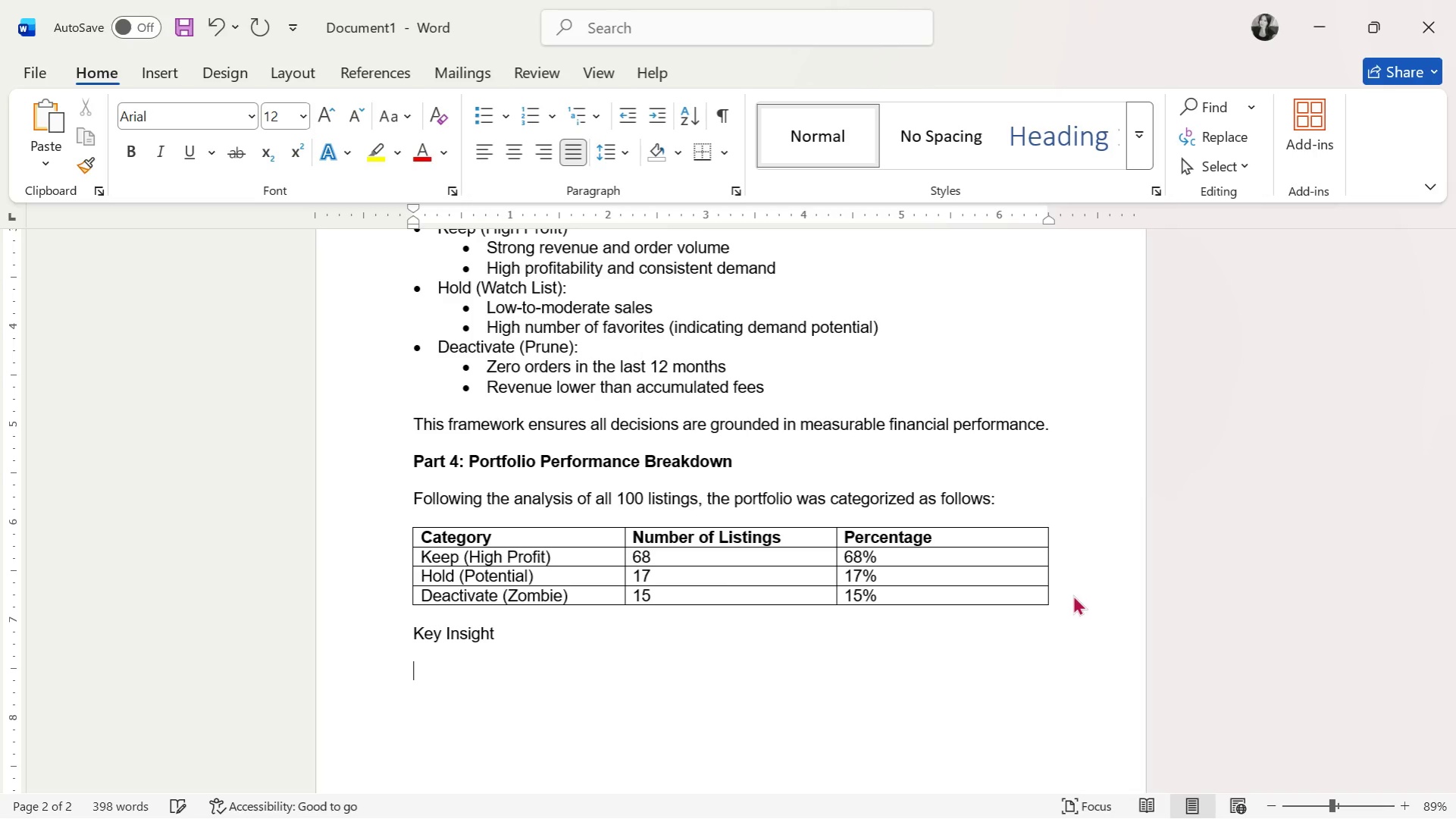 
key(Backspace)
 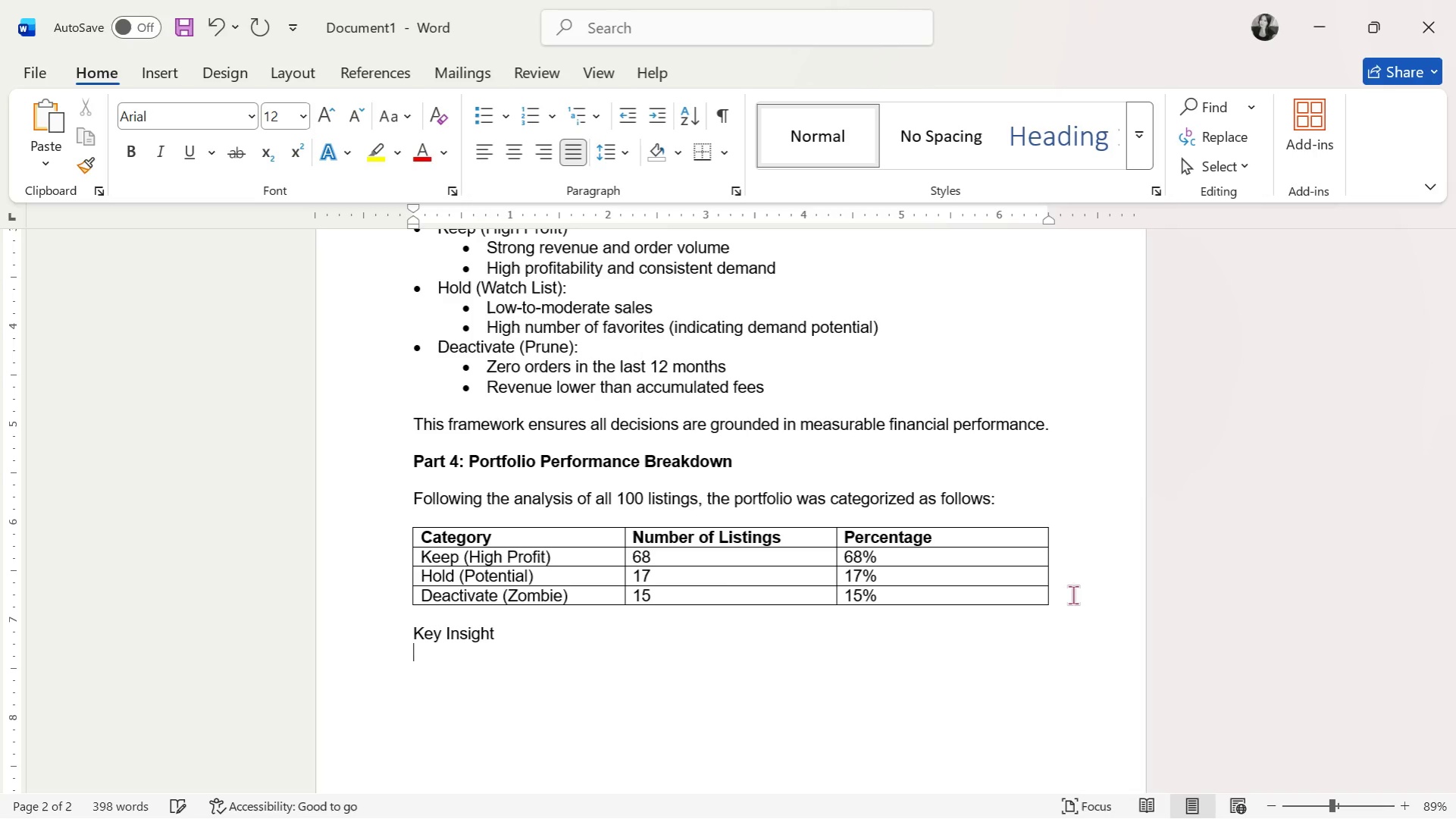 
key(Shift+Enter)
 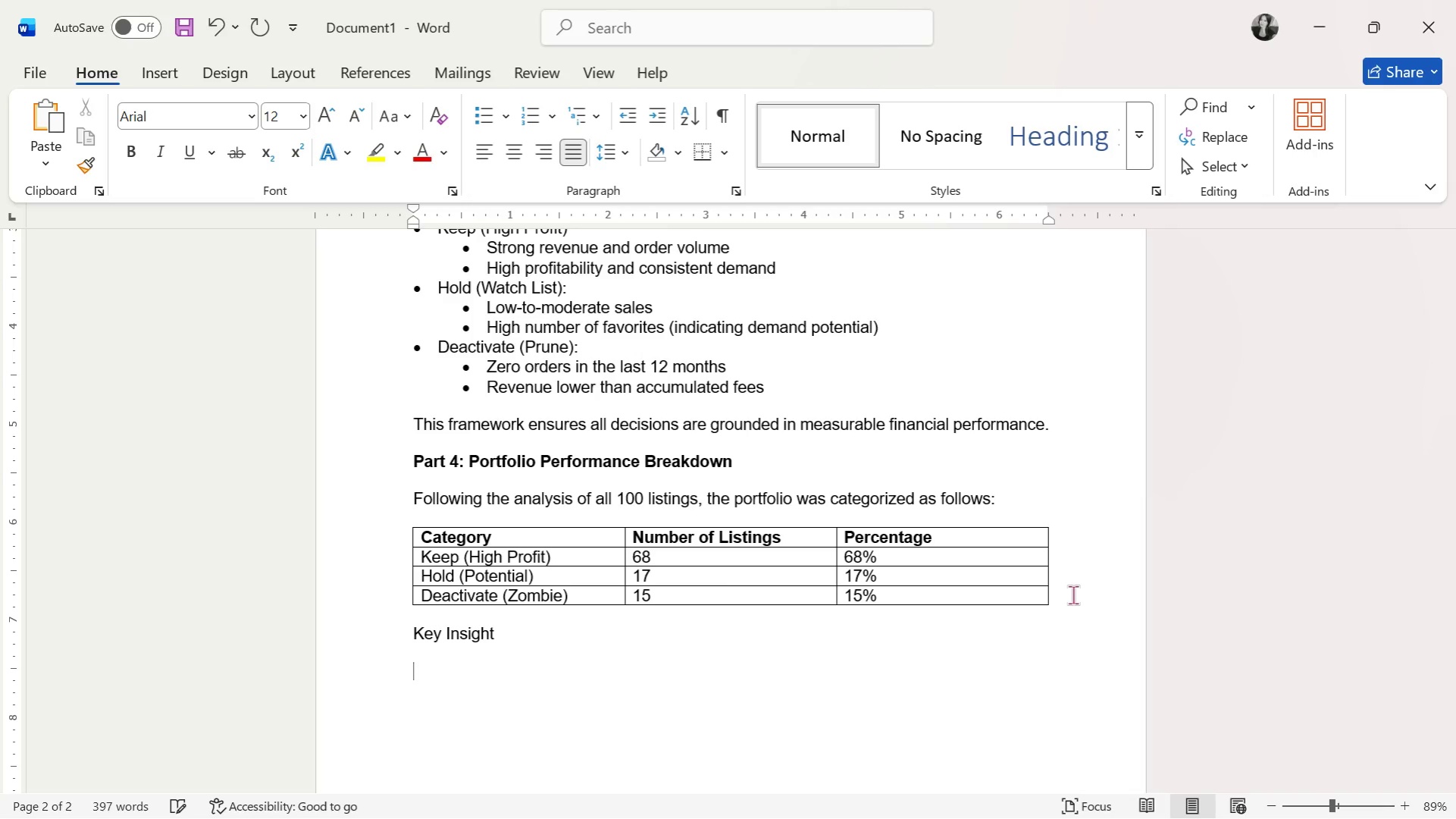 
type(A relatively small portion of the catalog (!)
key(Backspace)
type(15%) conti)
key(Backspace)
type(ributre)
key(Backspace)
key(Backspace)
type(es zero revenue, yet stil =)
key(Backspace)
key(Backspace)
type(l incurs recurring)
 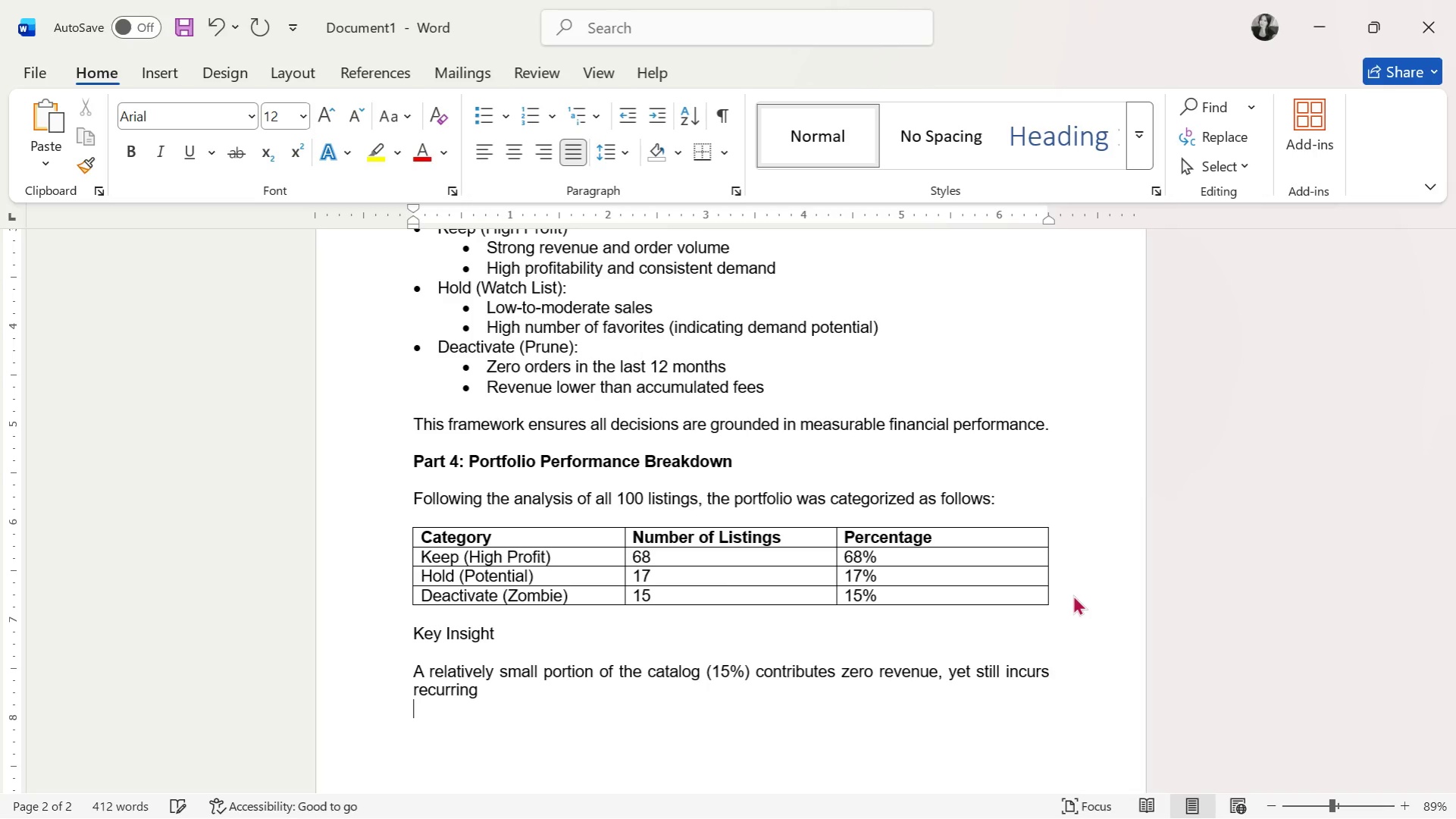 
 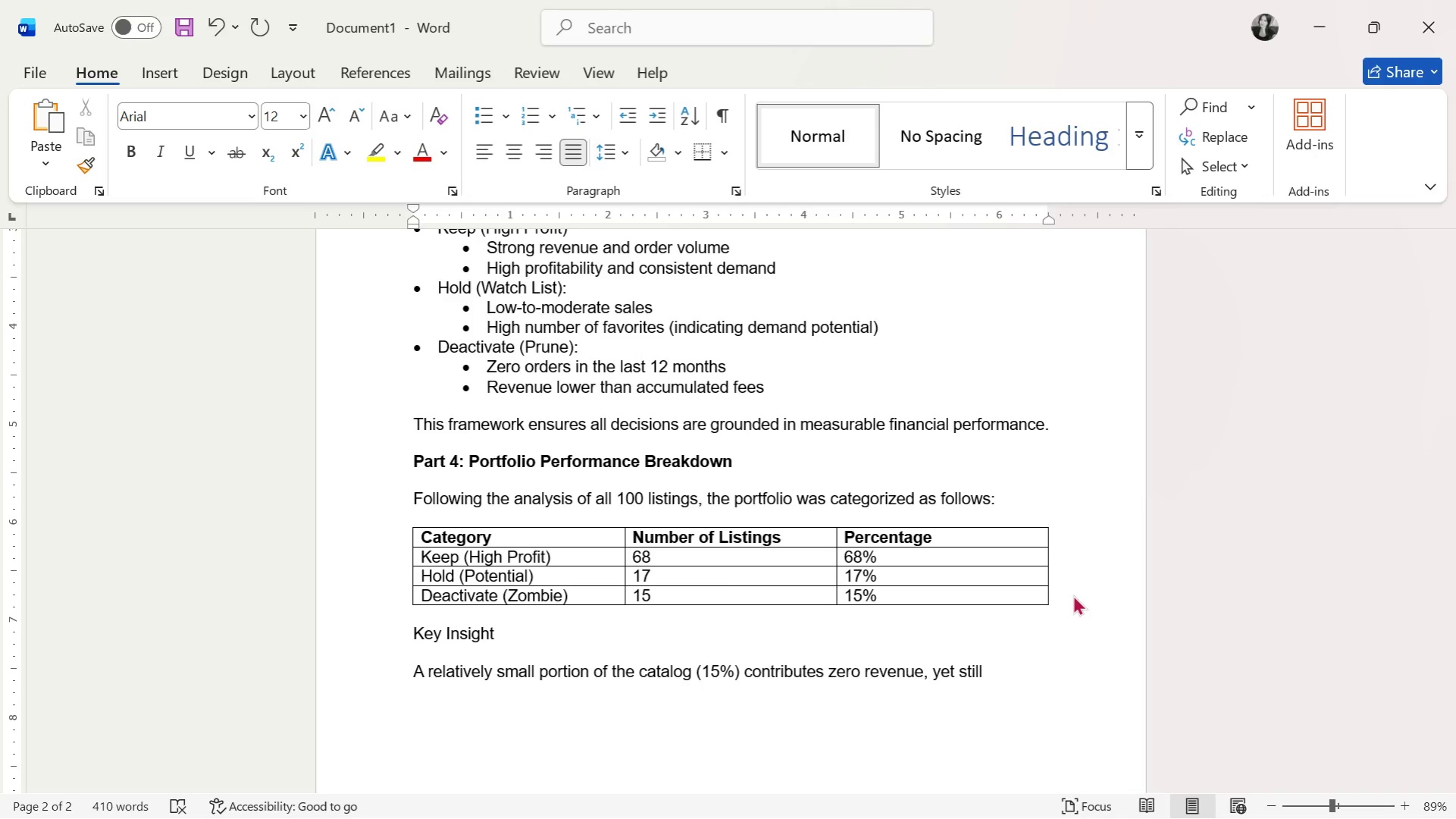 
key(Enter)
 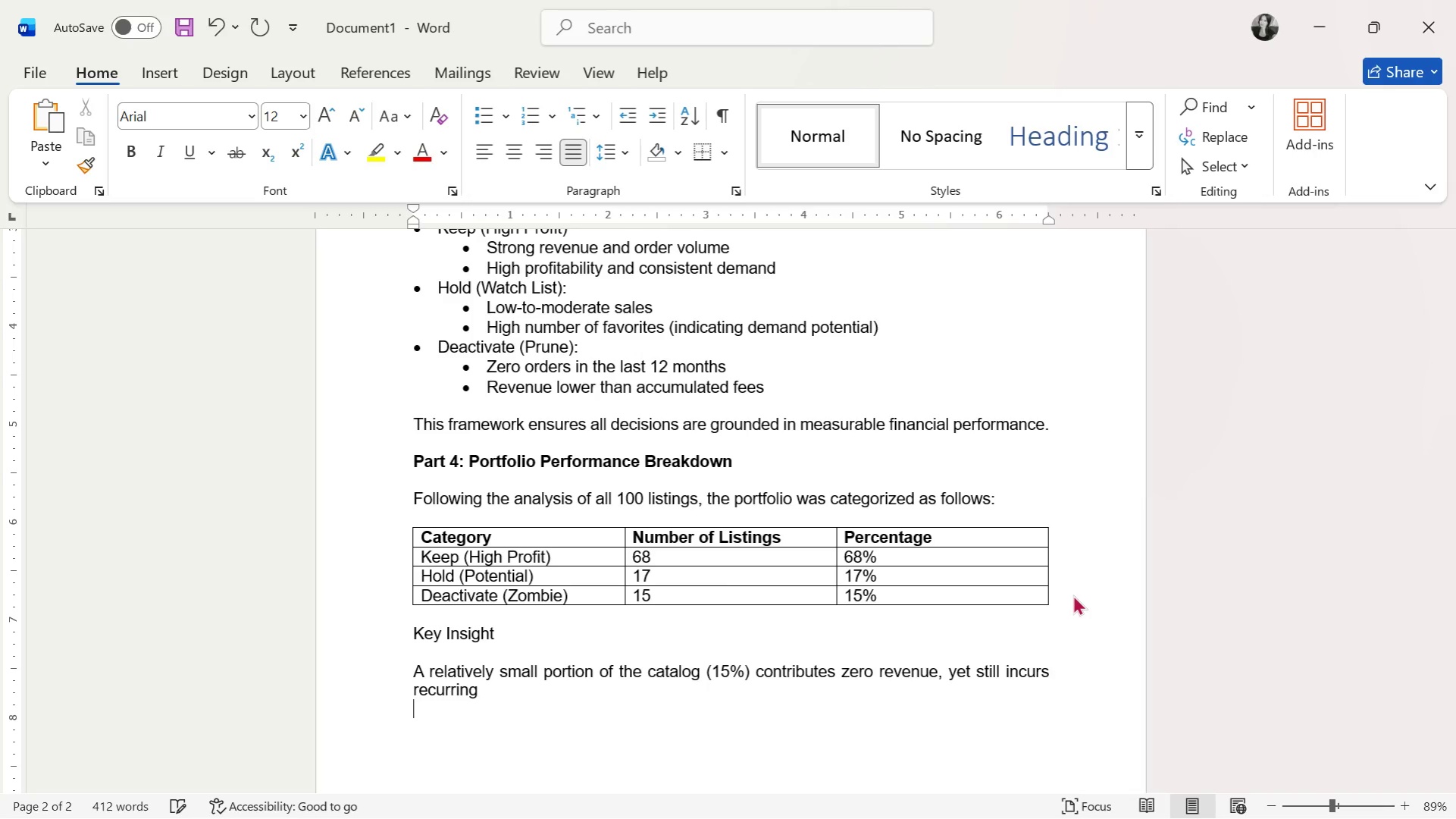 
key(Backspace)
type( costs. These listings dilute overall shop performance and should be remoev)
key(Backspace)
key(Backspace)
type(ved.)
 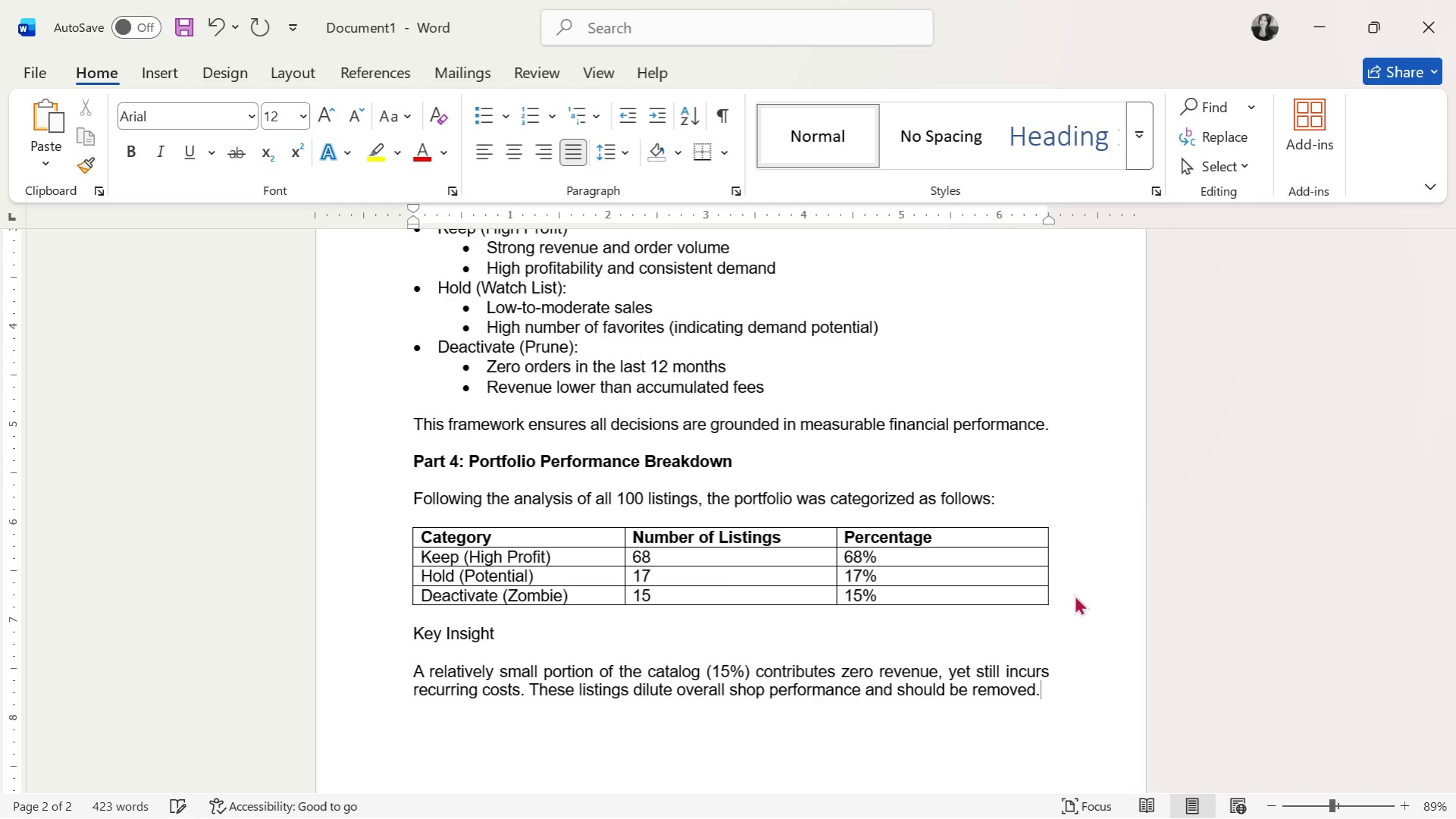 
key(Enter)
 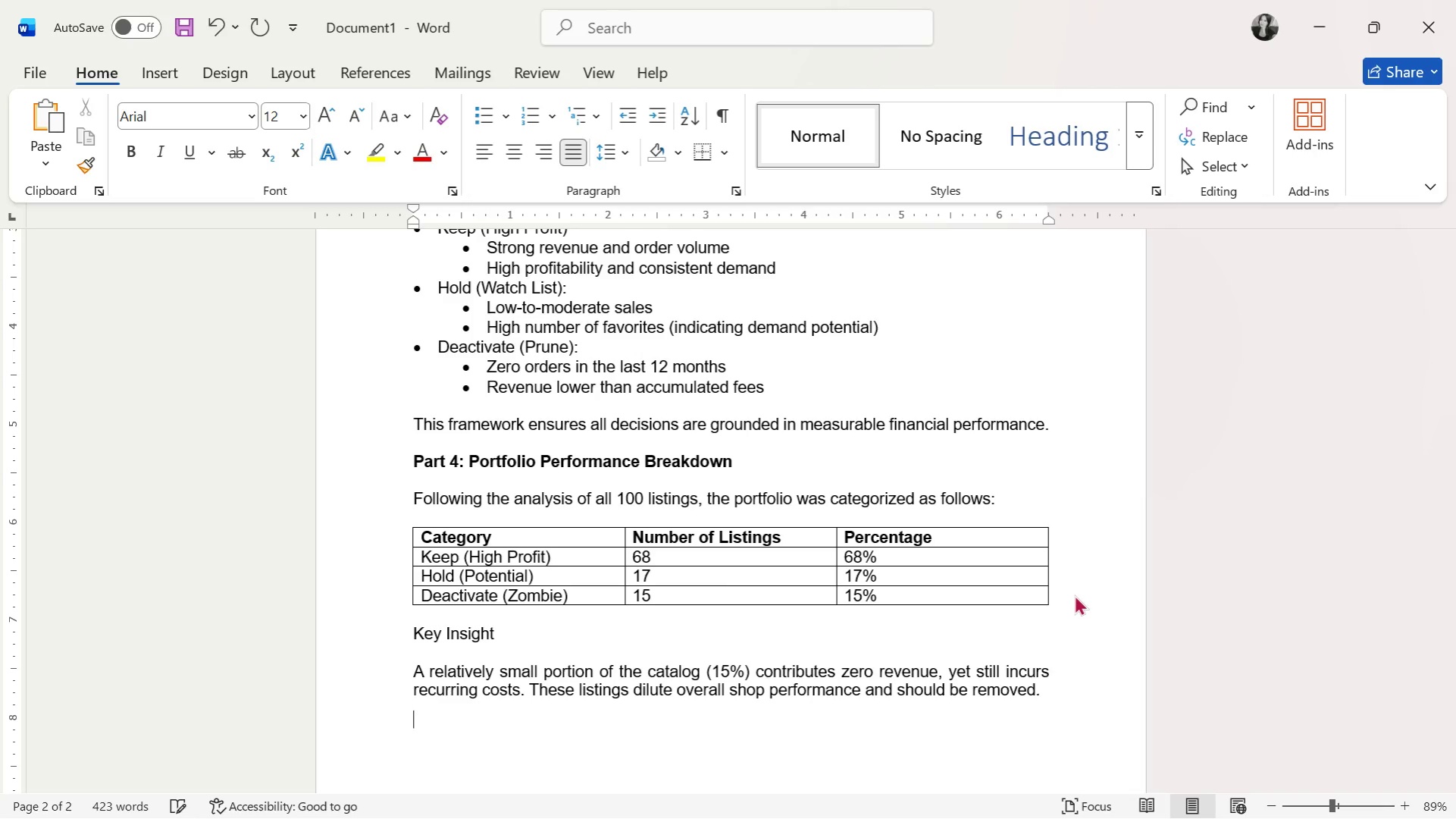 
key(Enter)
 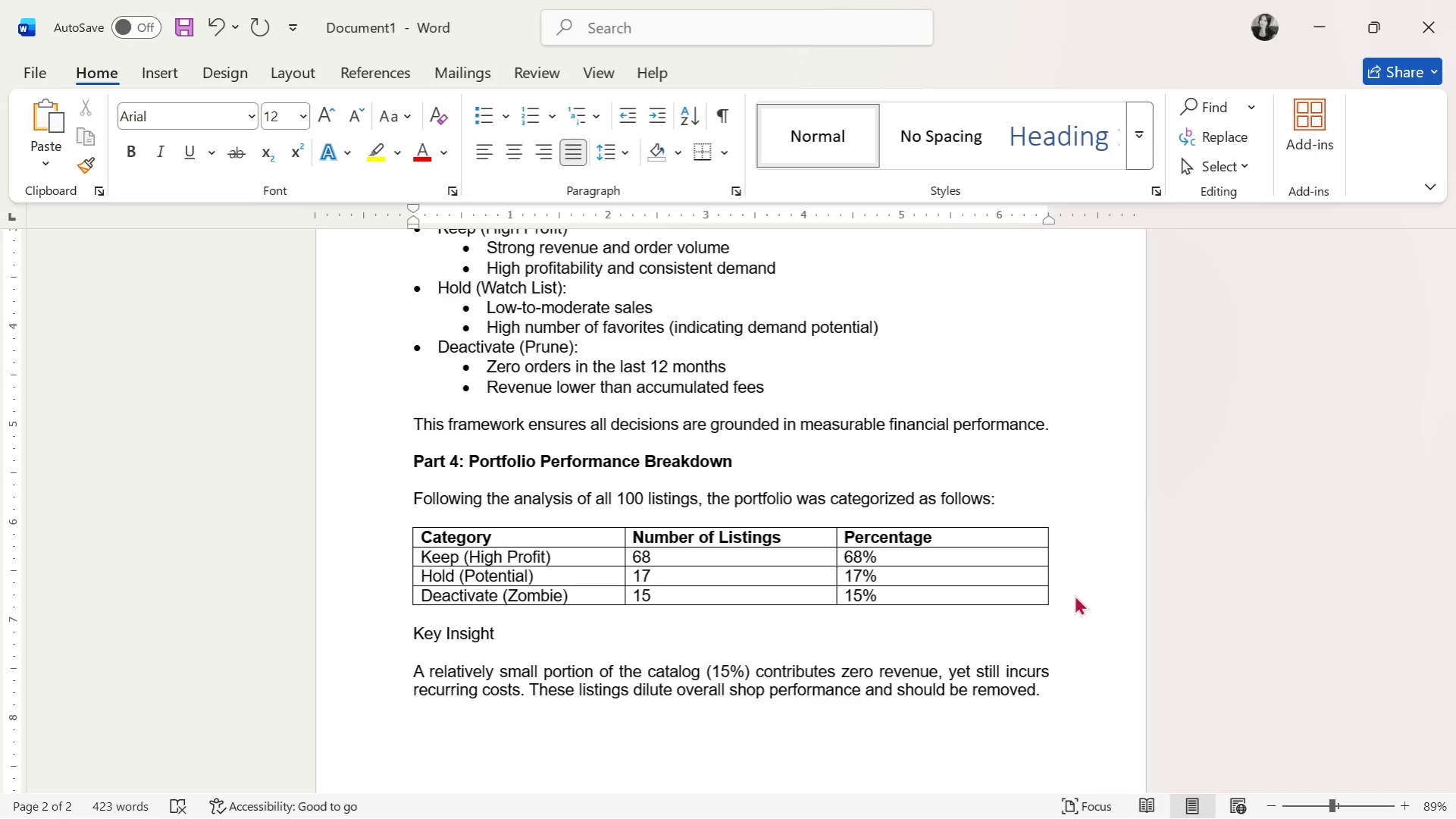 
key(Control+B)
 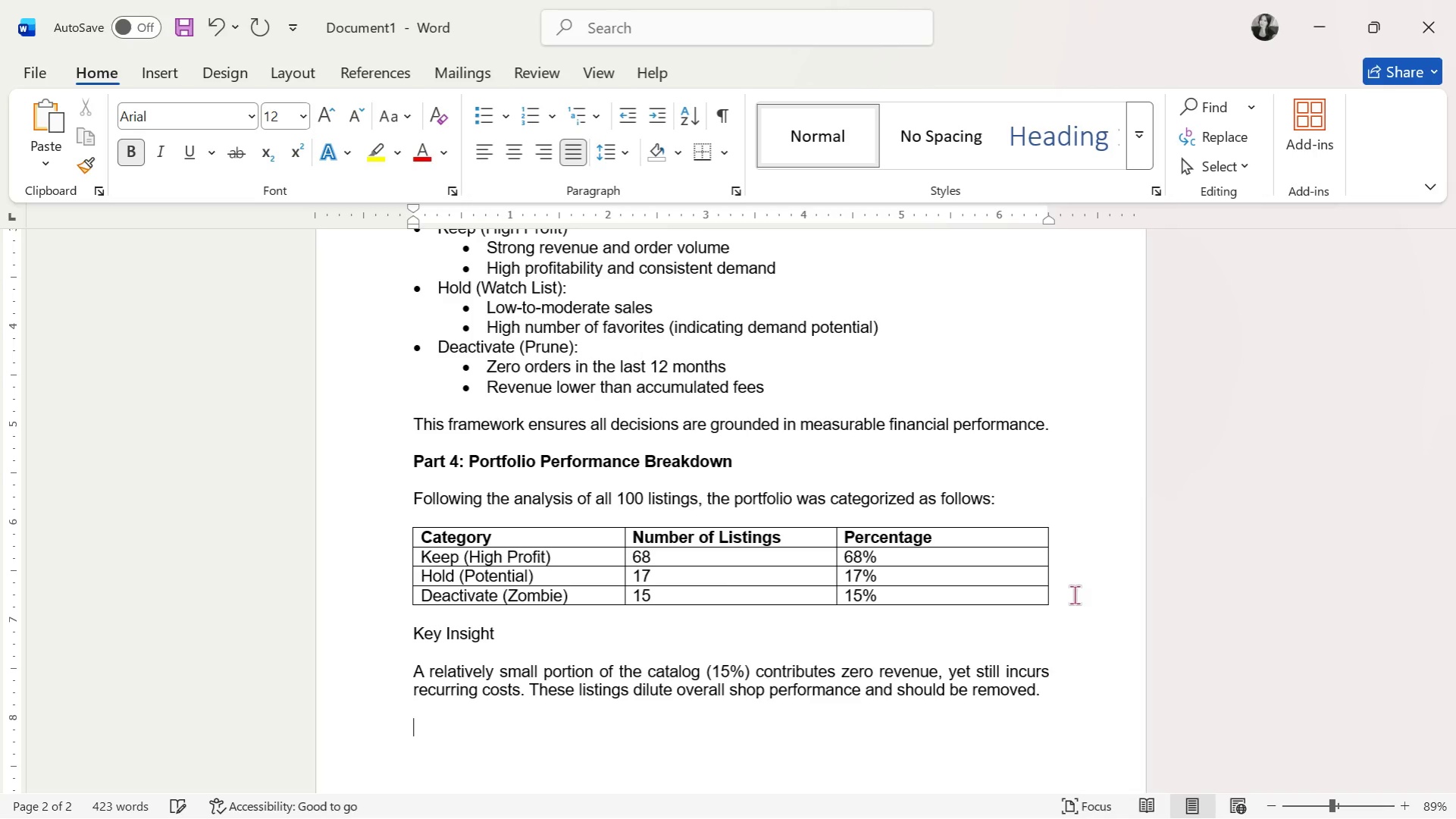 
type(Part 5: Cost Savings Analysis)
 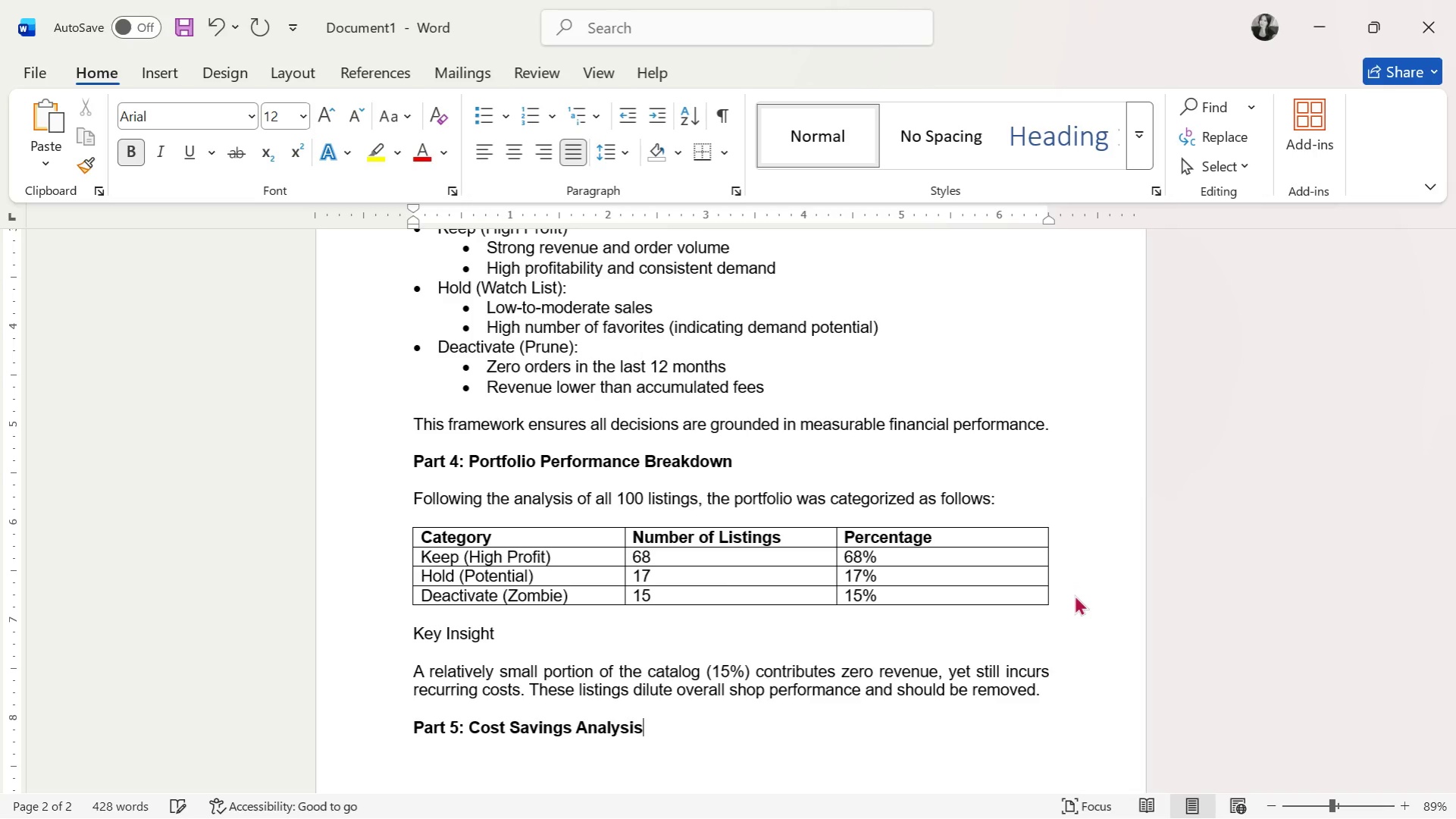 
key(Enter)
 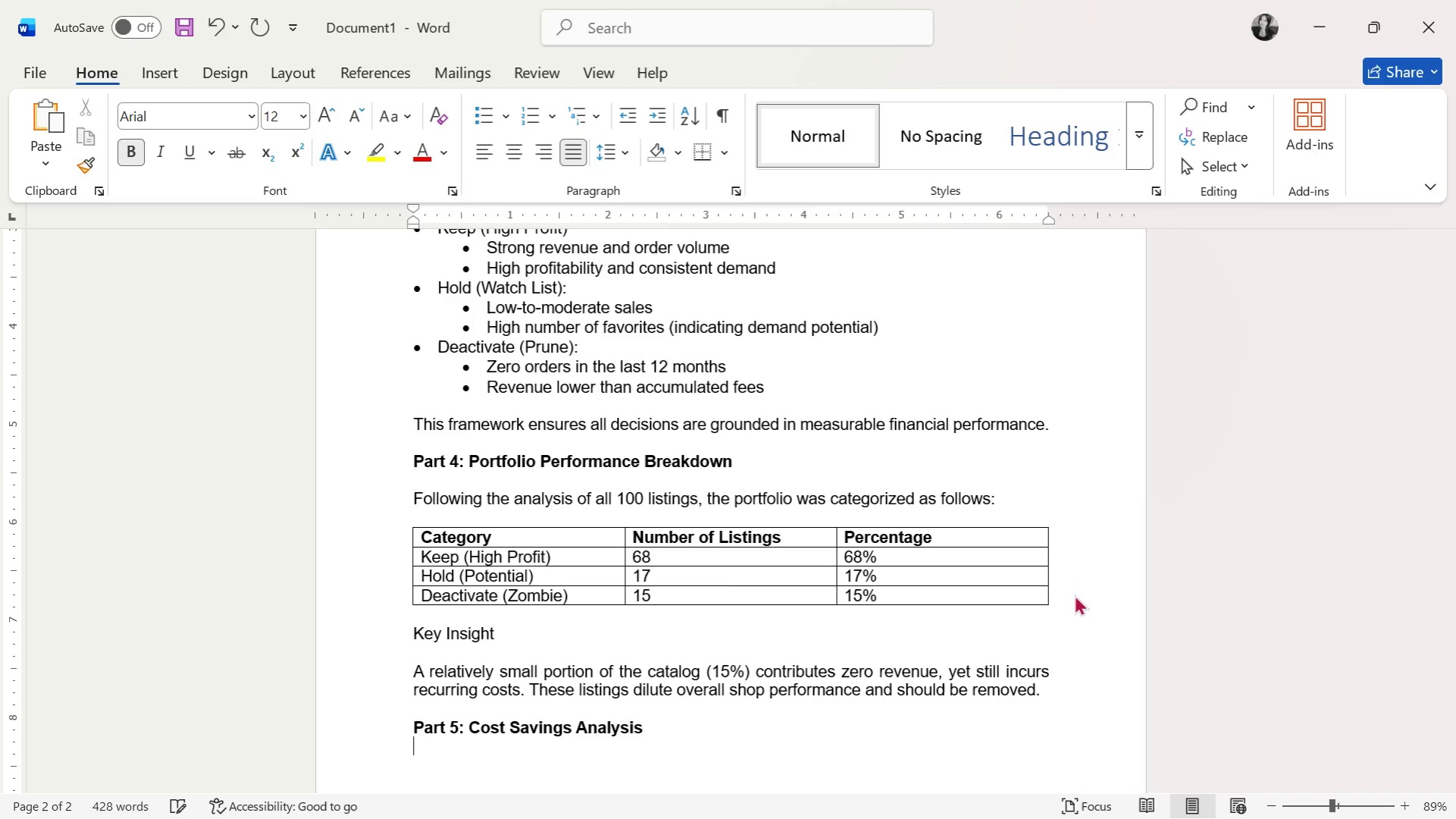 
key(Enter)
 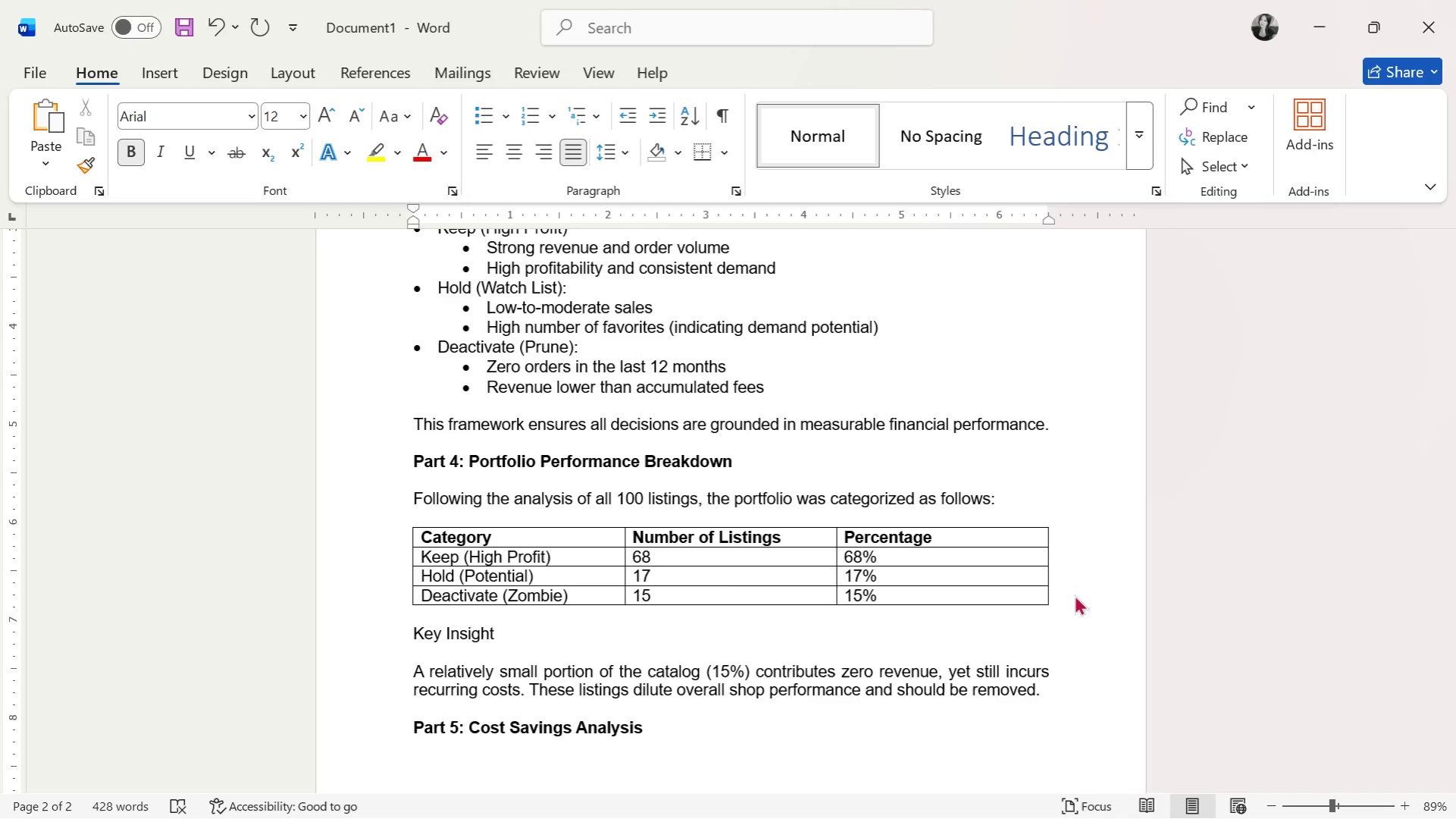 
key(Control+ControlLeft)
 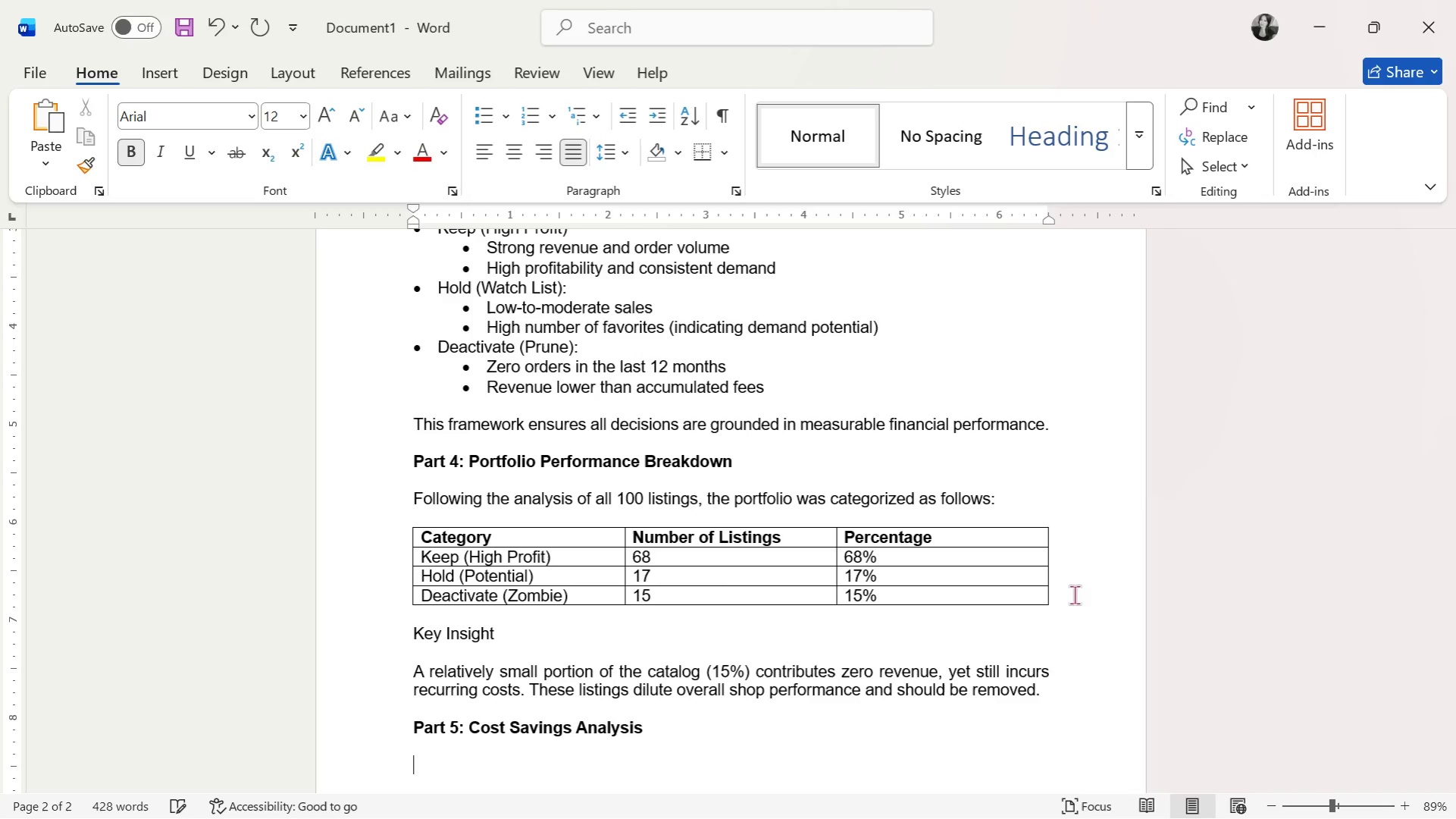 
key(Control+B)
 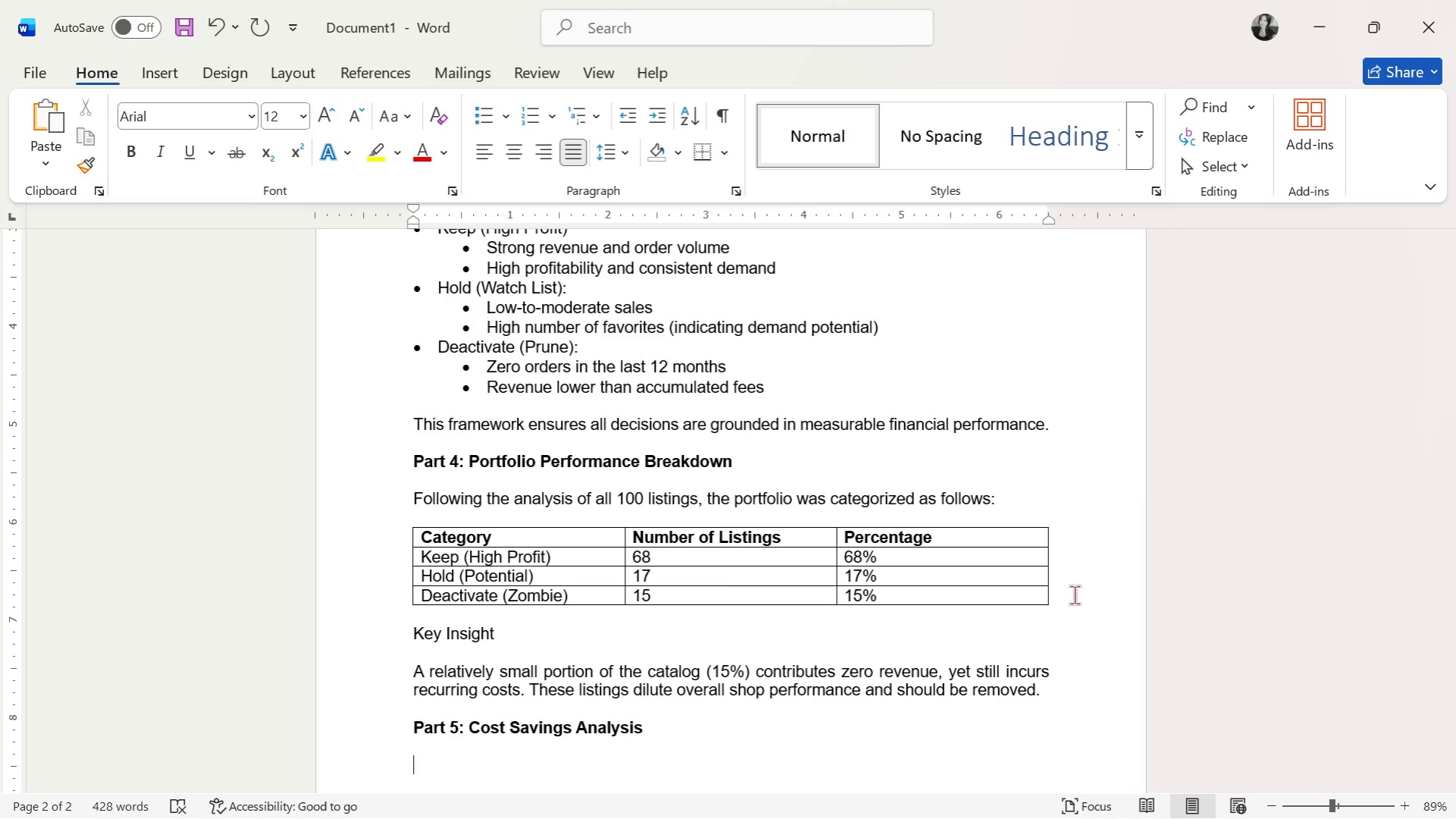 
wait(38.5)
 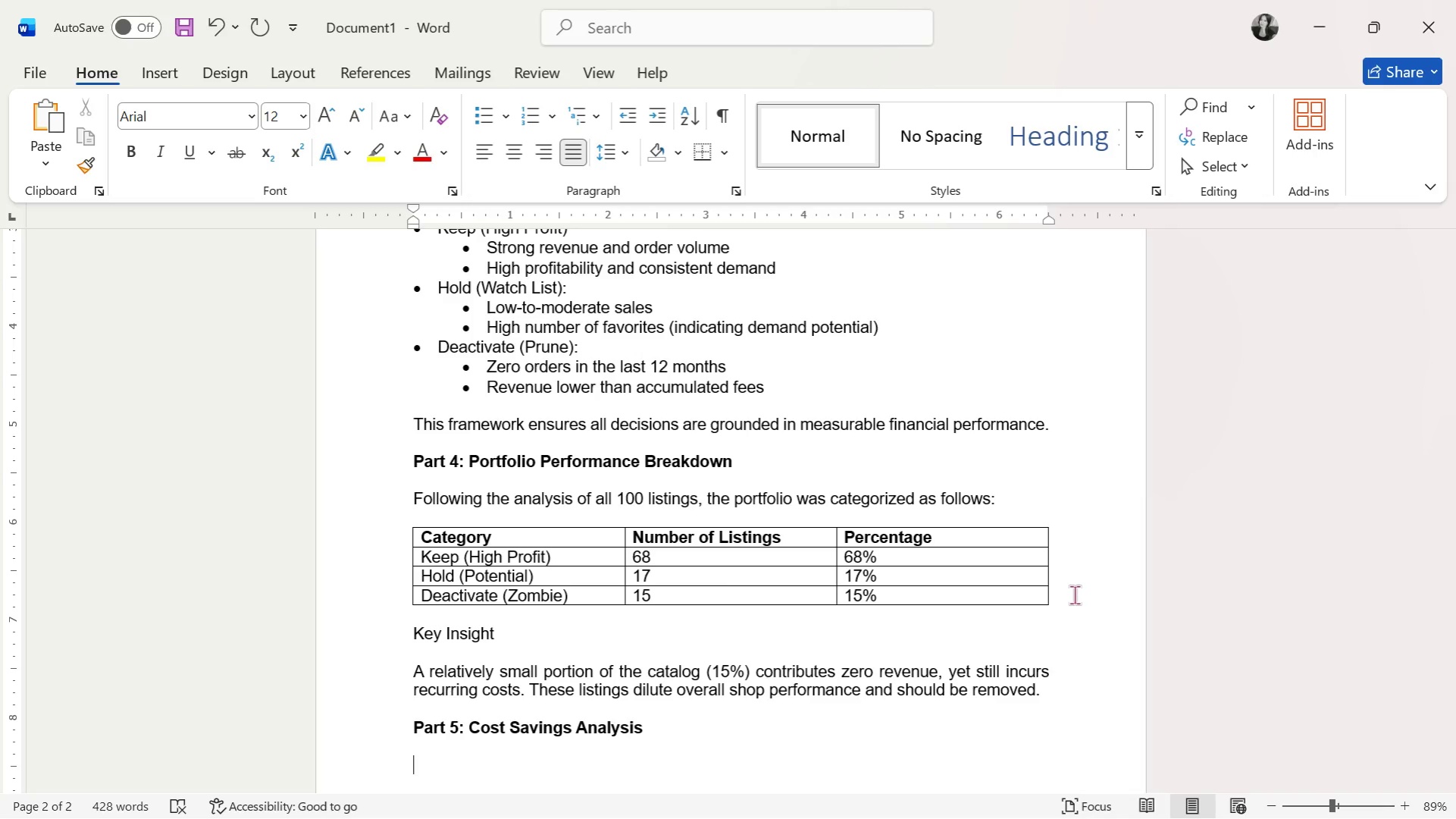 
type(Each inactive or non-pero)
key(Backspace)
type(forming listings)
key(Backspace)
type( incurs and)
key(Backspace)
type( annual cost due to listing new)
key(Backspace)
key(Backspace)
key(Backspace)
type(renewal fes)
key(Backspace)
type(es;.)
key(Backspace)
key(Backspace)
type(.)
 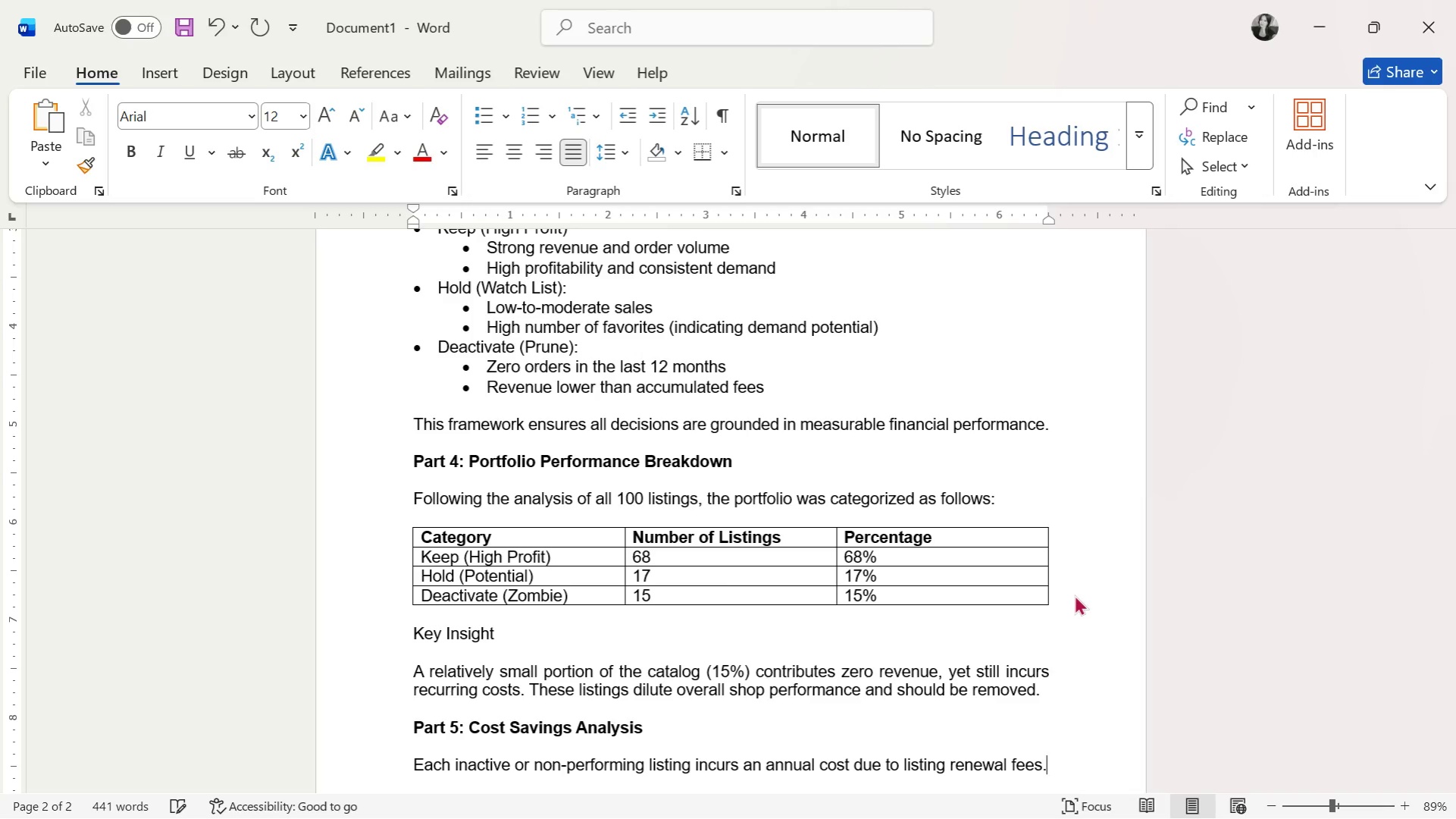 
key(Enter)
 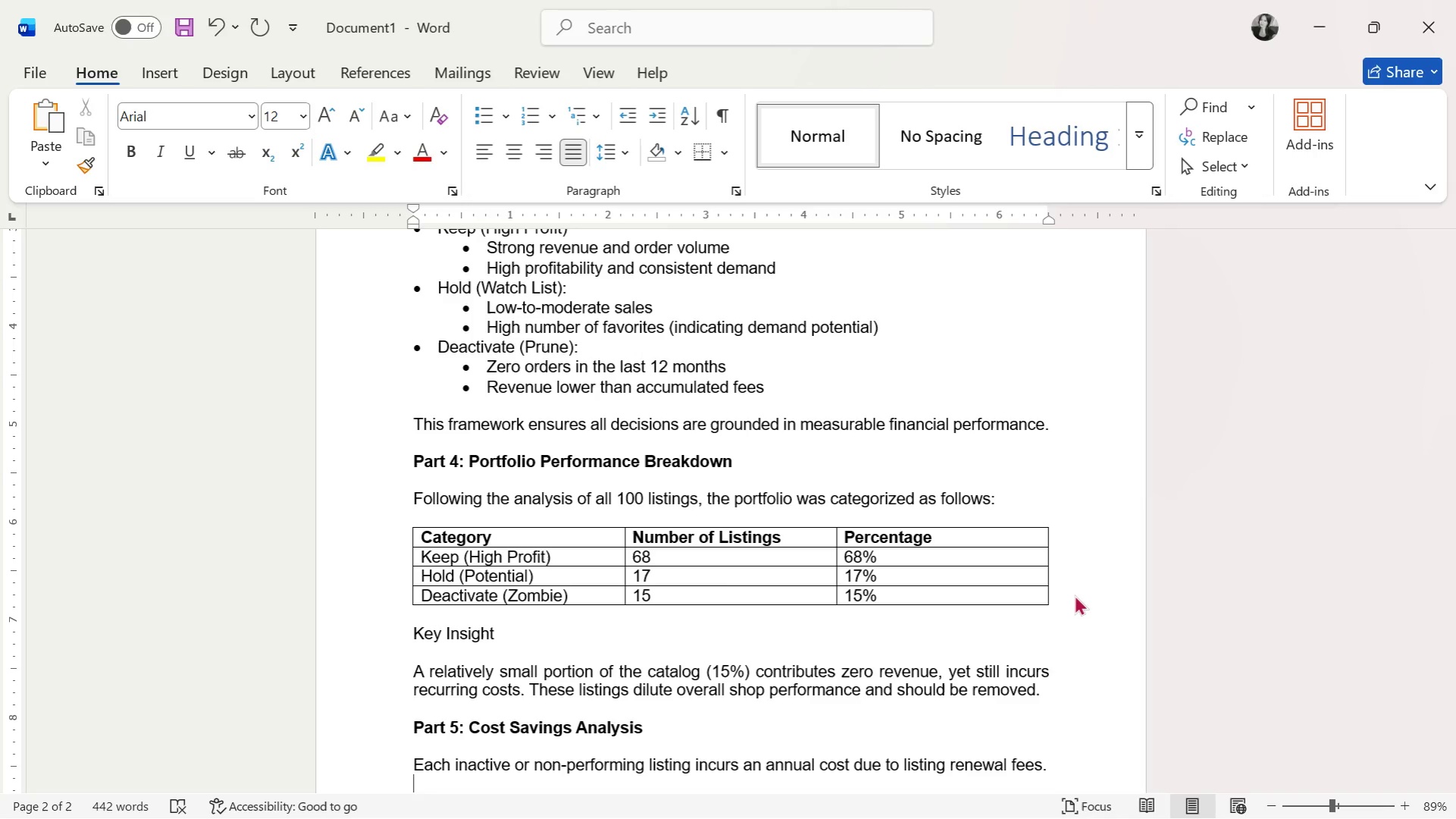 
key(Enter)
 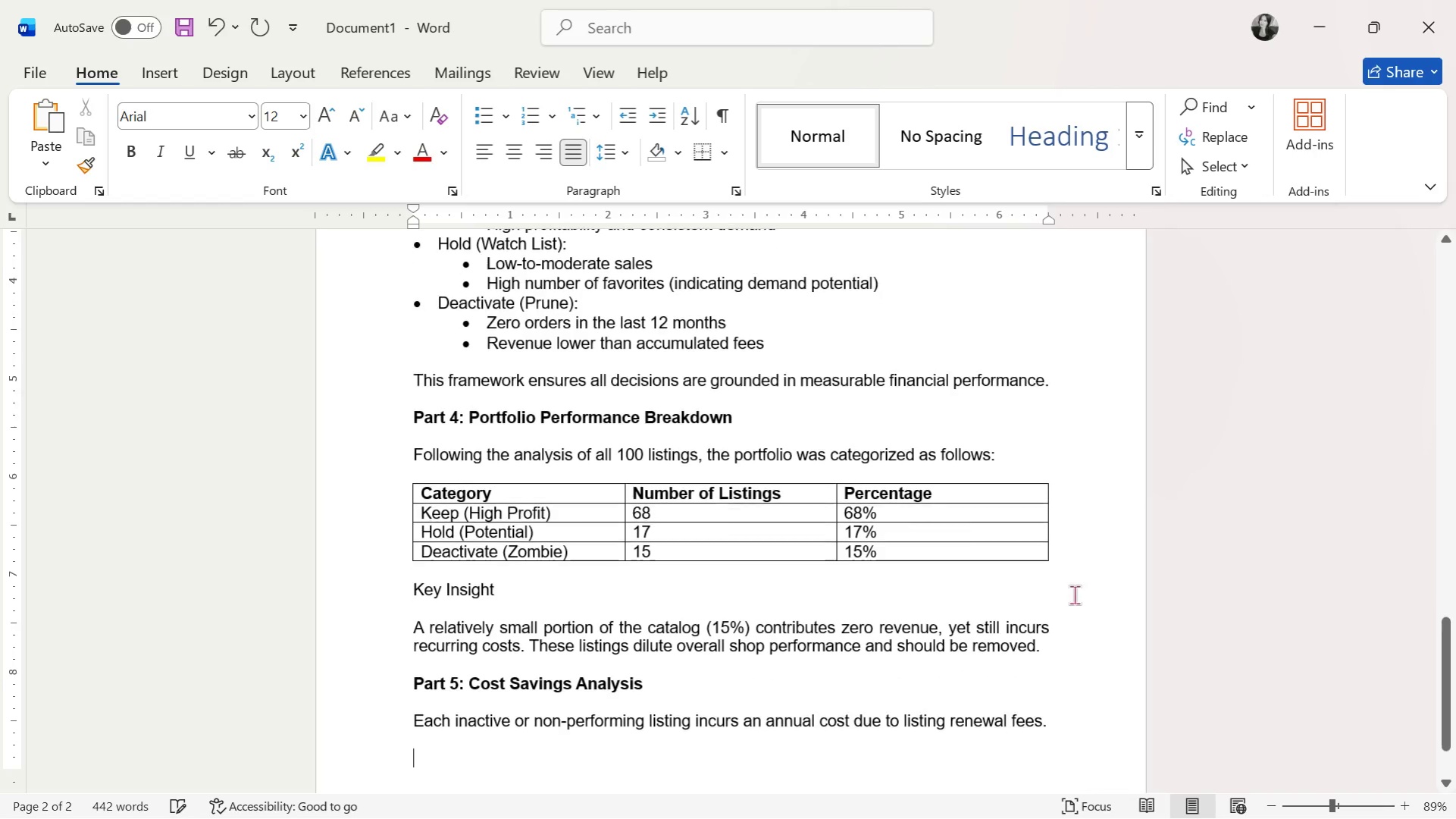 
type(Calculation)
 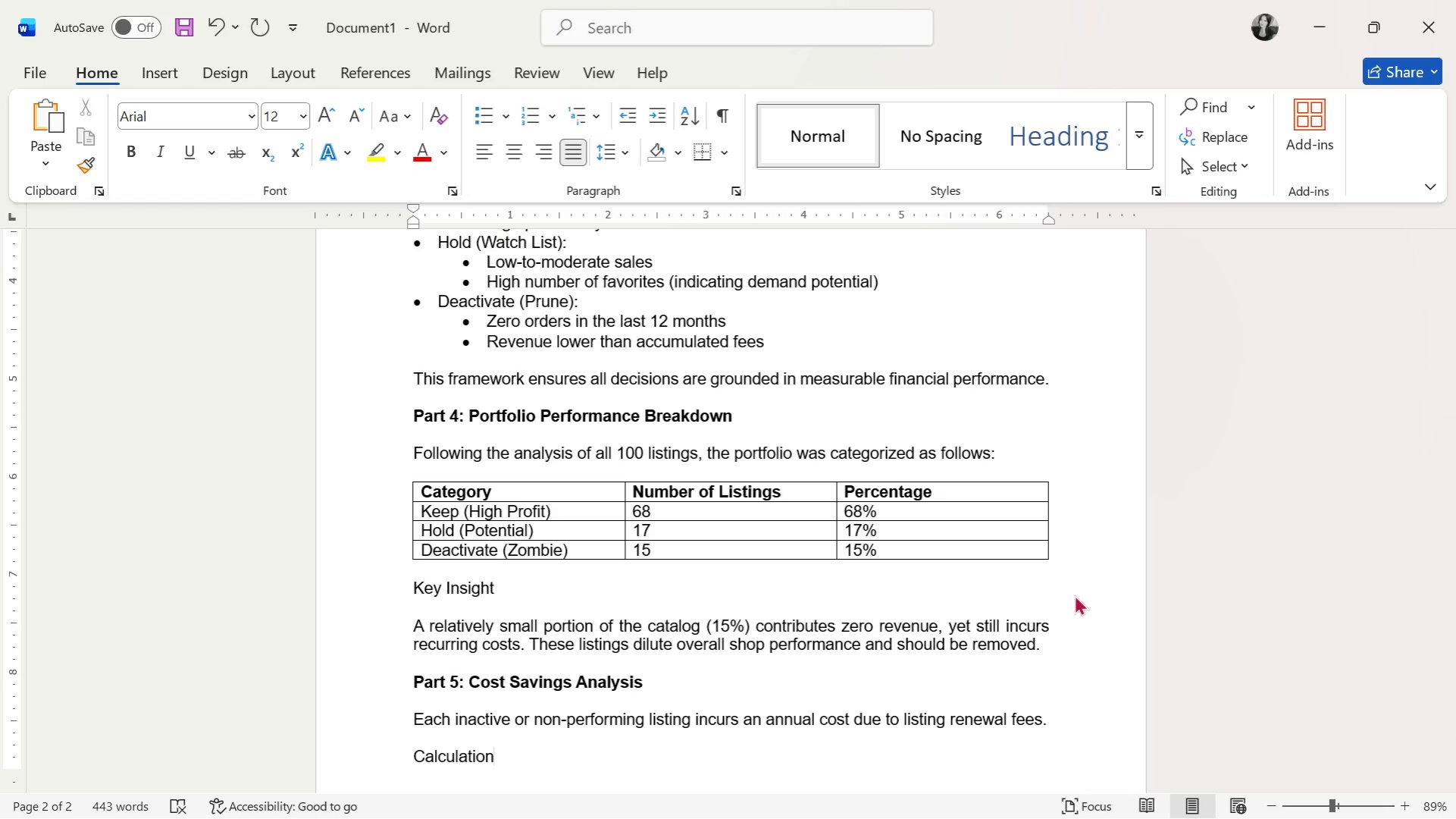 
key(Enter)
 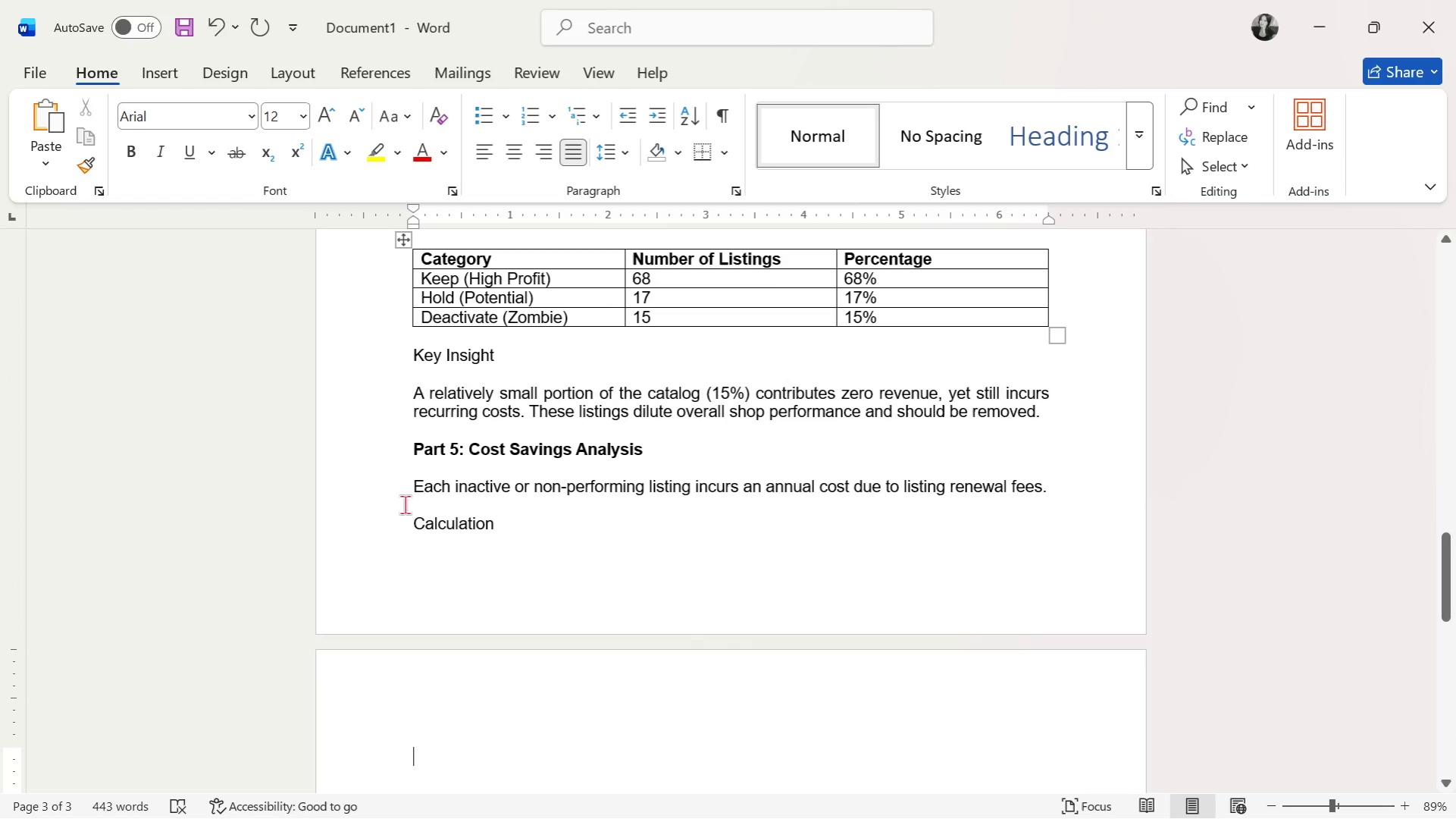 
left_click([413, 518])
 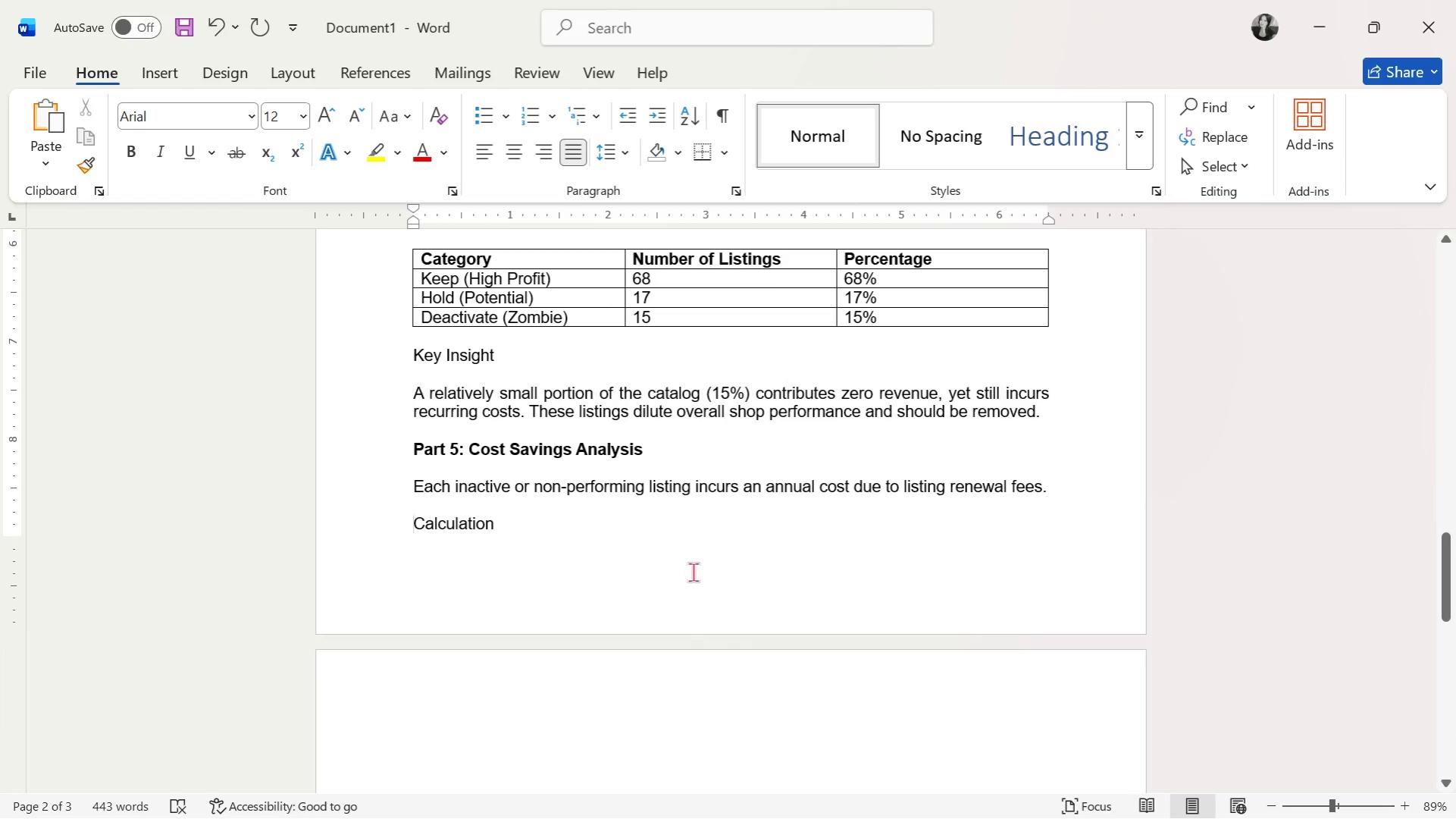 
key(Enter)
 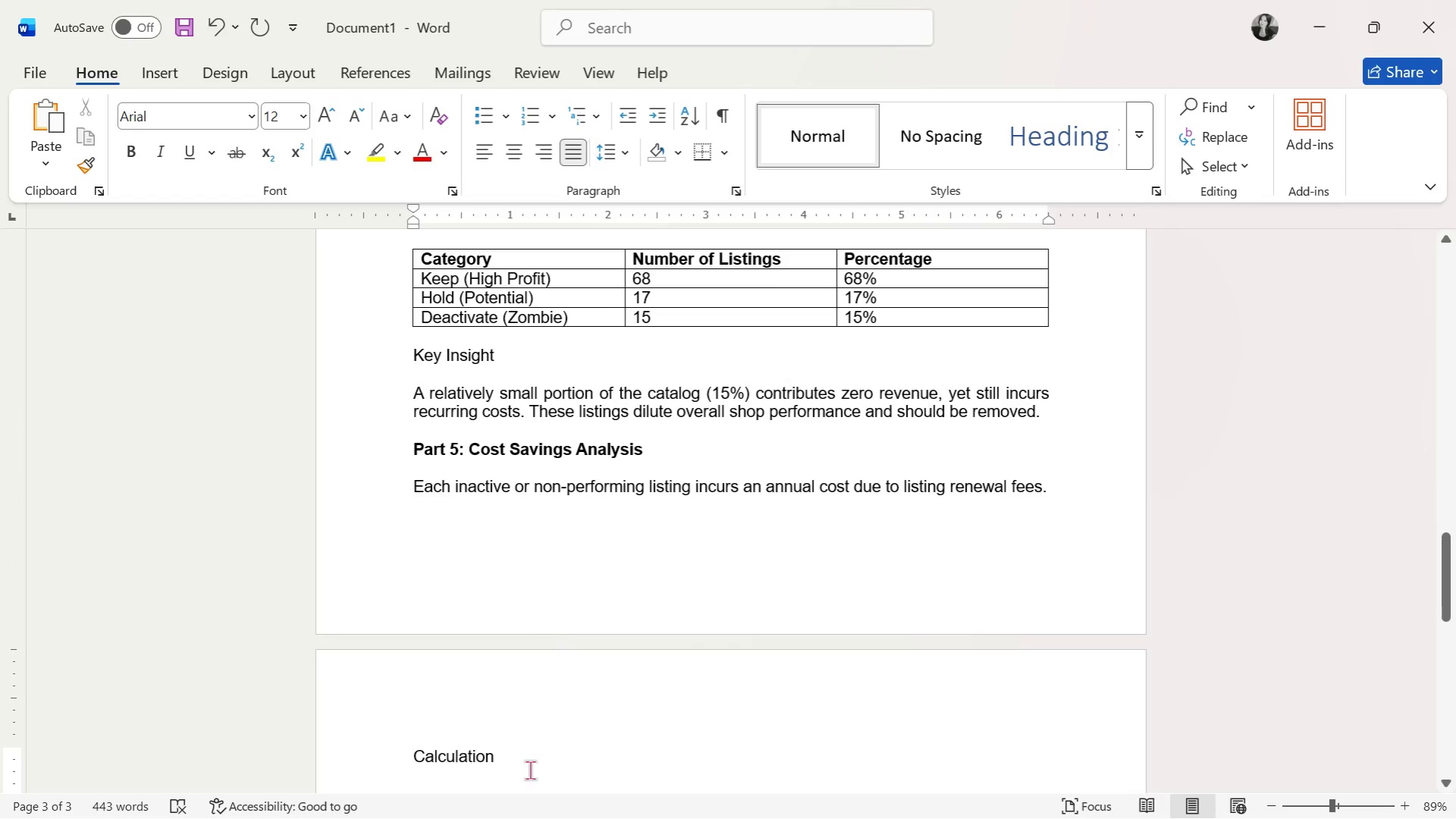 
left_click([540, 763])
 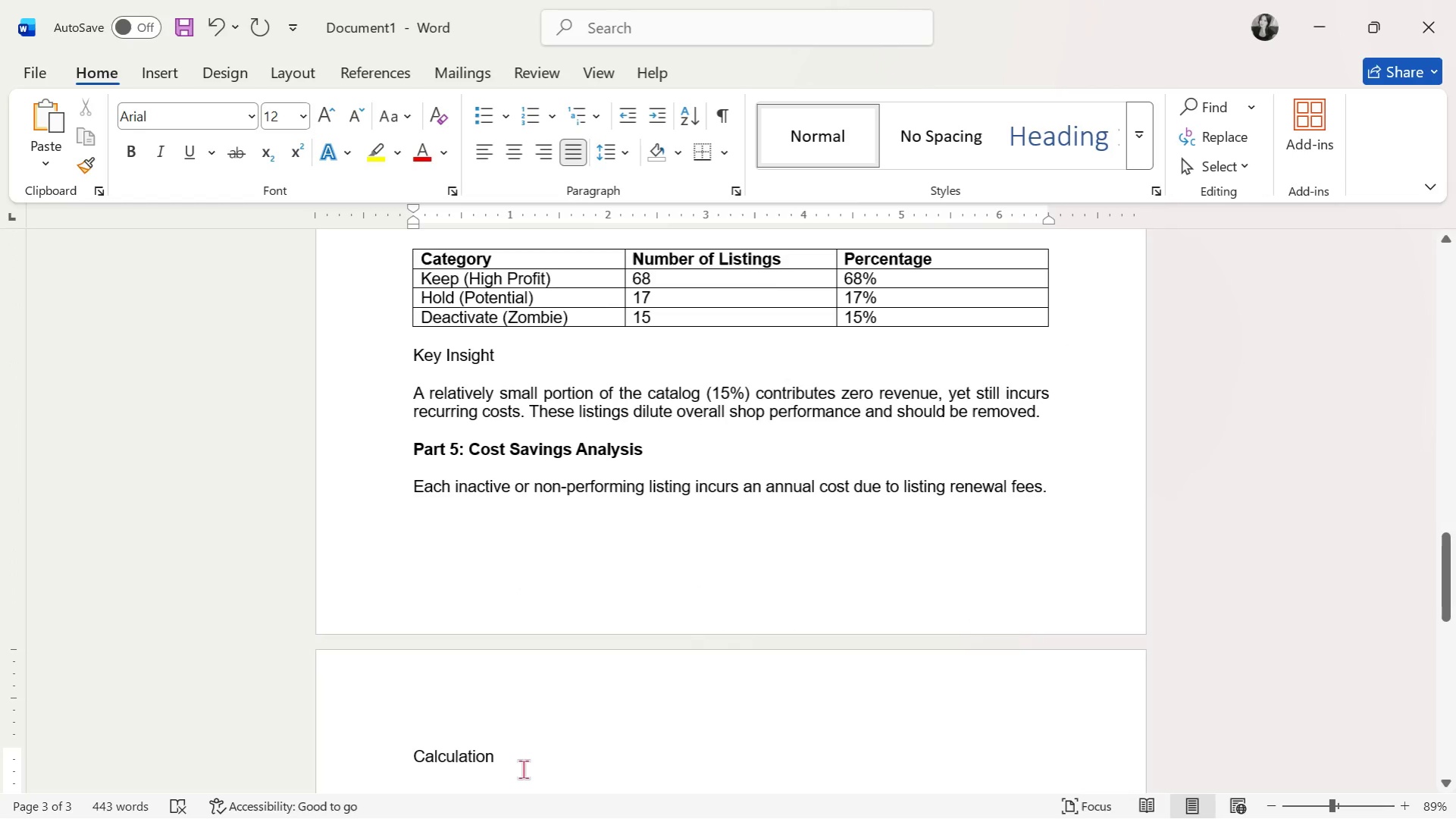 
key(Enter)
 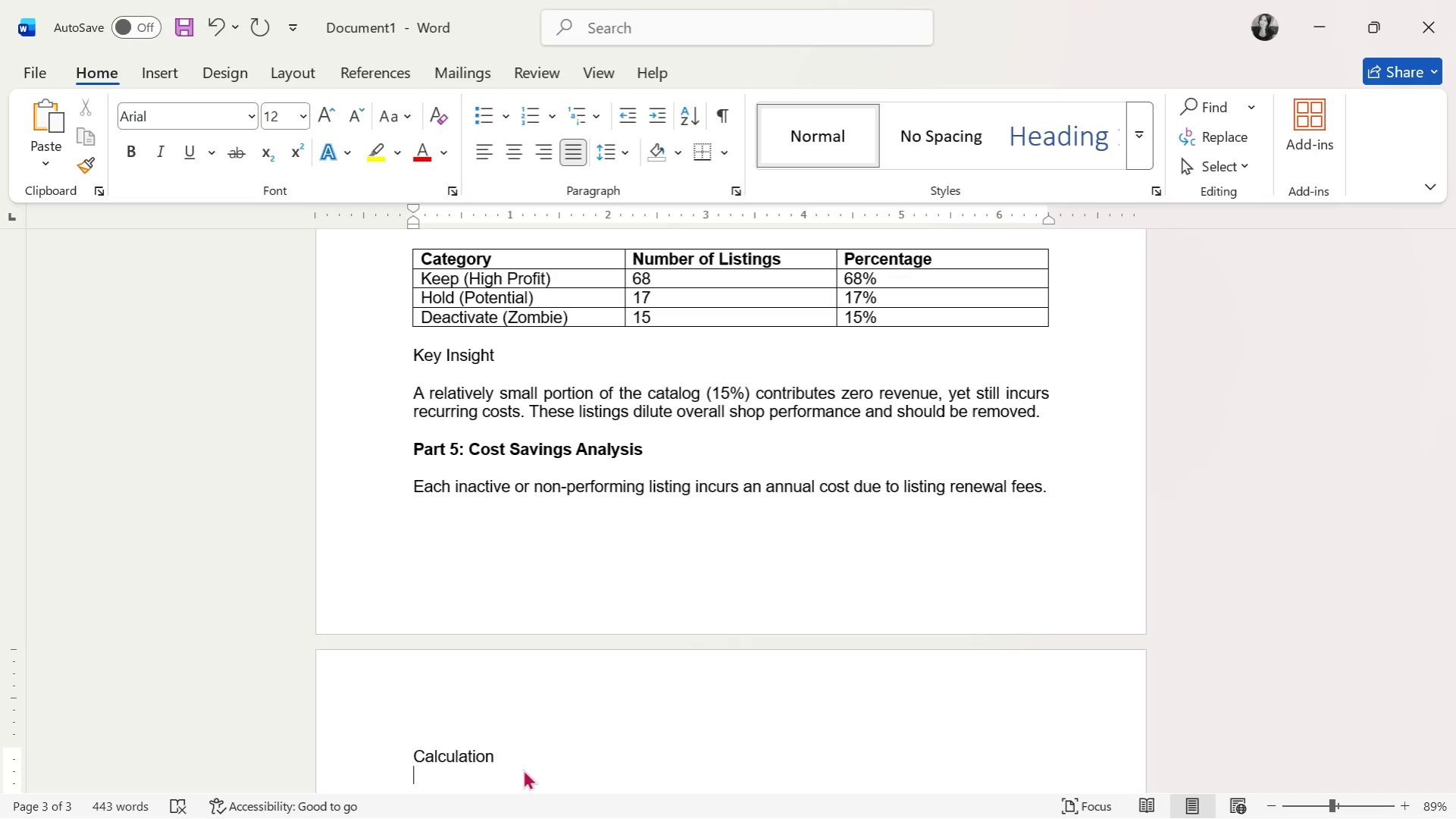 
key(ArrowUp)
 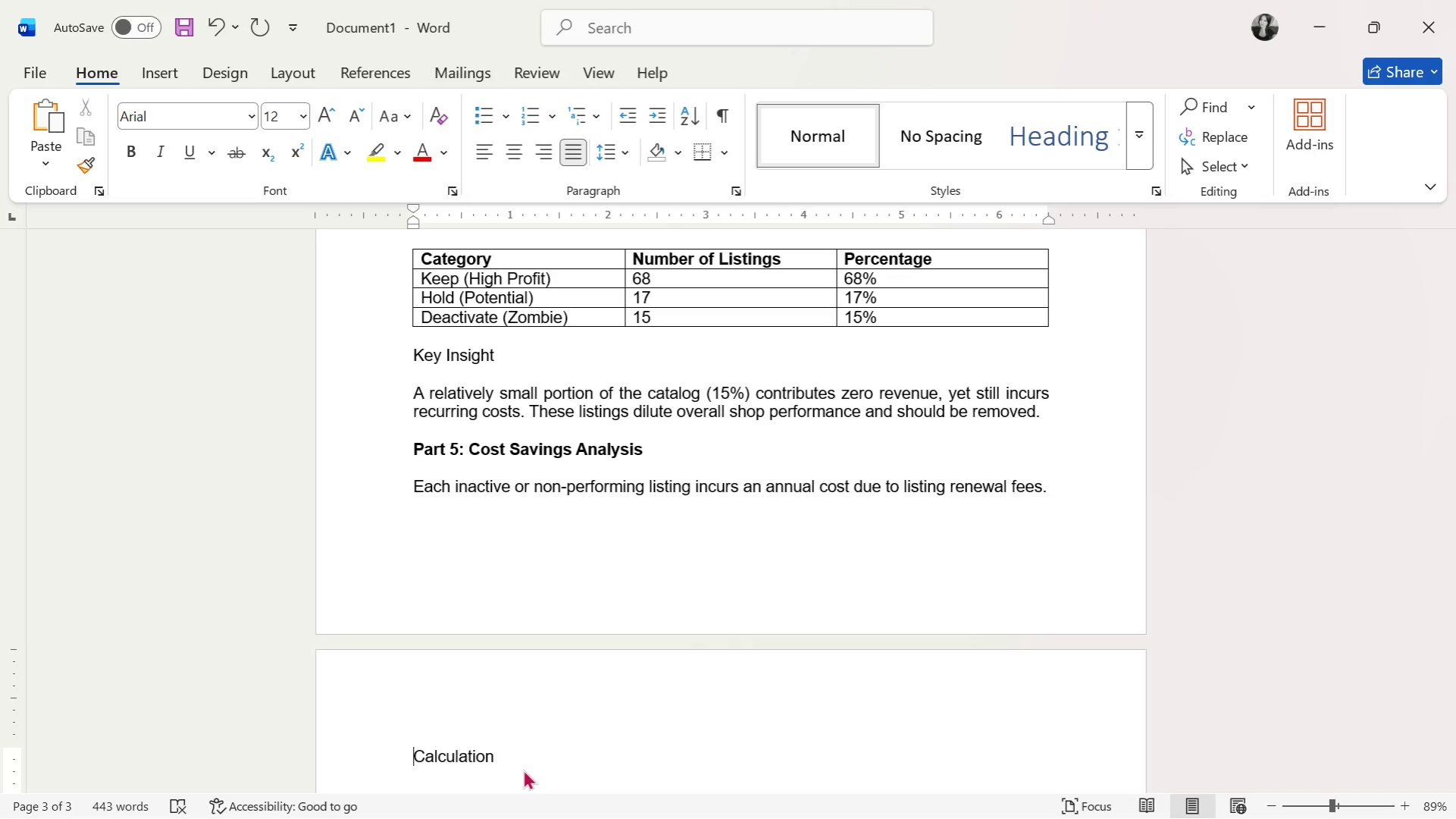 
key(ArrowUp)
 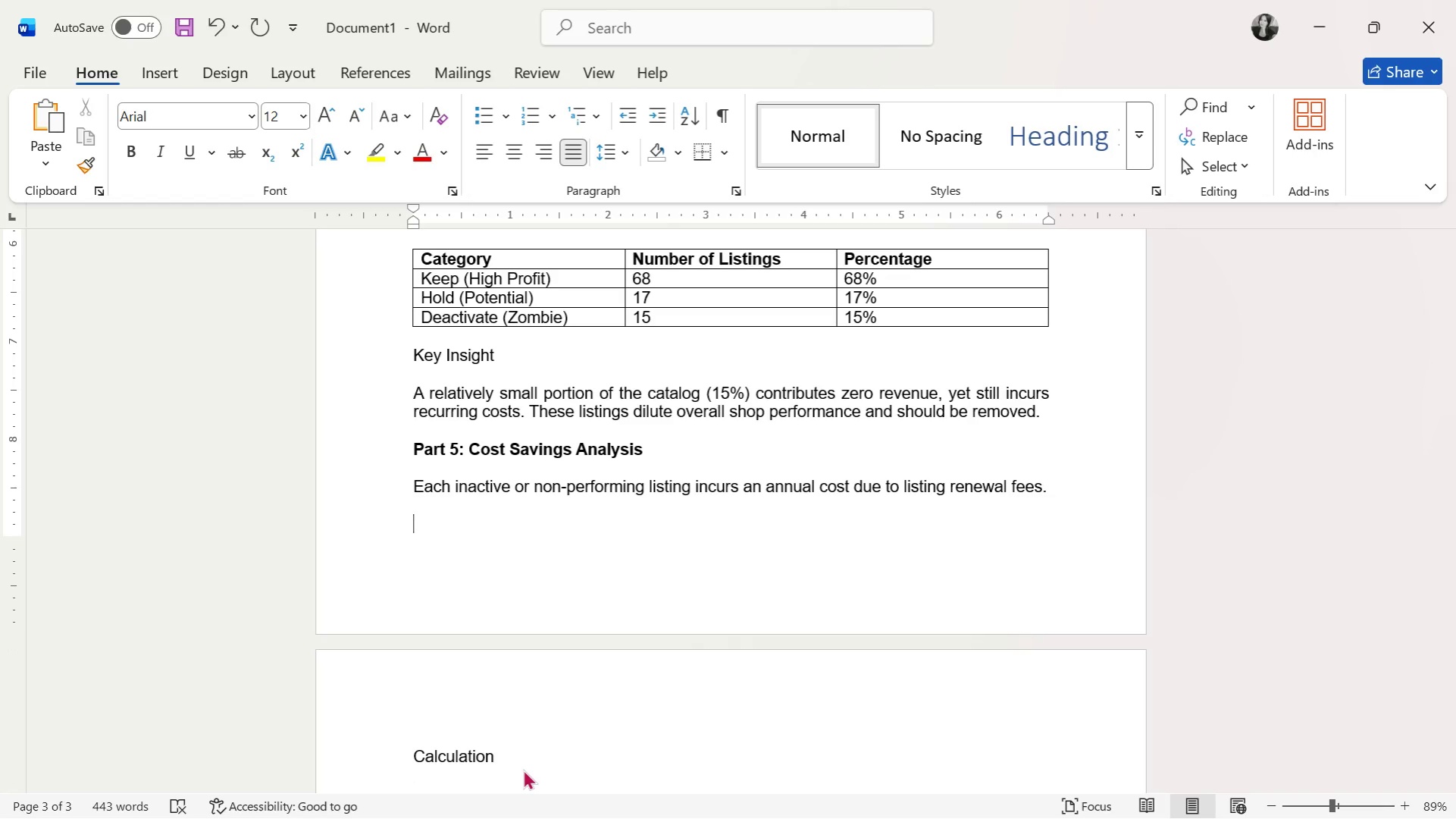 
key(ArrowDown)
 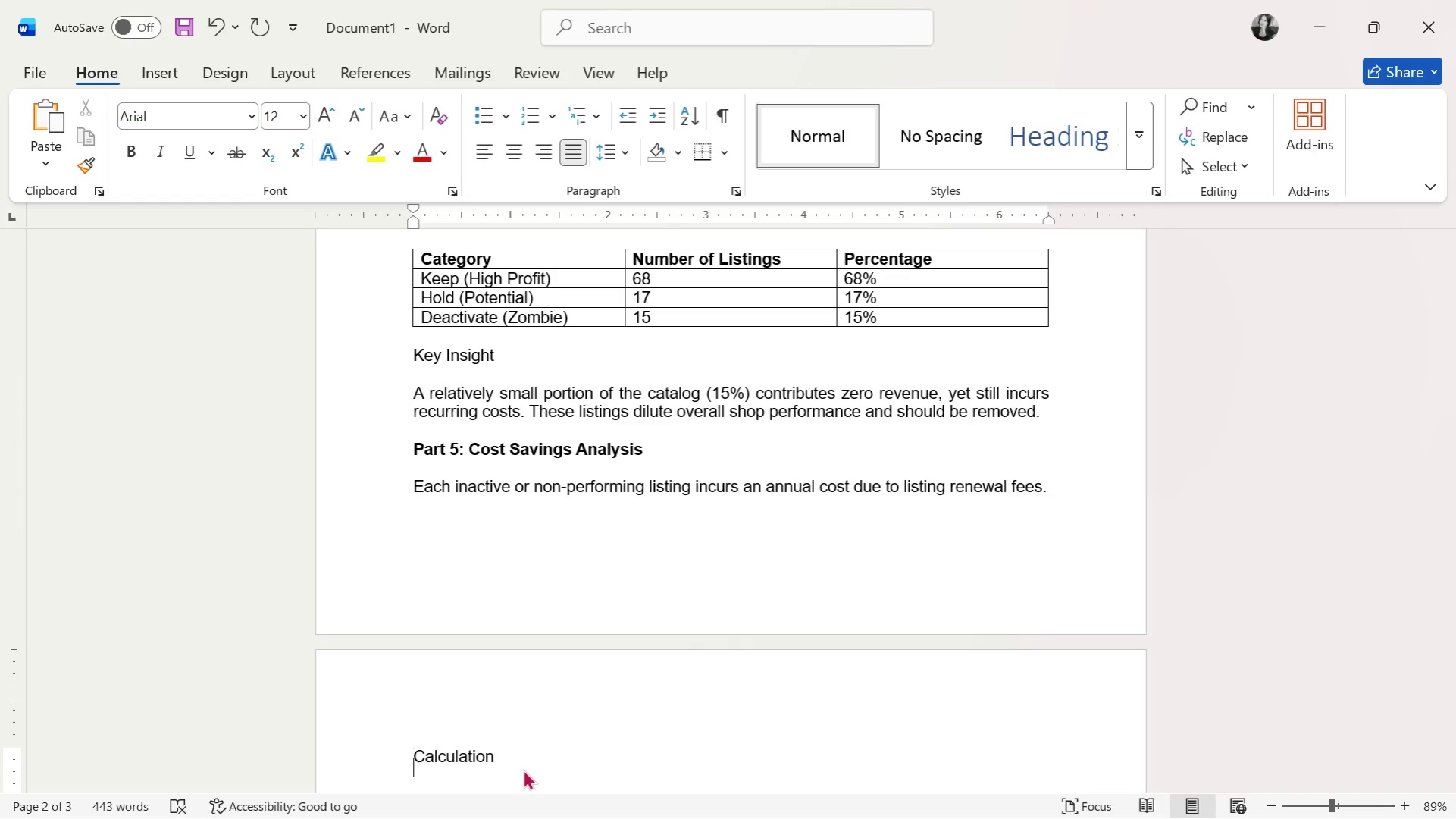 
key(ArrowDown)
 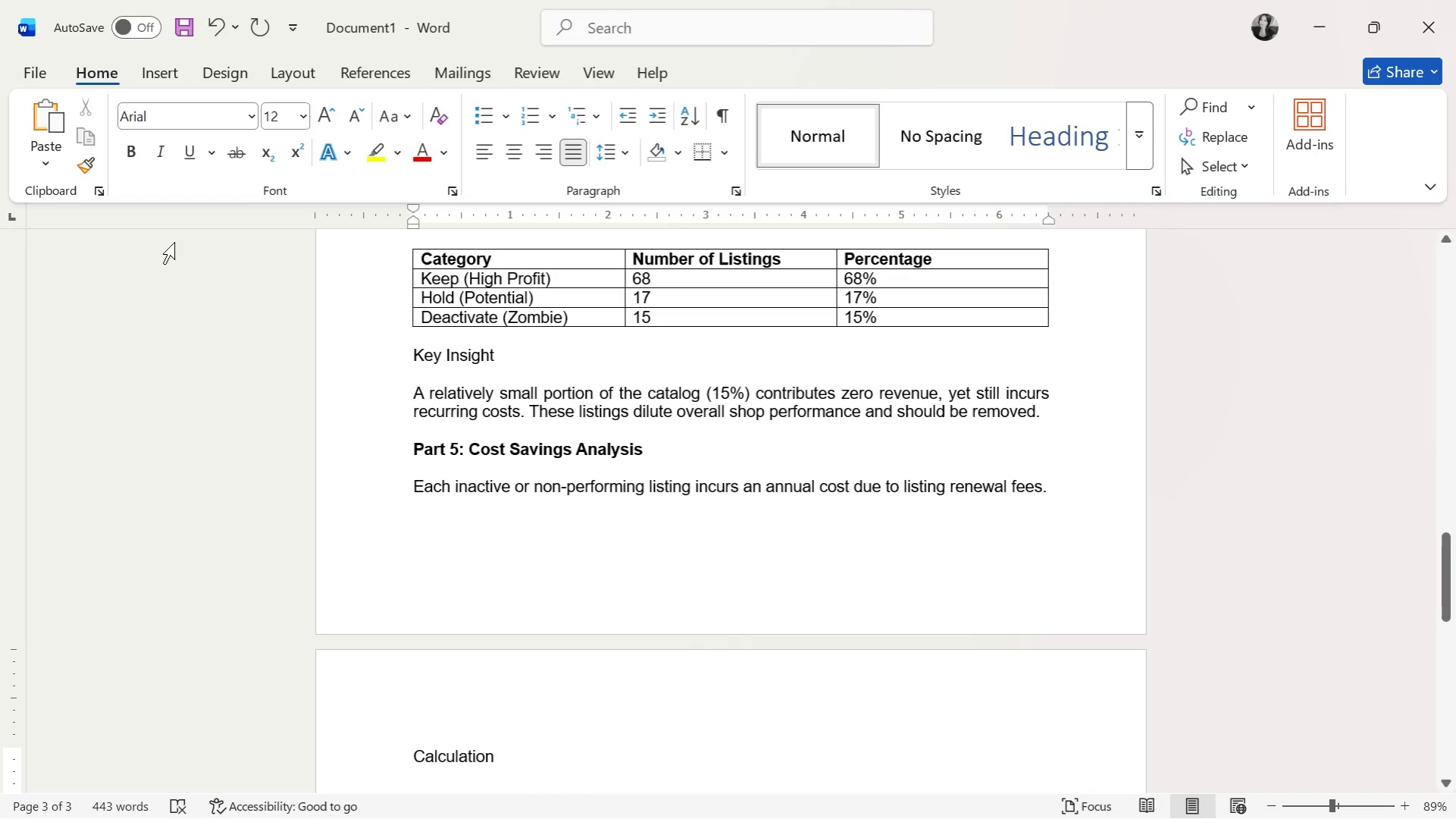 
left_click([490, 118])
 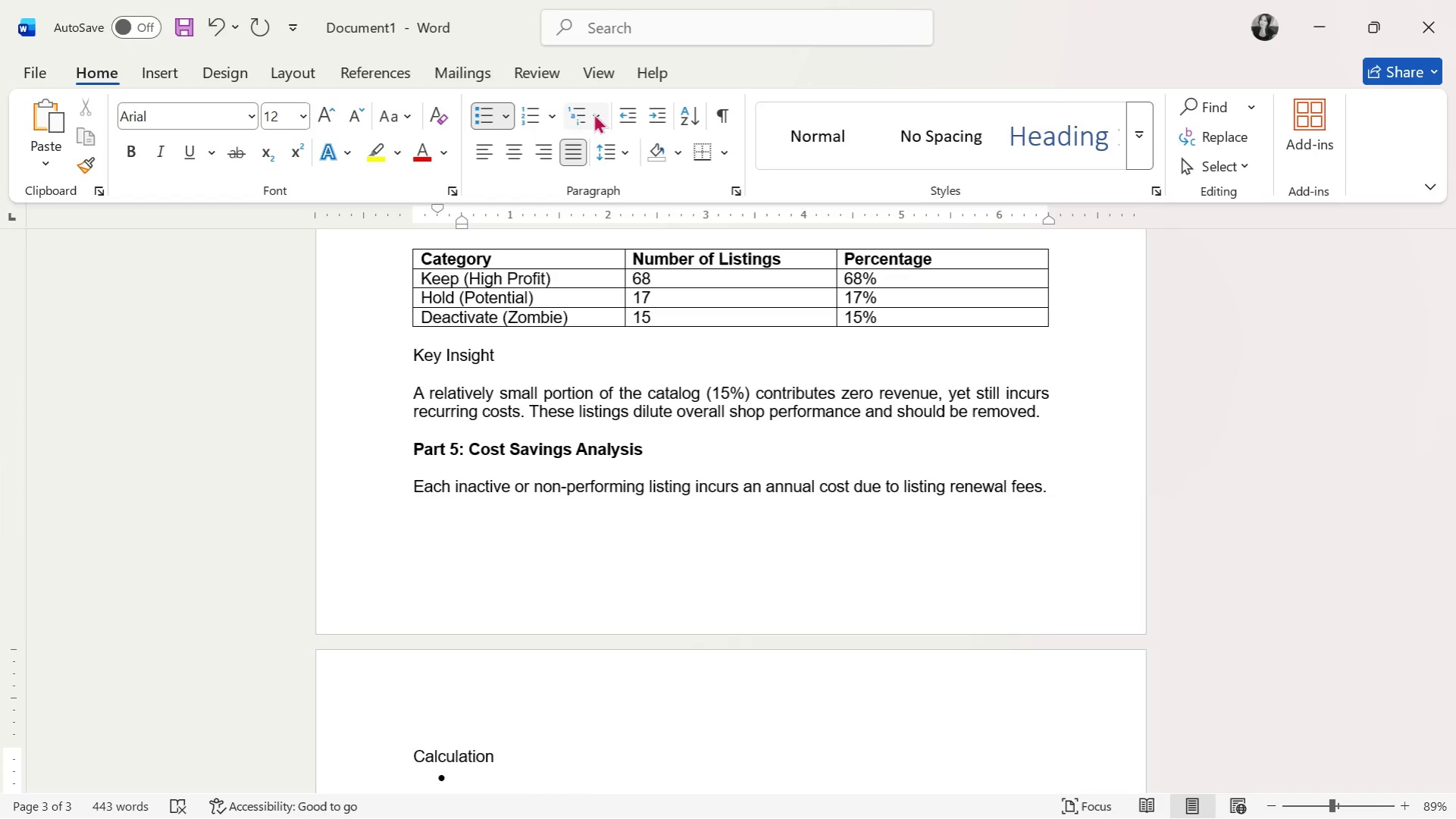 
left_click([625, 115])
 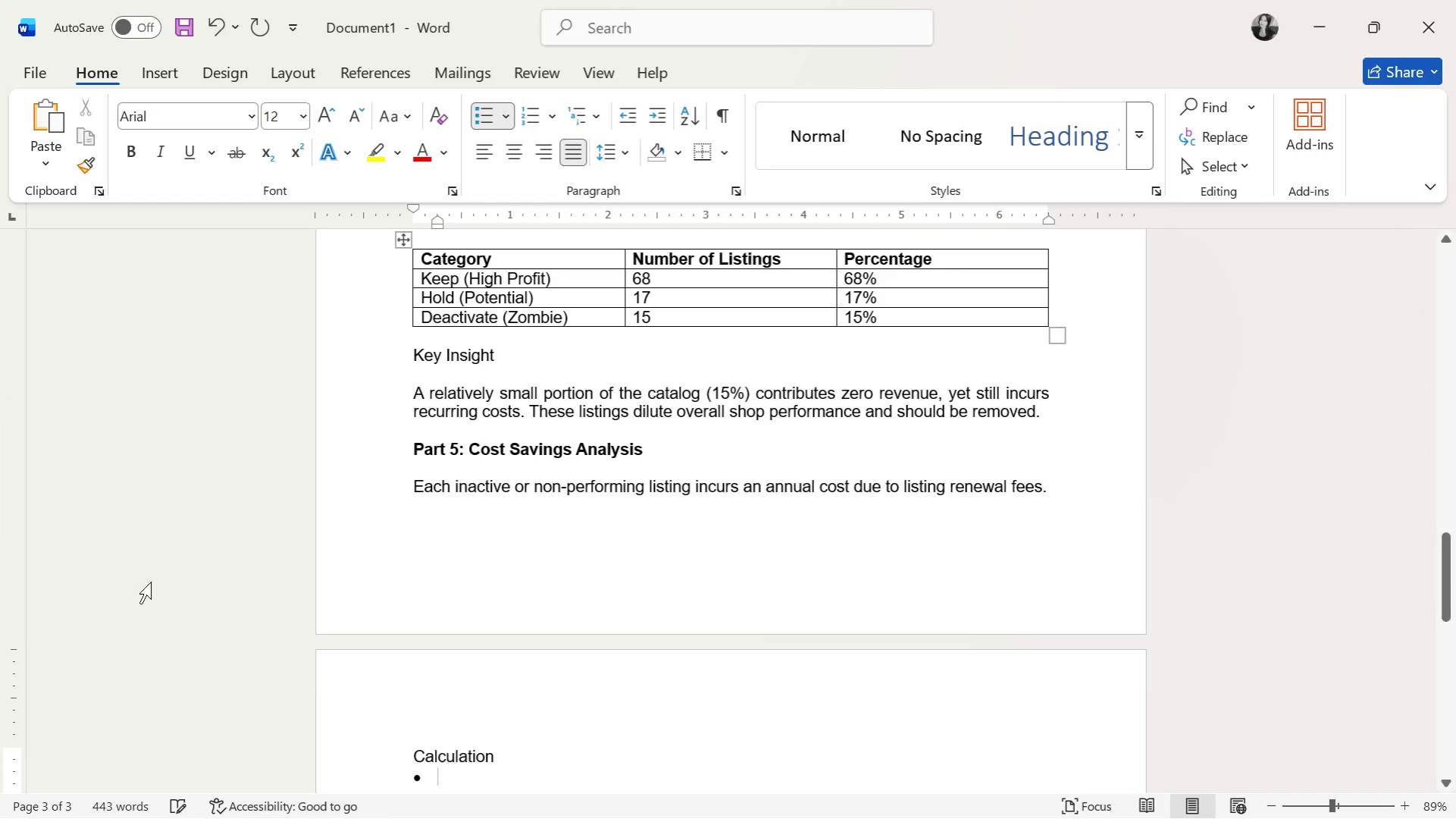 
scroll: coordinate [185, 589], scroll_direction: up, amount: 10.0
 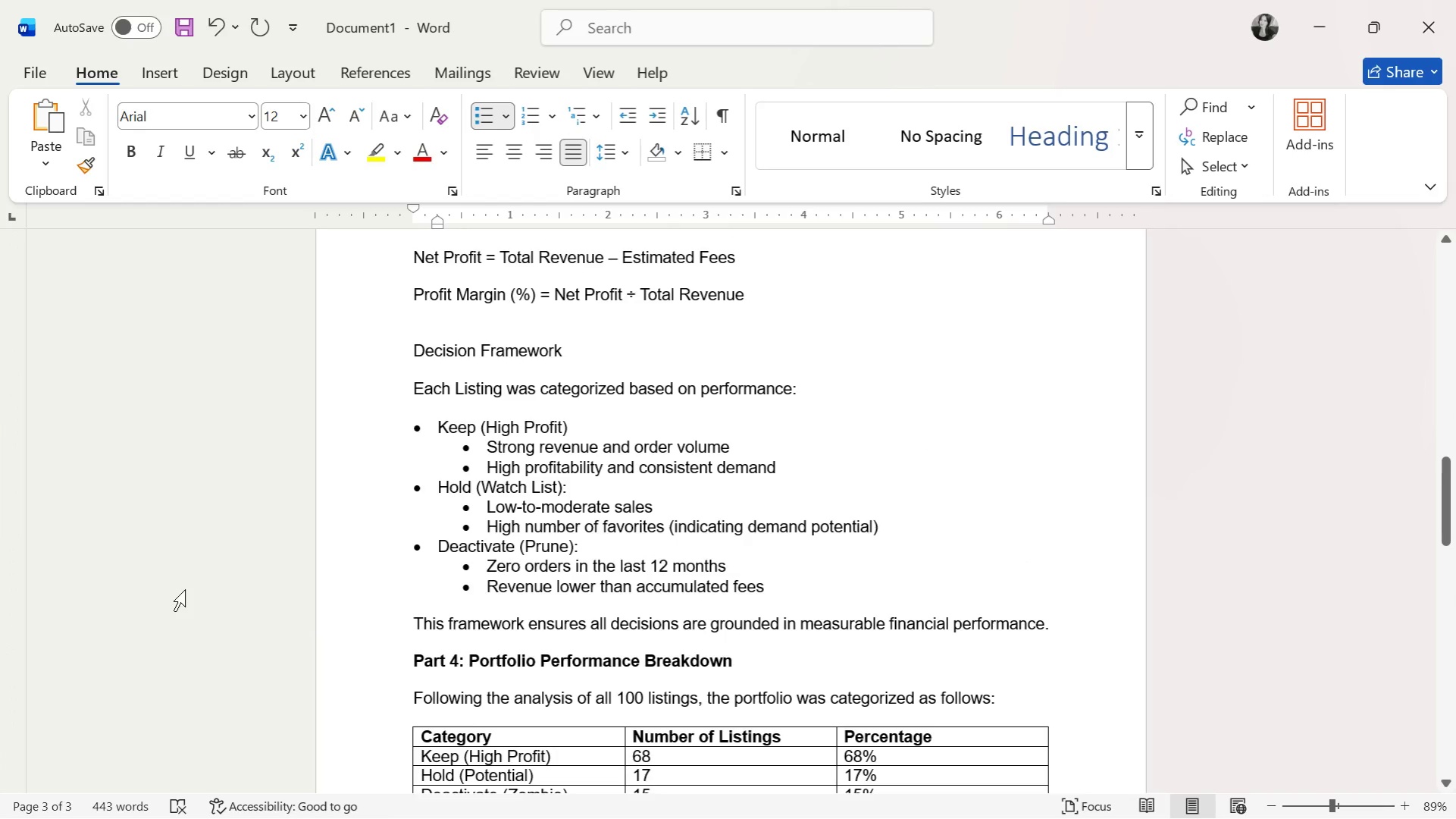 
scroll: coordinate [185, 585], scroll_direction: down, amount: 15.0
 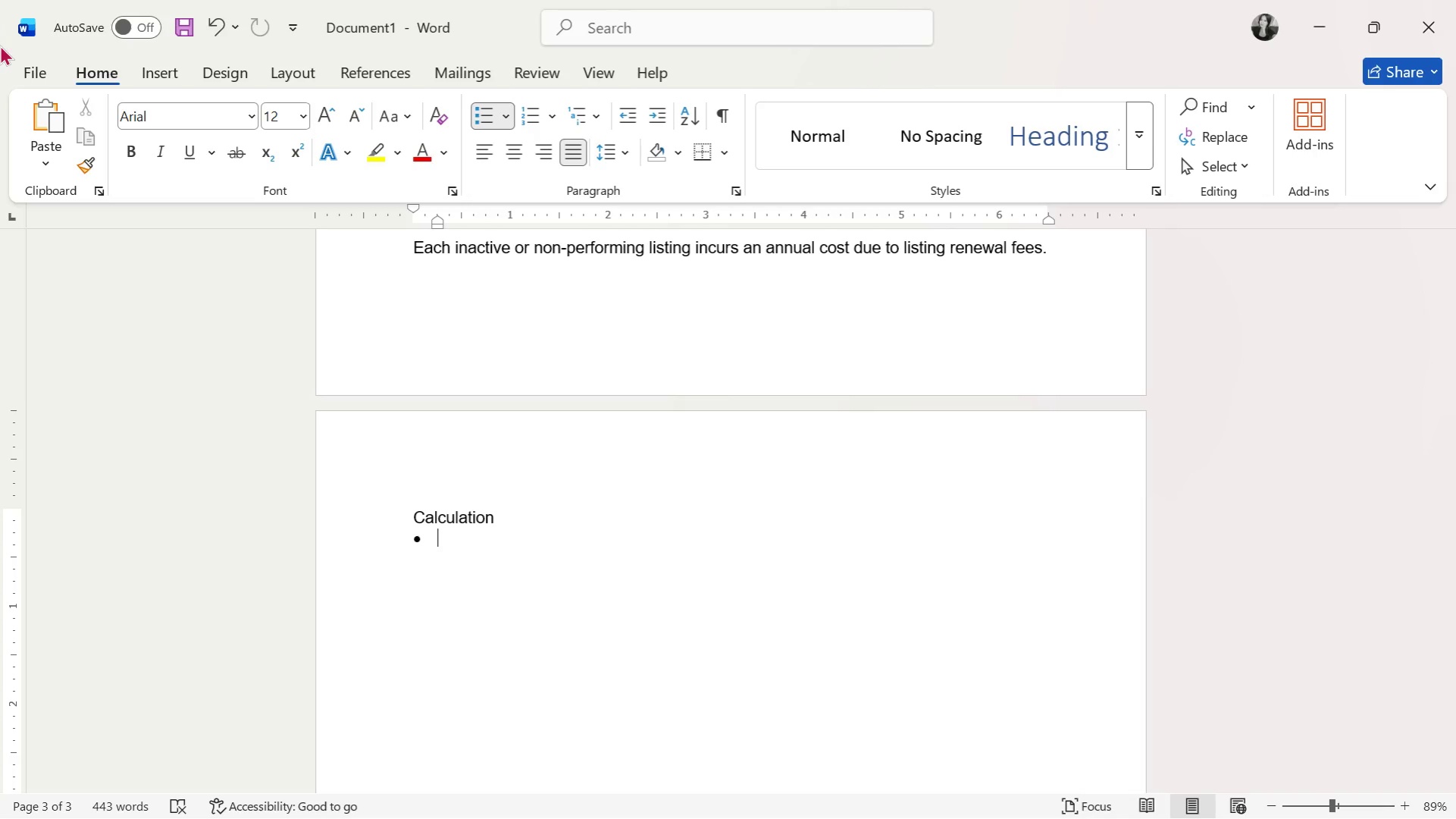 
wait(52.4)
 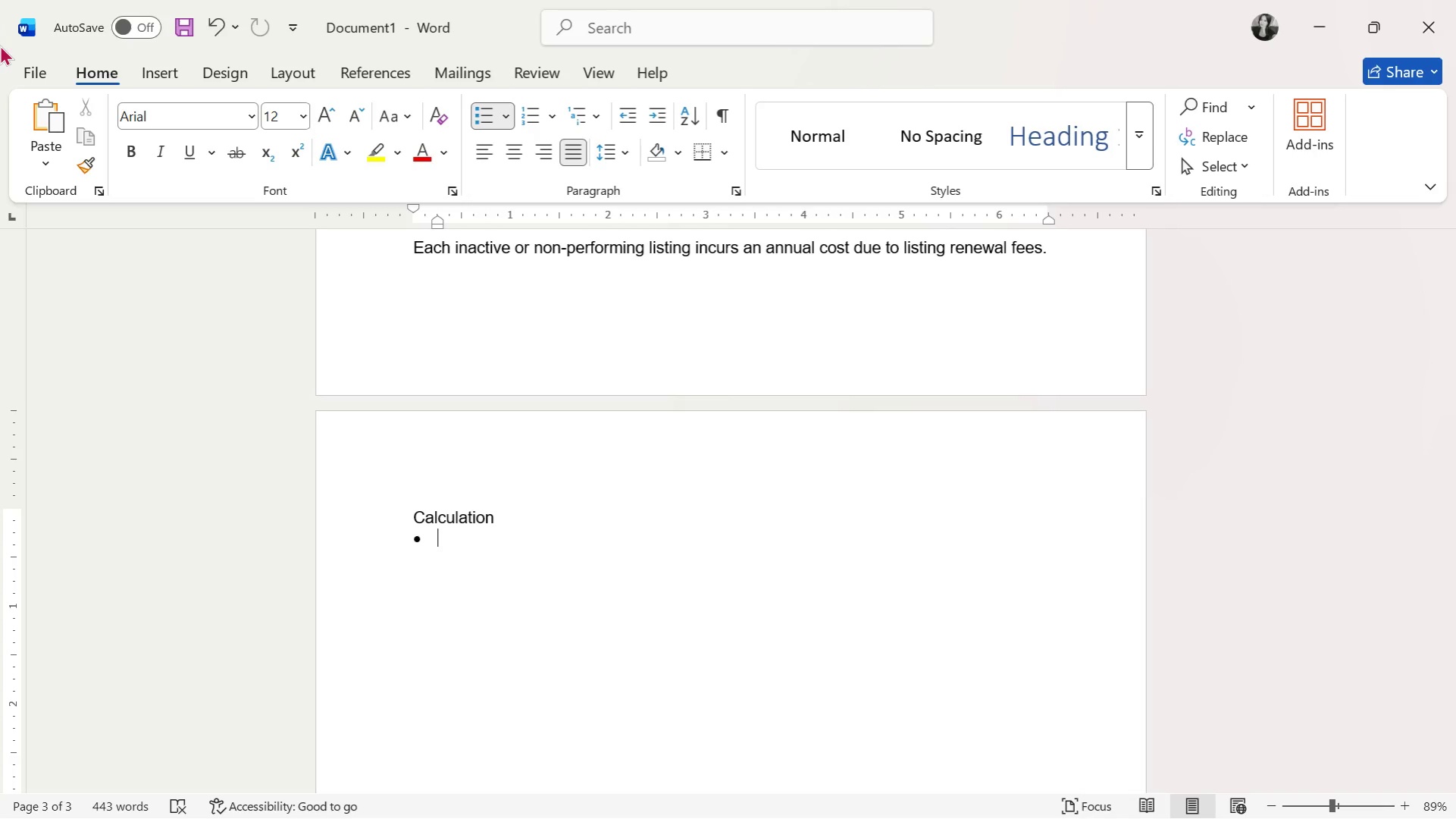 
type(Annual Fee per Listing: $)
 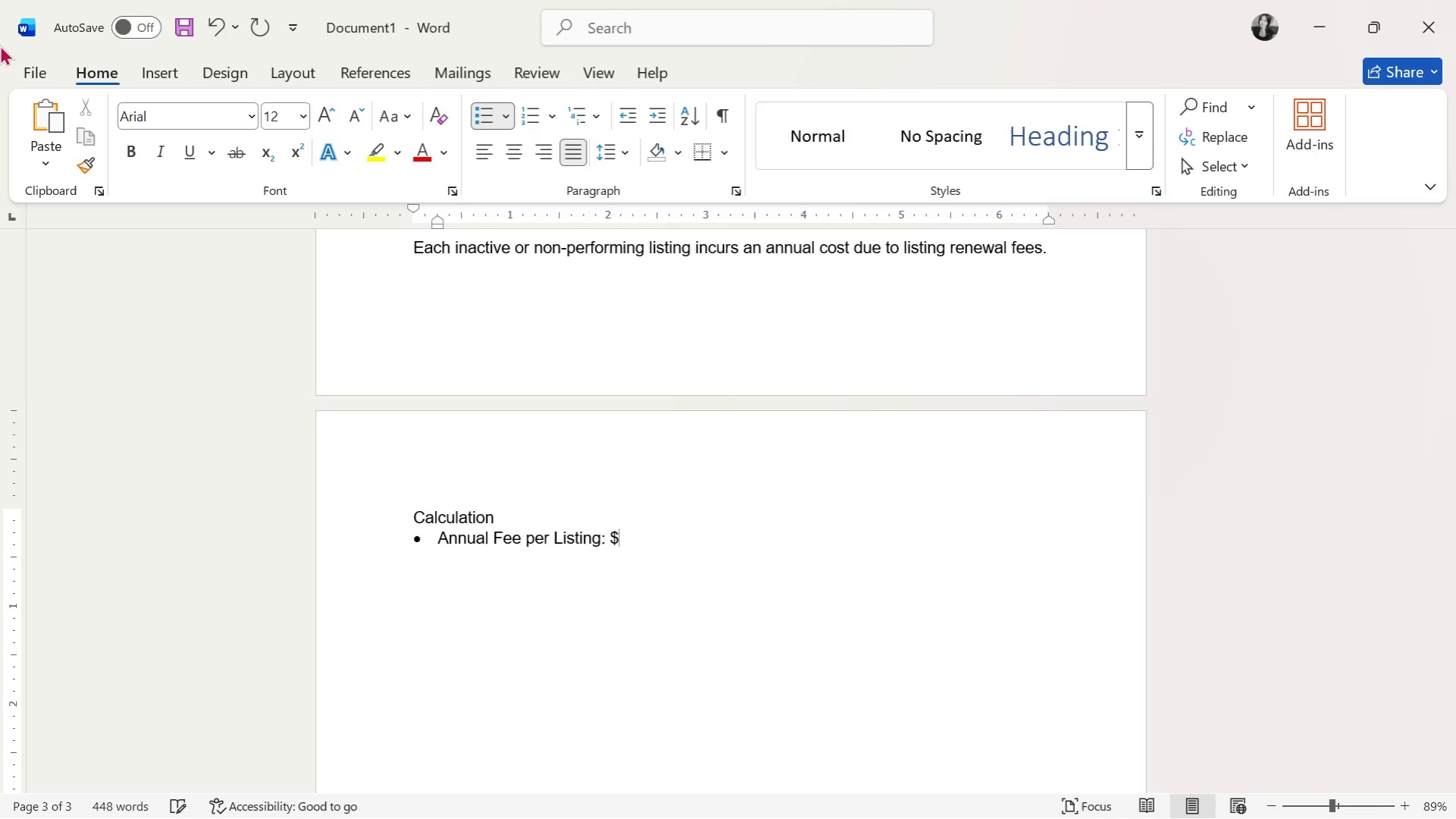 
type(0.60)
 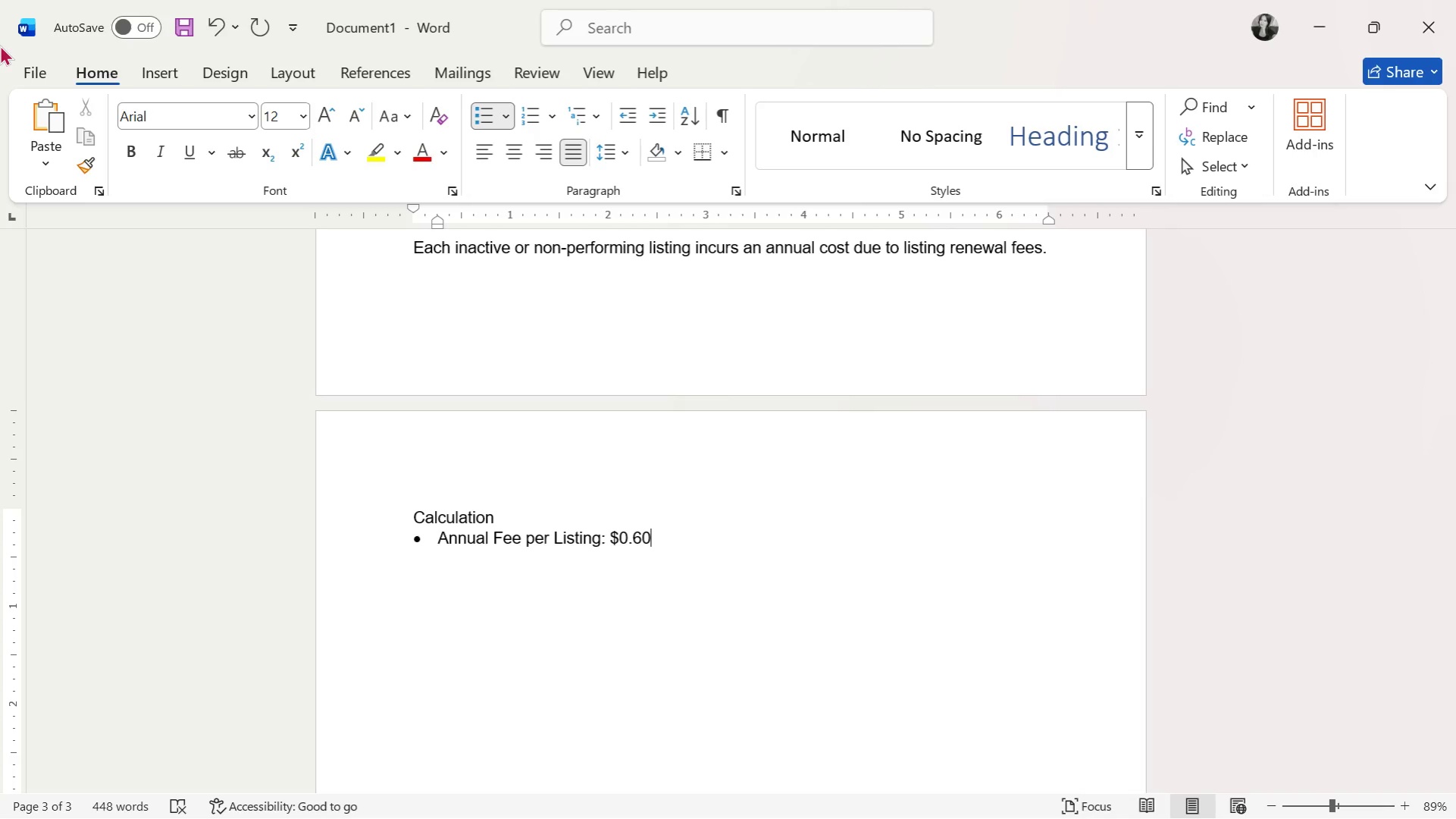 
key(Enter)
 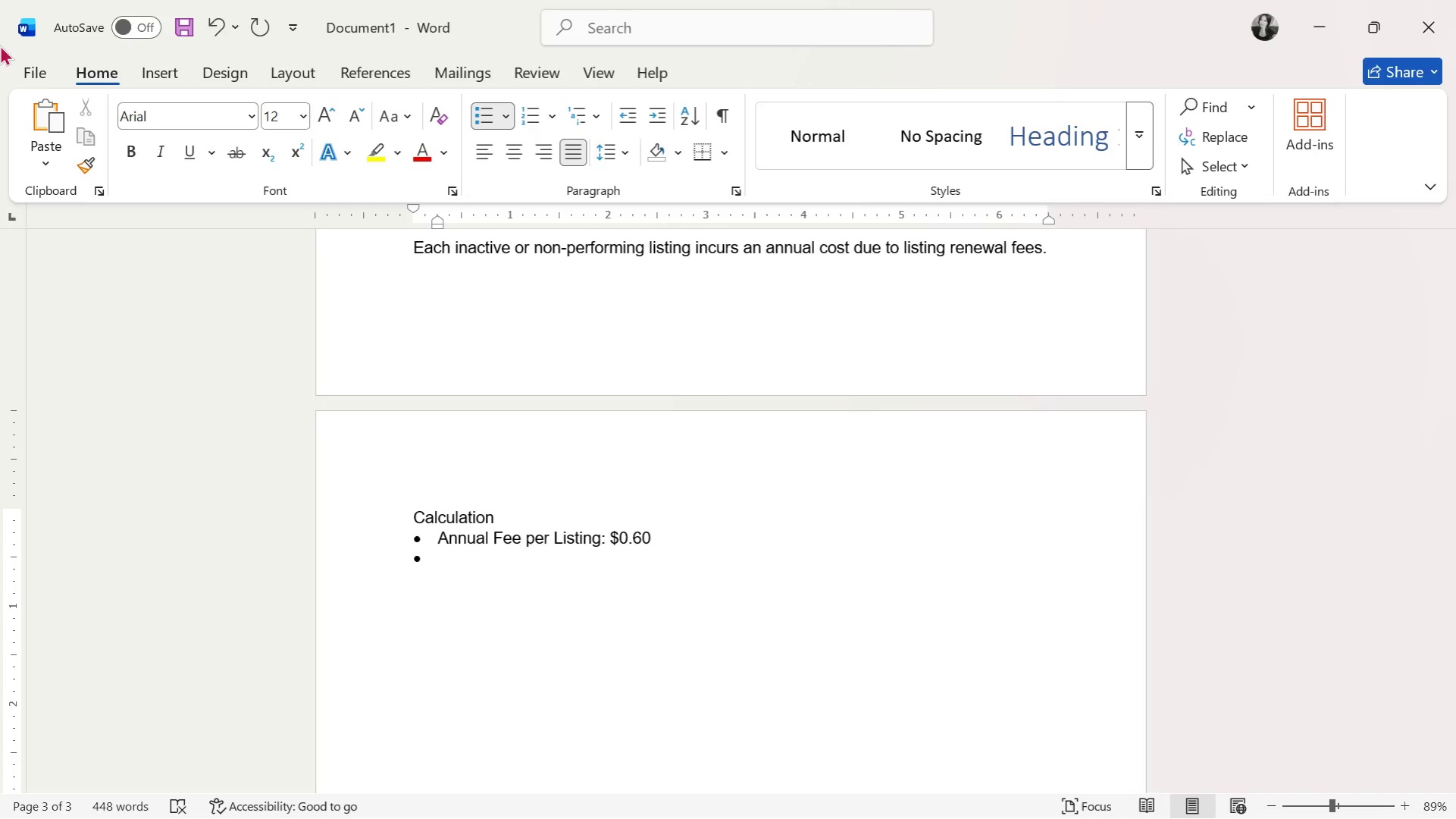 
type(Number of Zombie Listings: 15)
 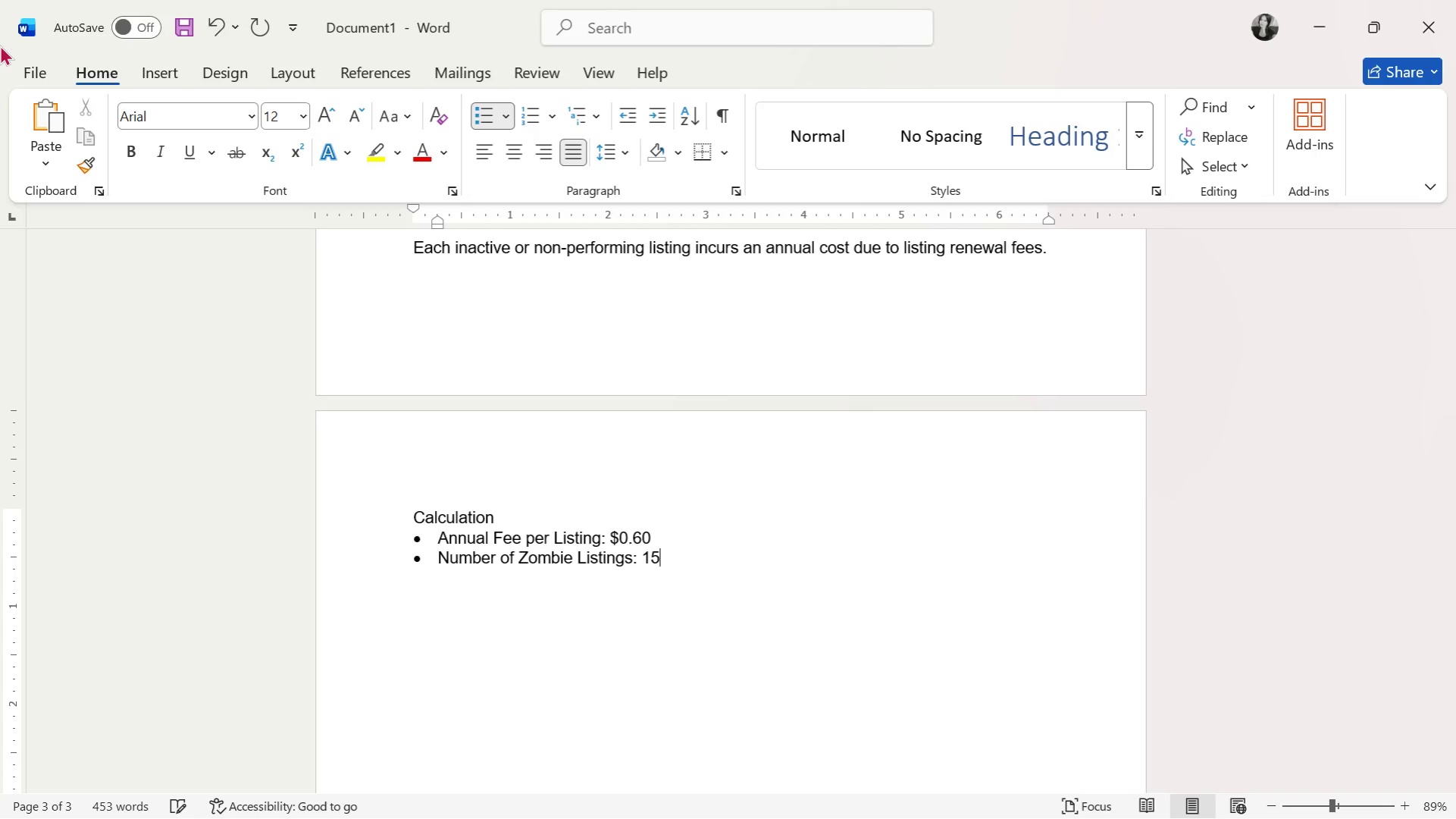 
key(Enter)
 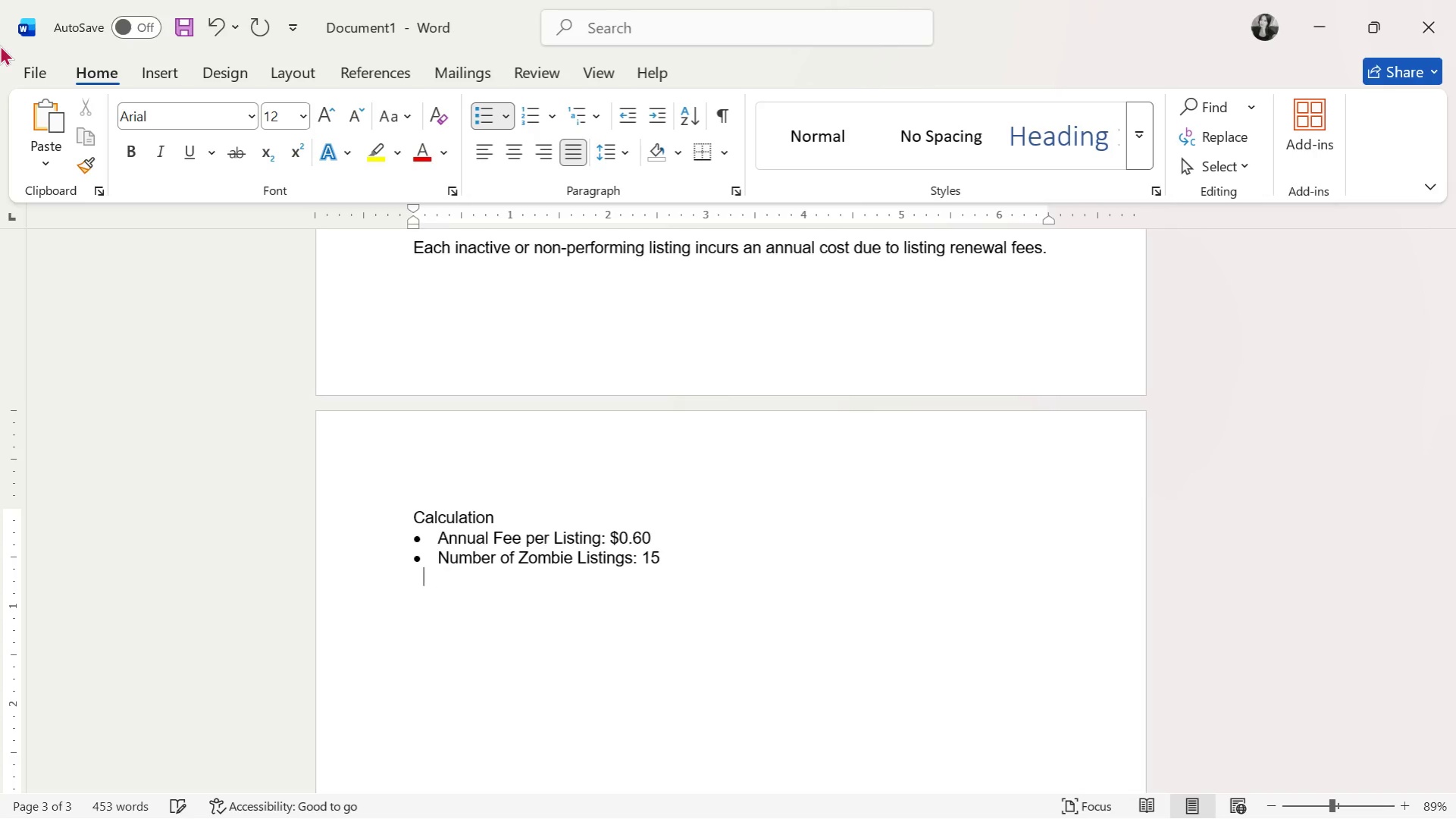 
key(Enter)
 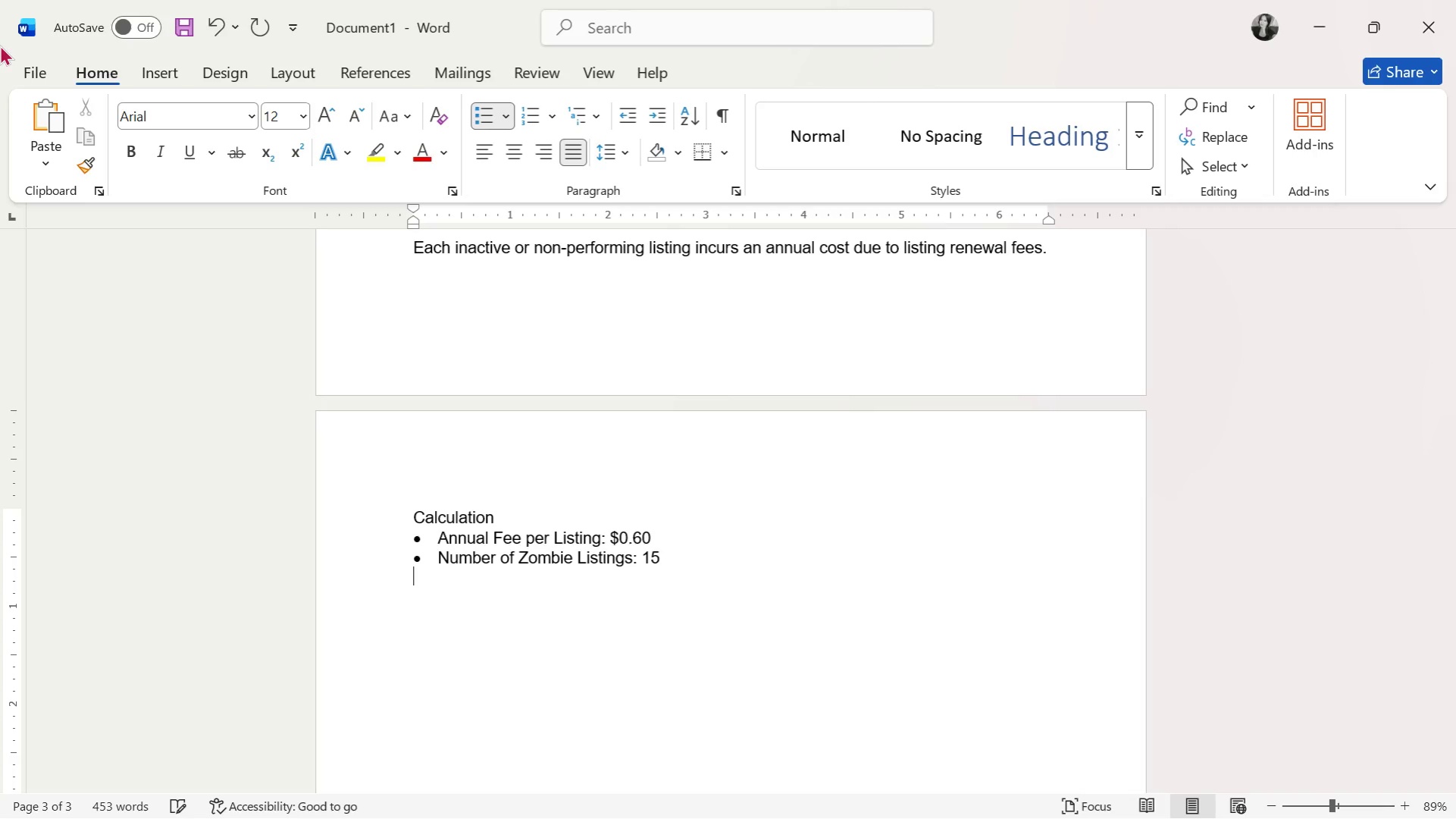 
hold_key(key=ShiftLeft, duration=0.39)
 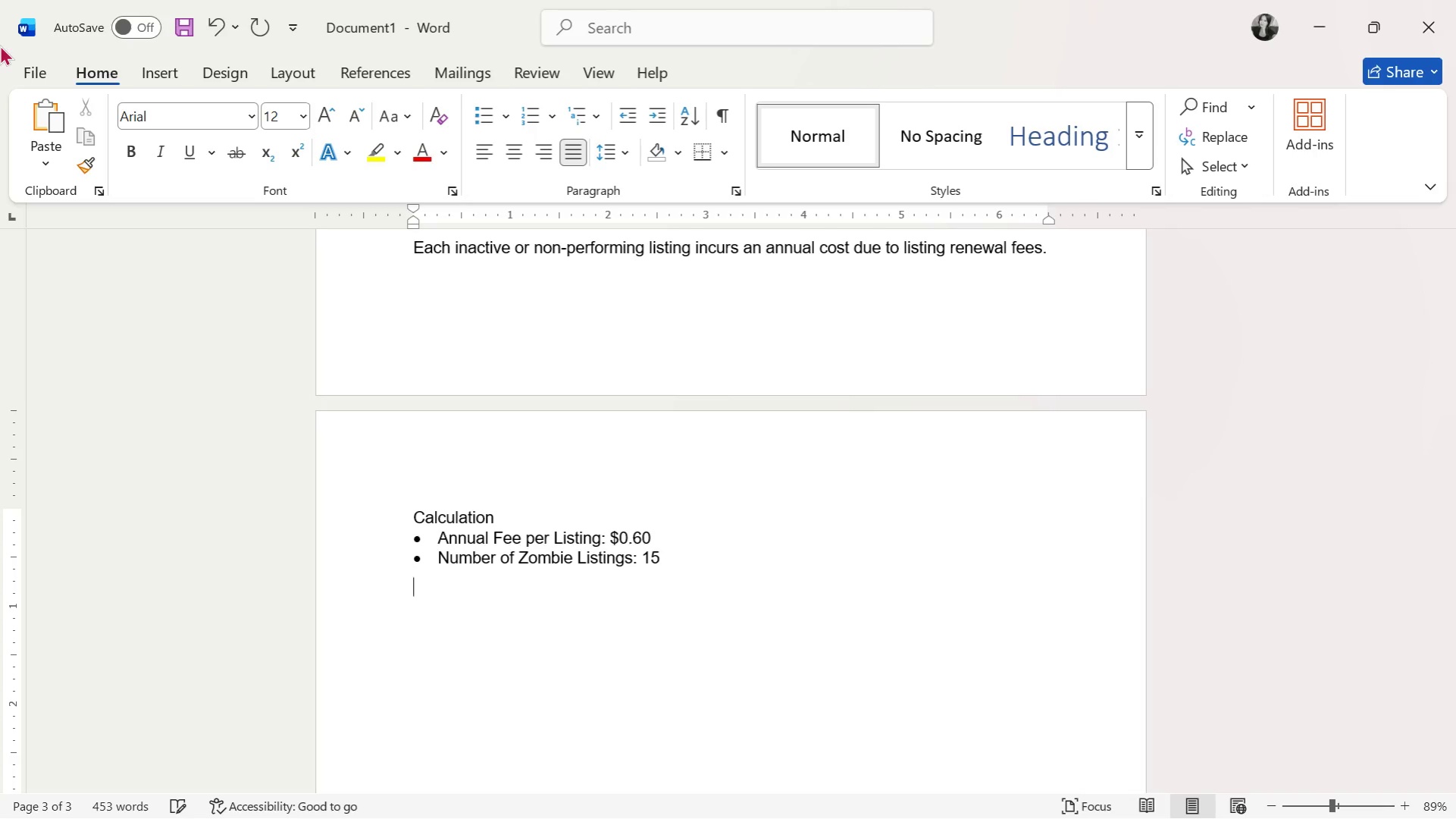 
key(T)
 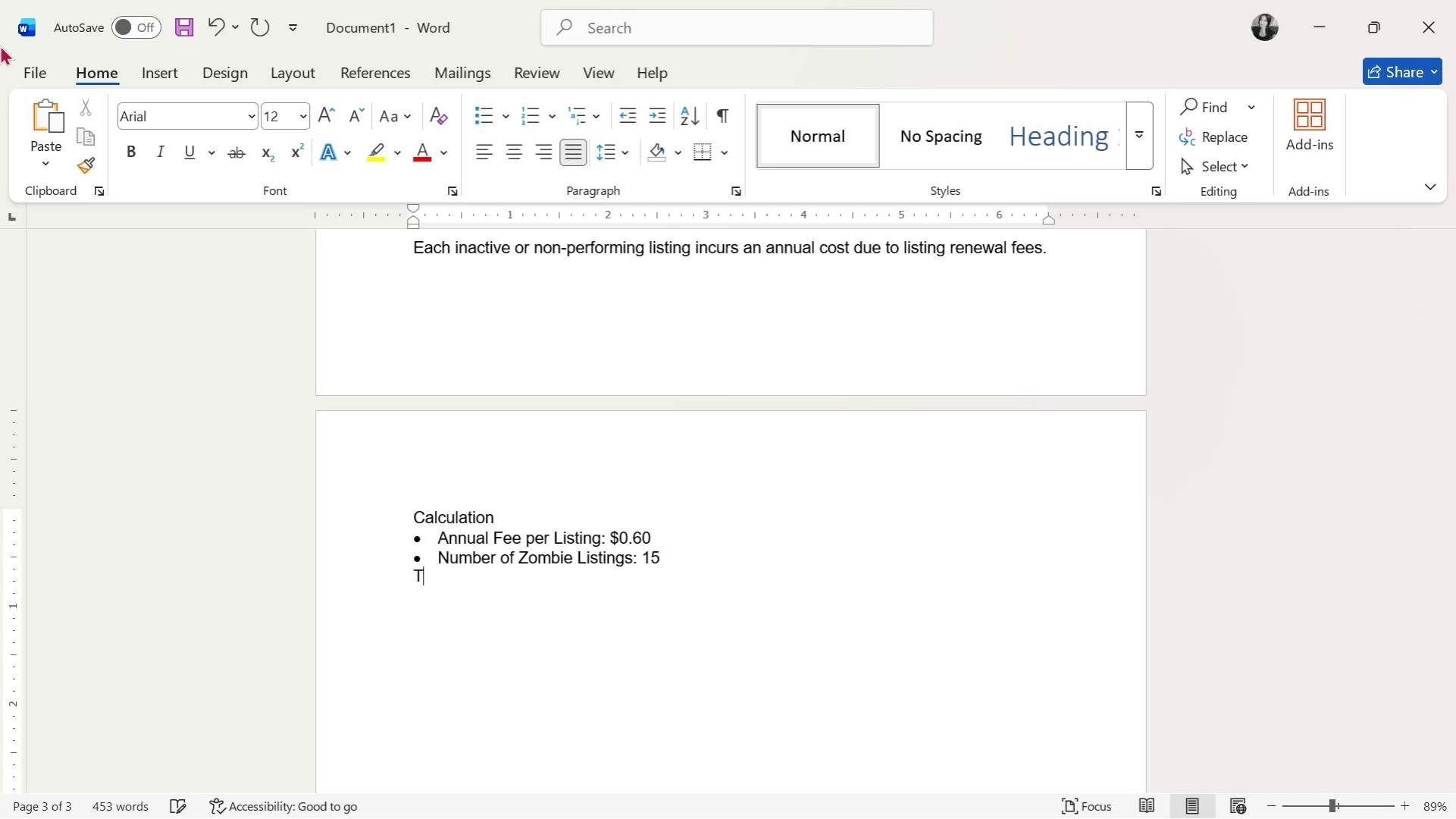 
key(Backspace)
 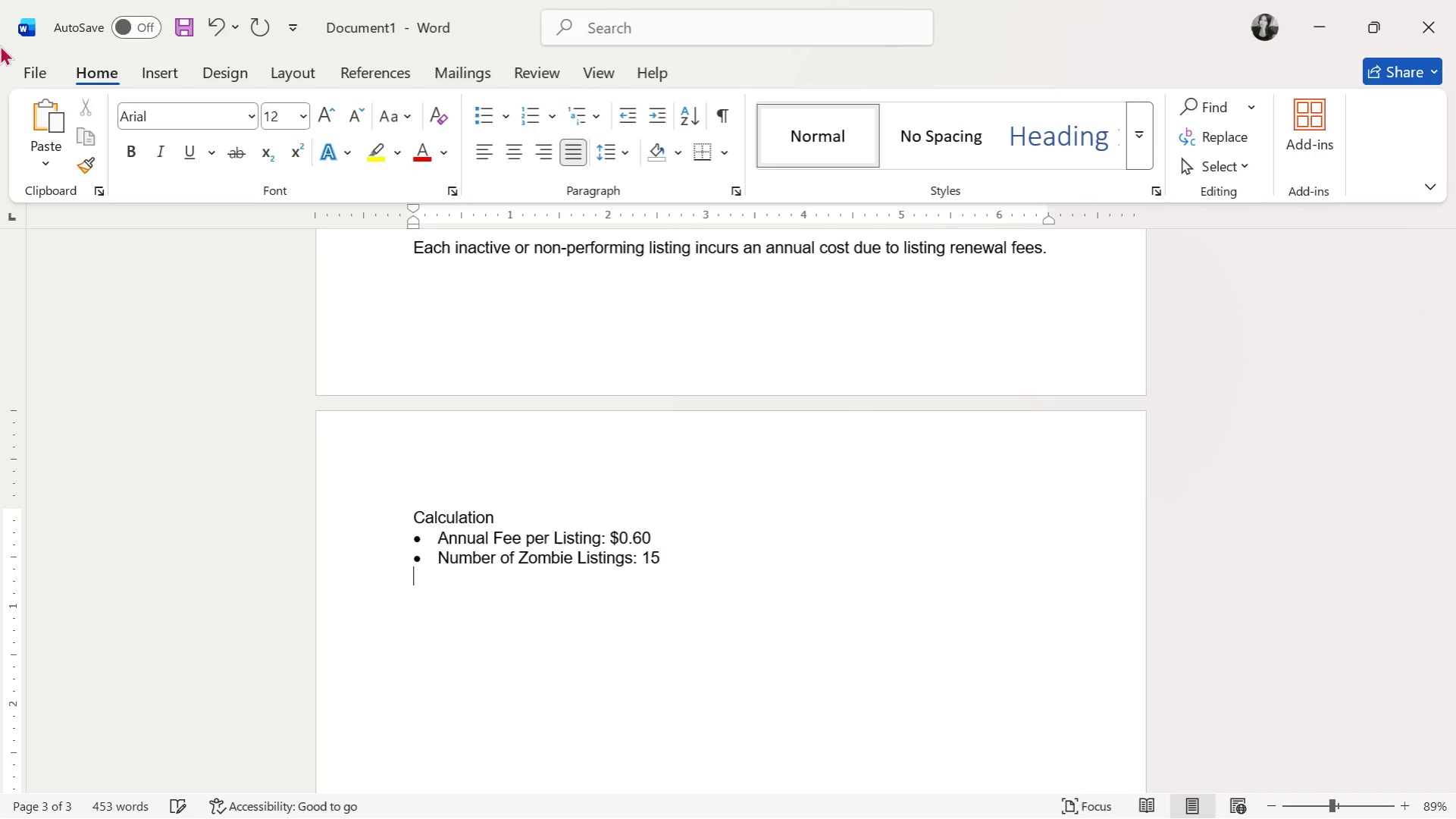 
key(Enter)
 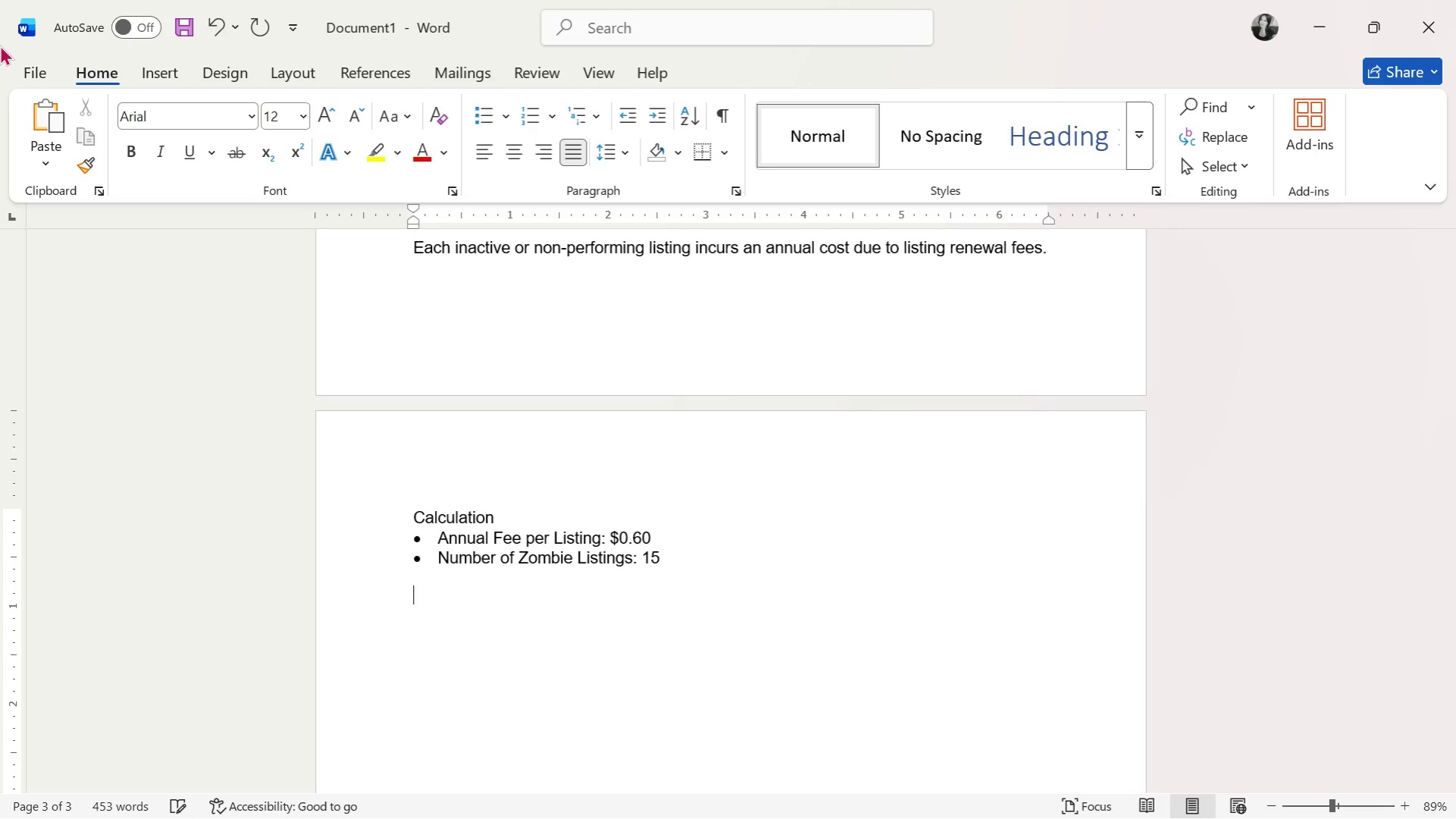 
type(Total Annual Cost)
 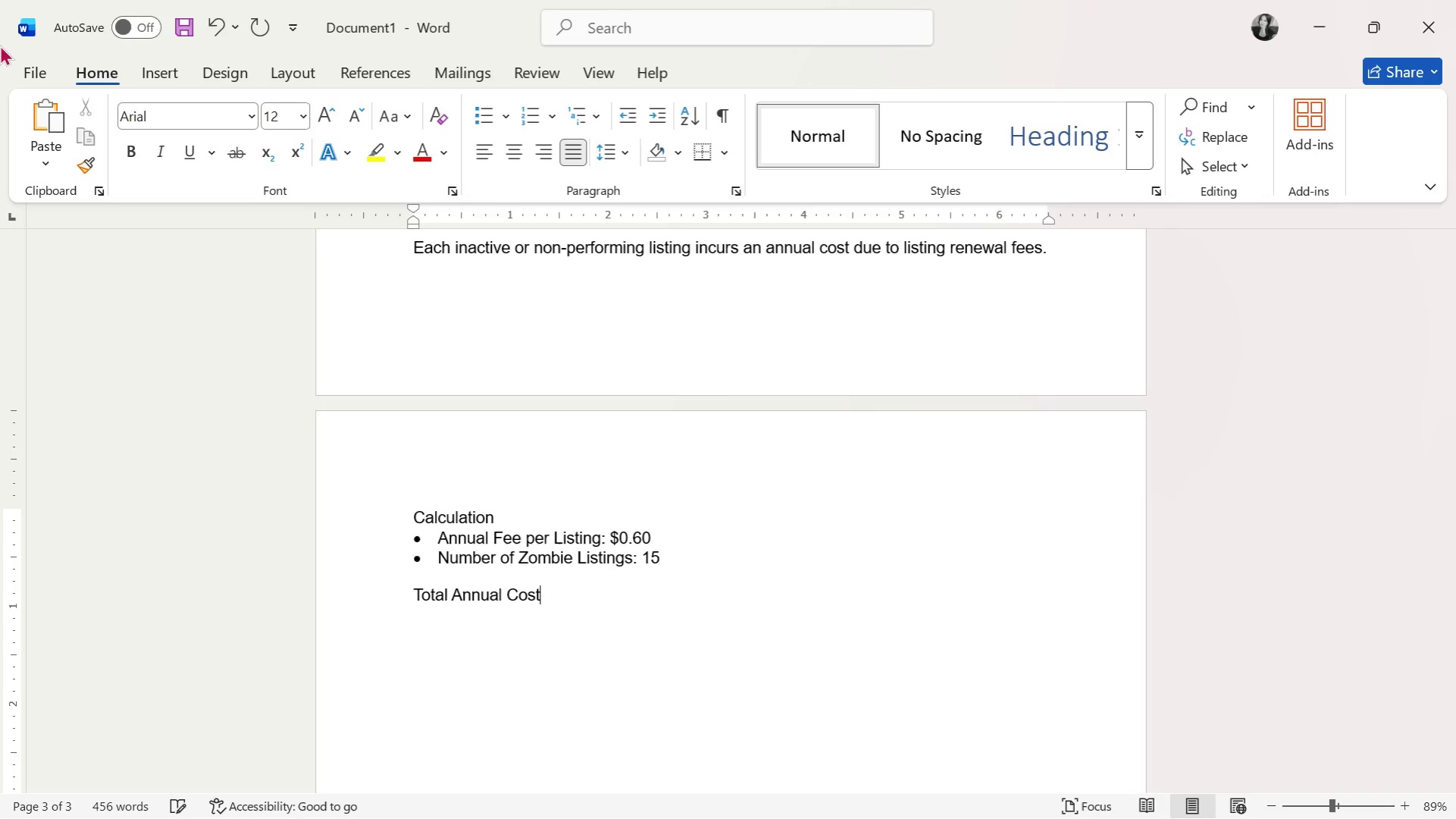 
wait(8.23)
 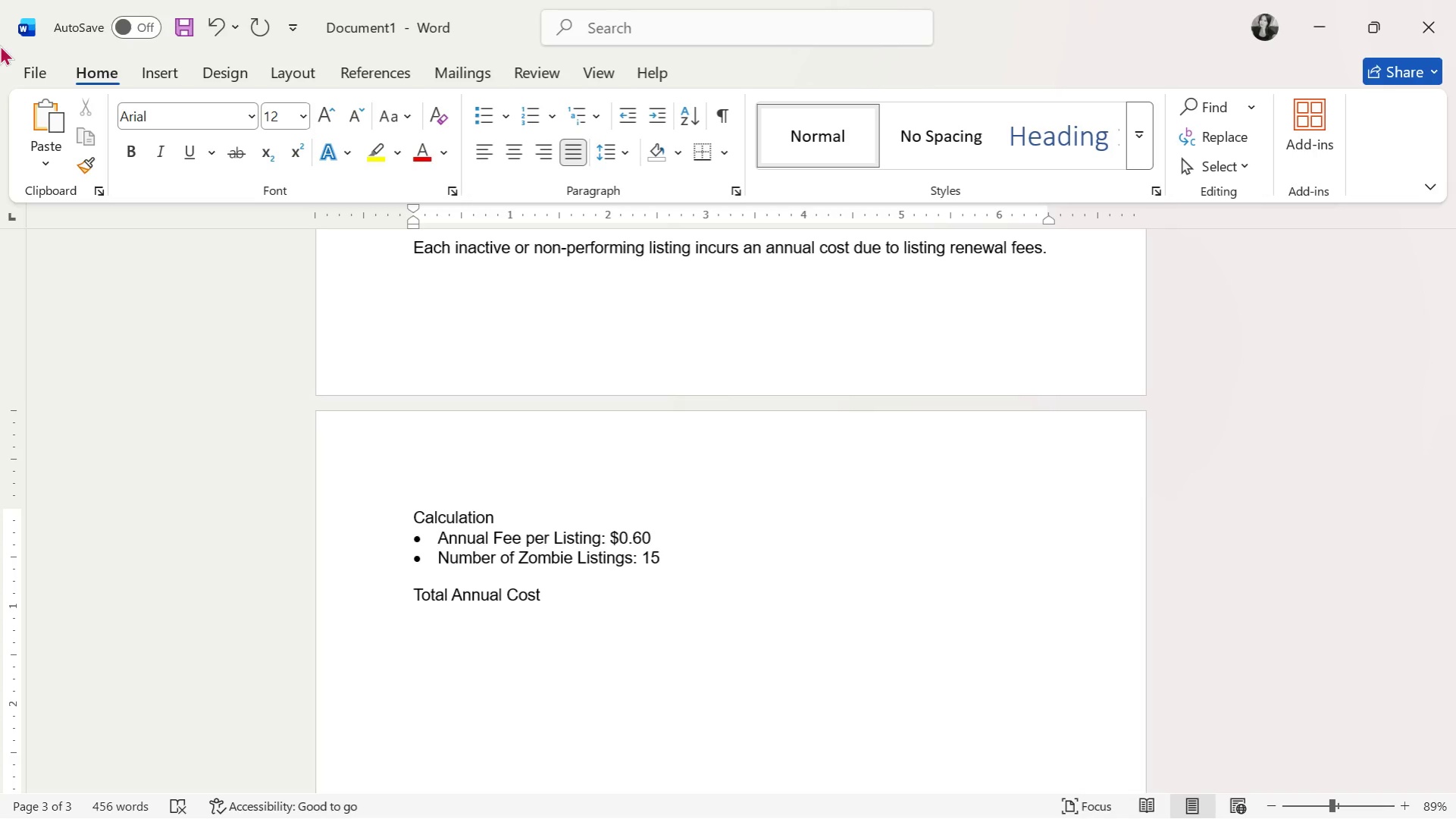 
type( Savings = )
 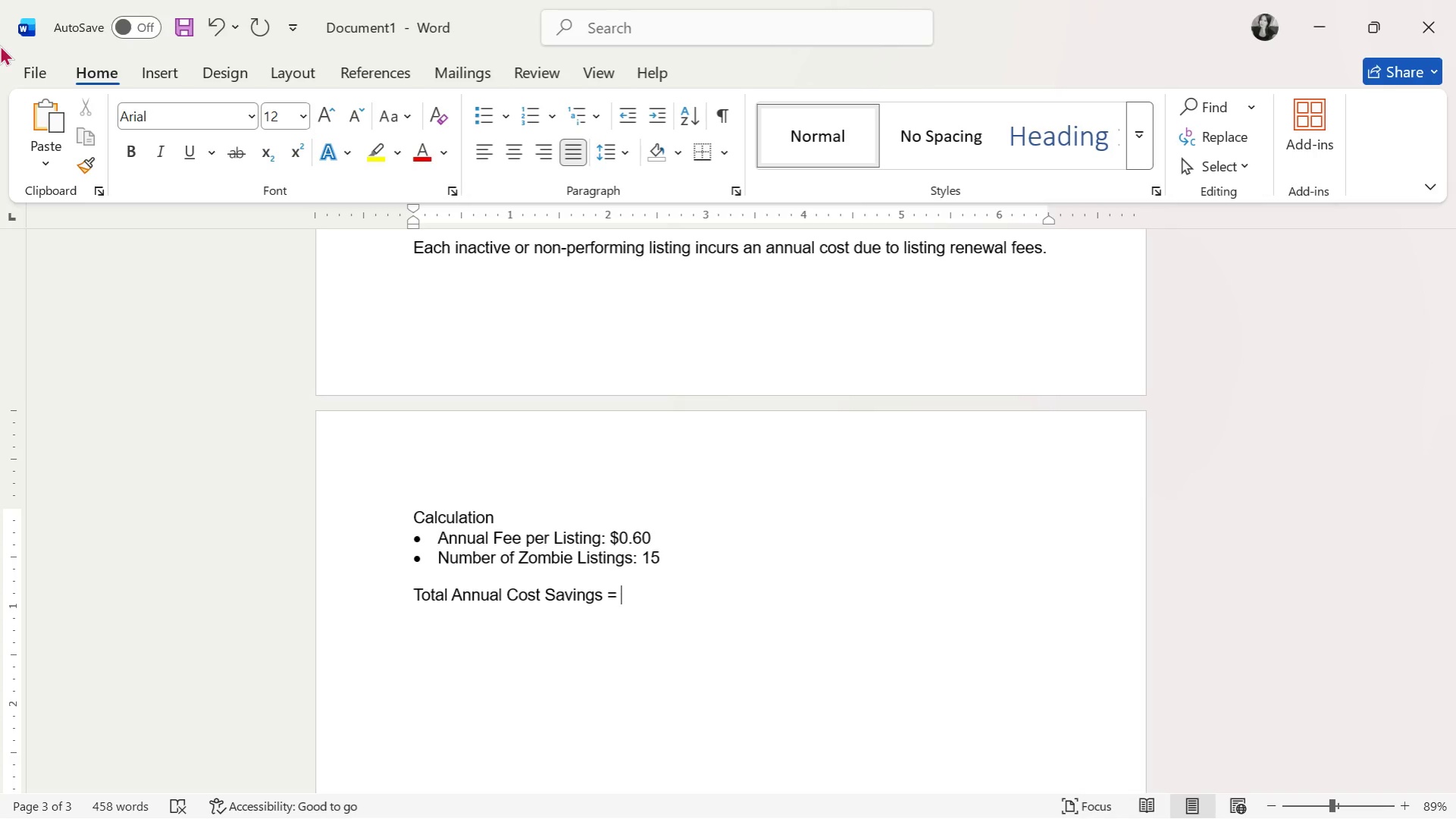 
type(15 x $)
 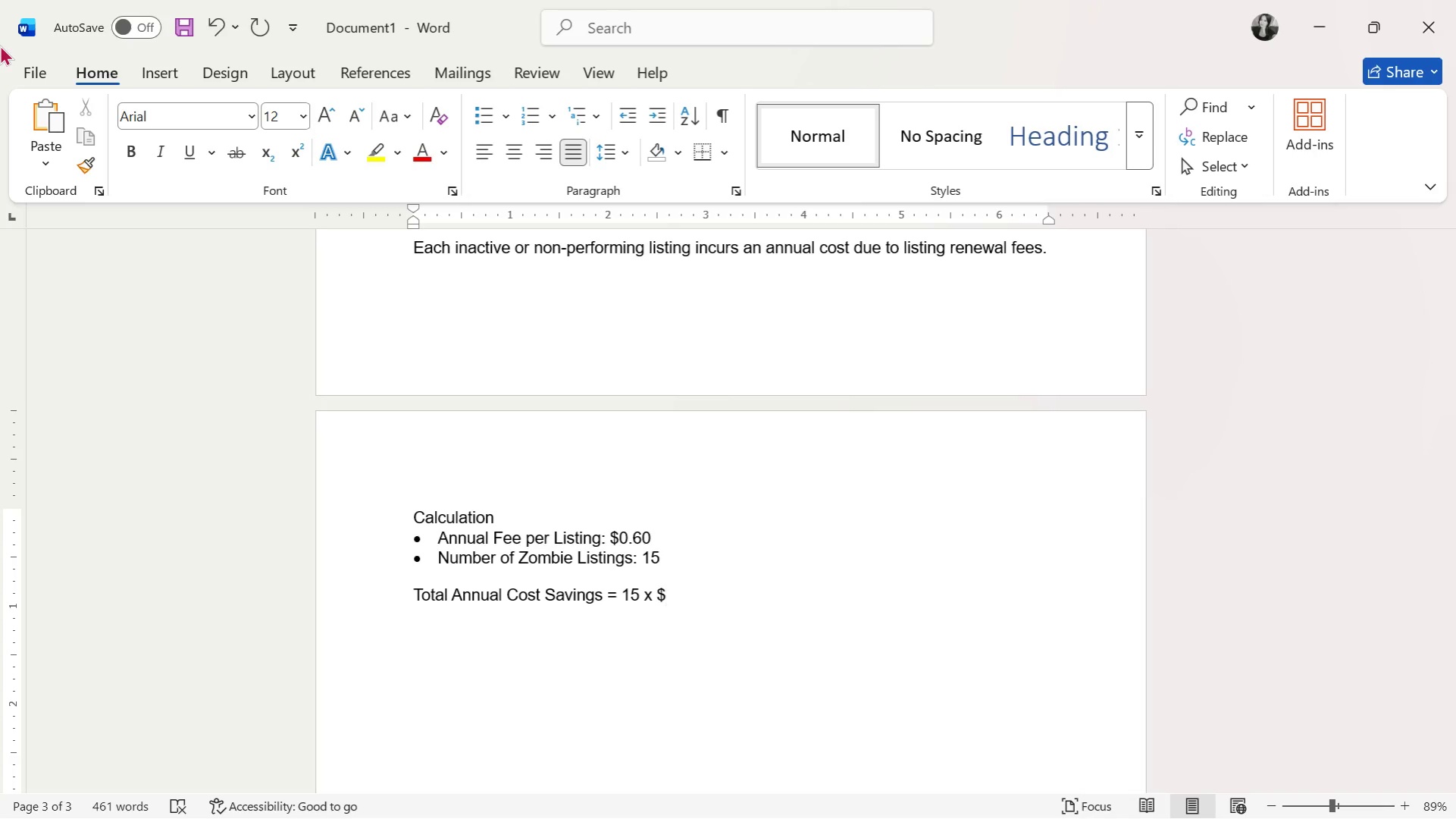 
type(0.60 = $()
key(Backspace)
type(9.00)
 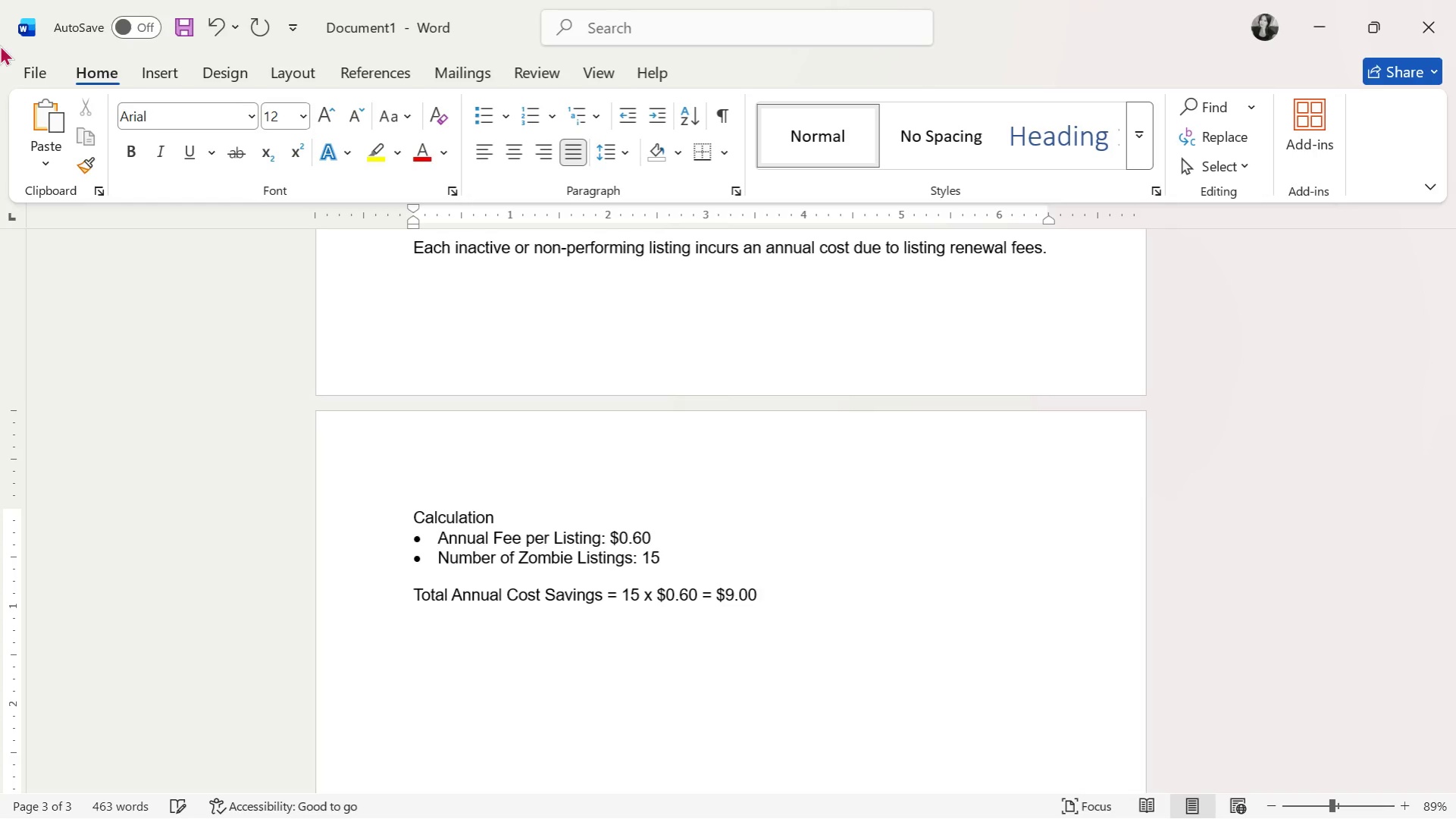 
key(Enter)
 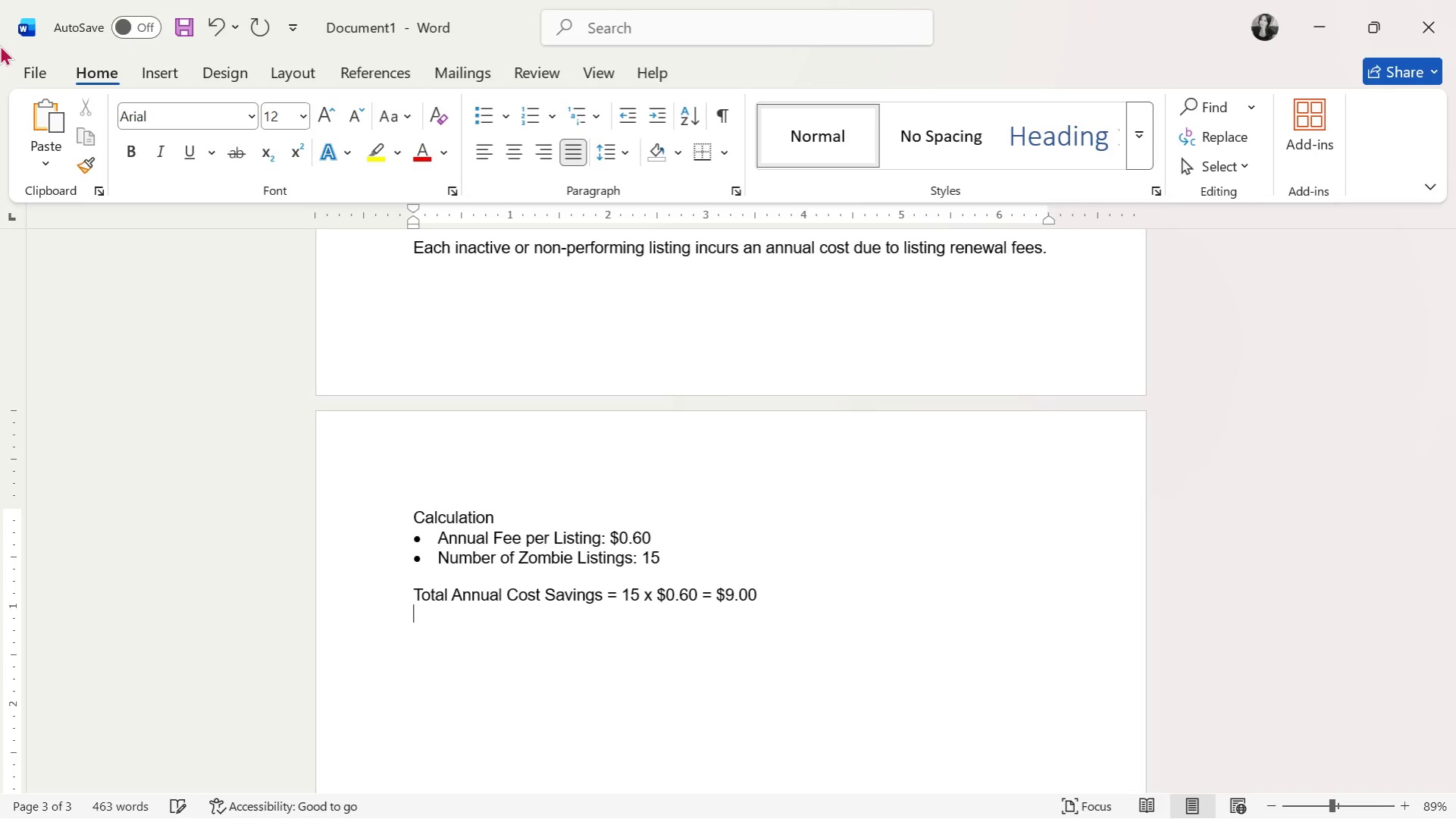 
key(Enter)
 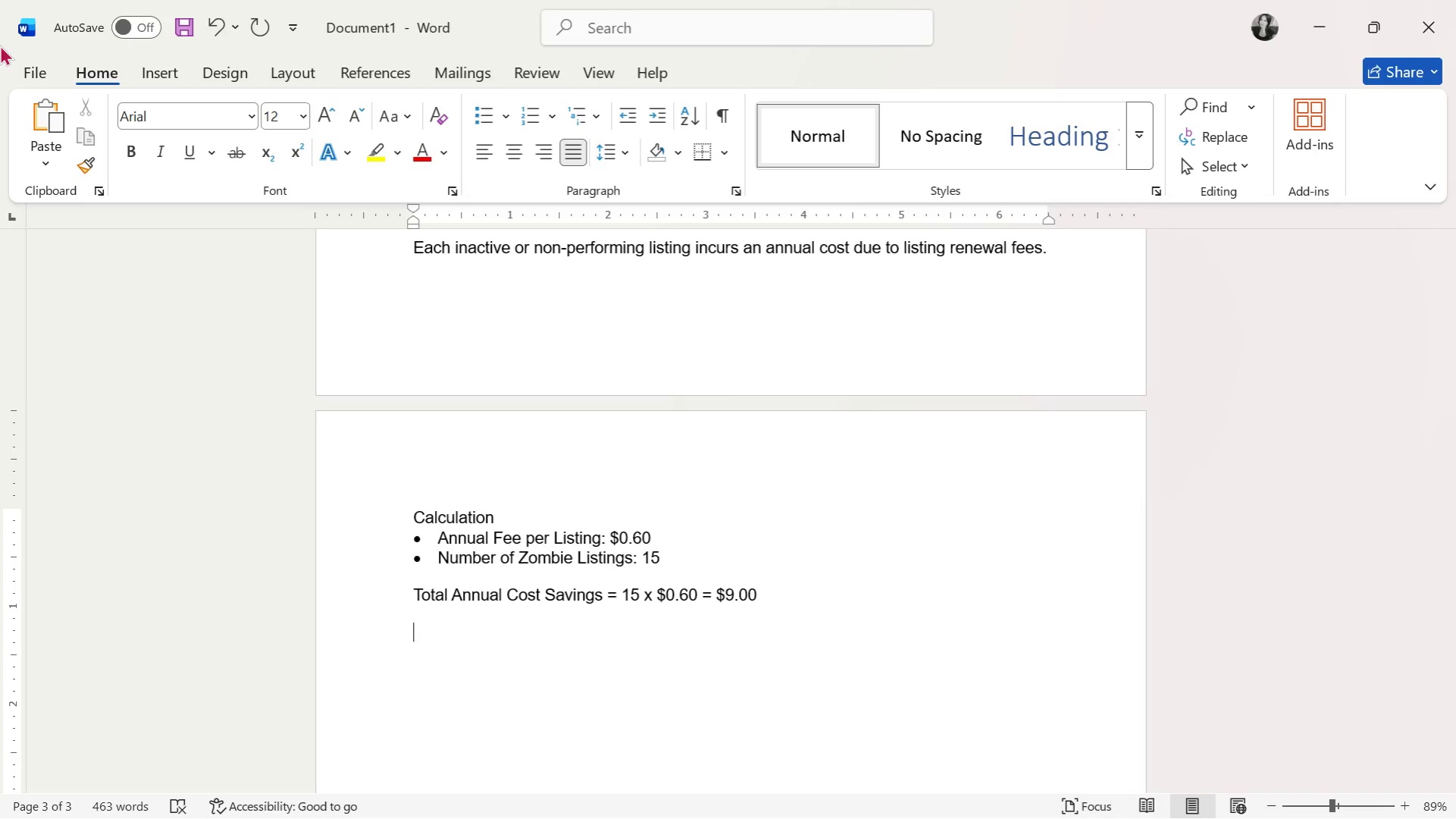 
type(Interpretation)
 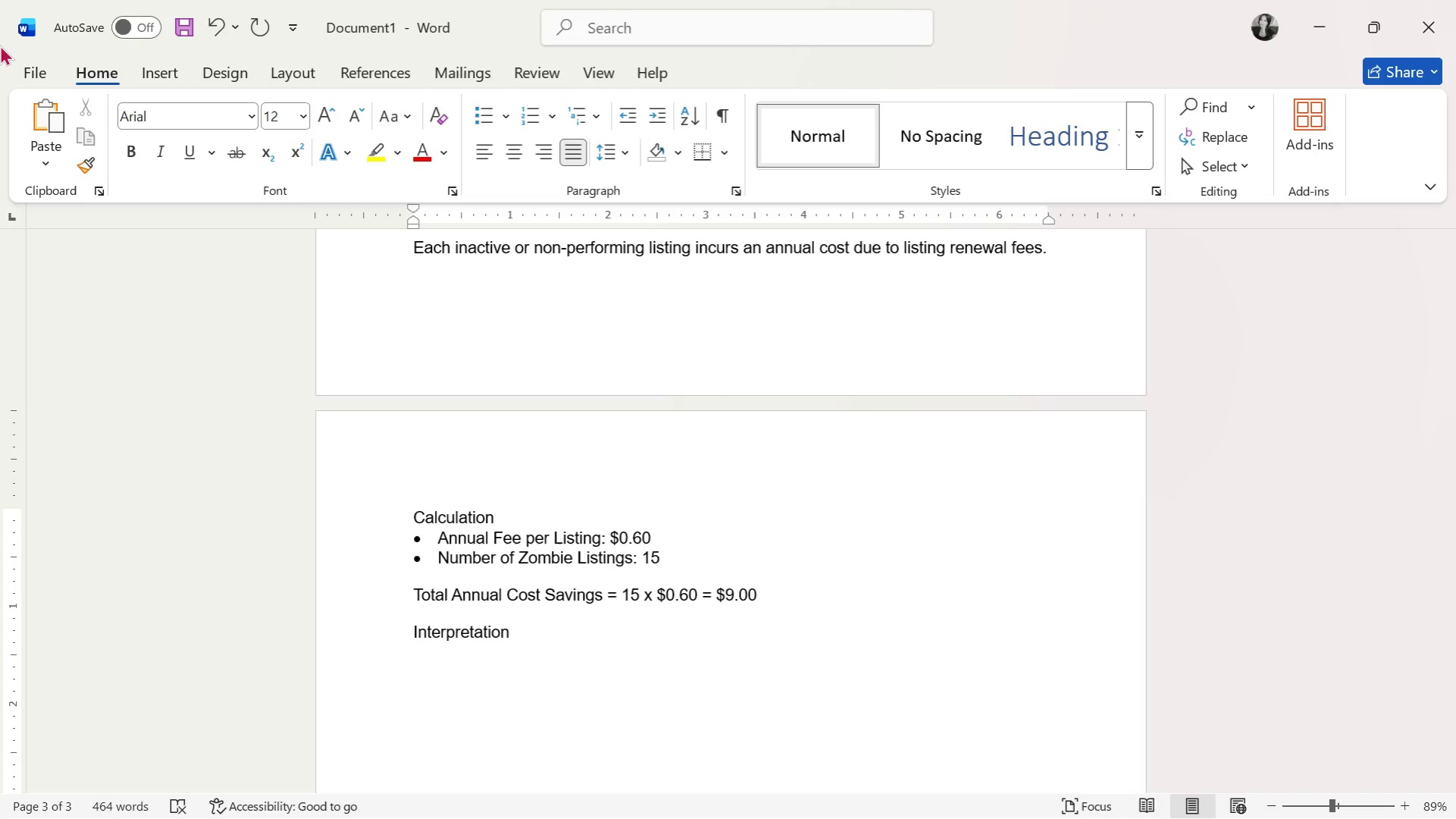 
key(Enter)
 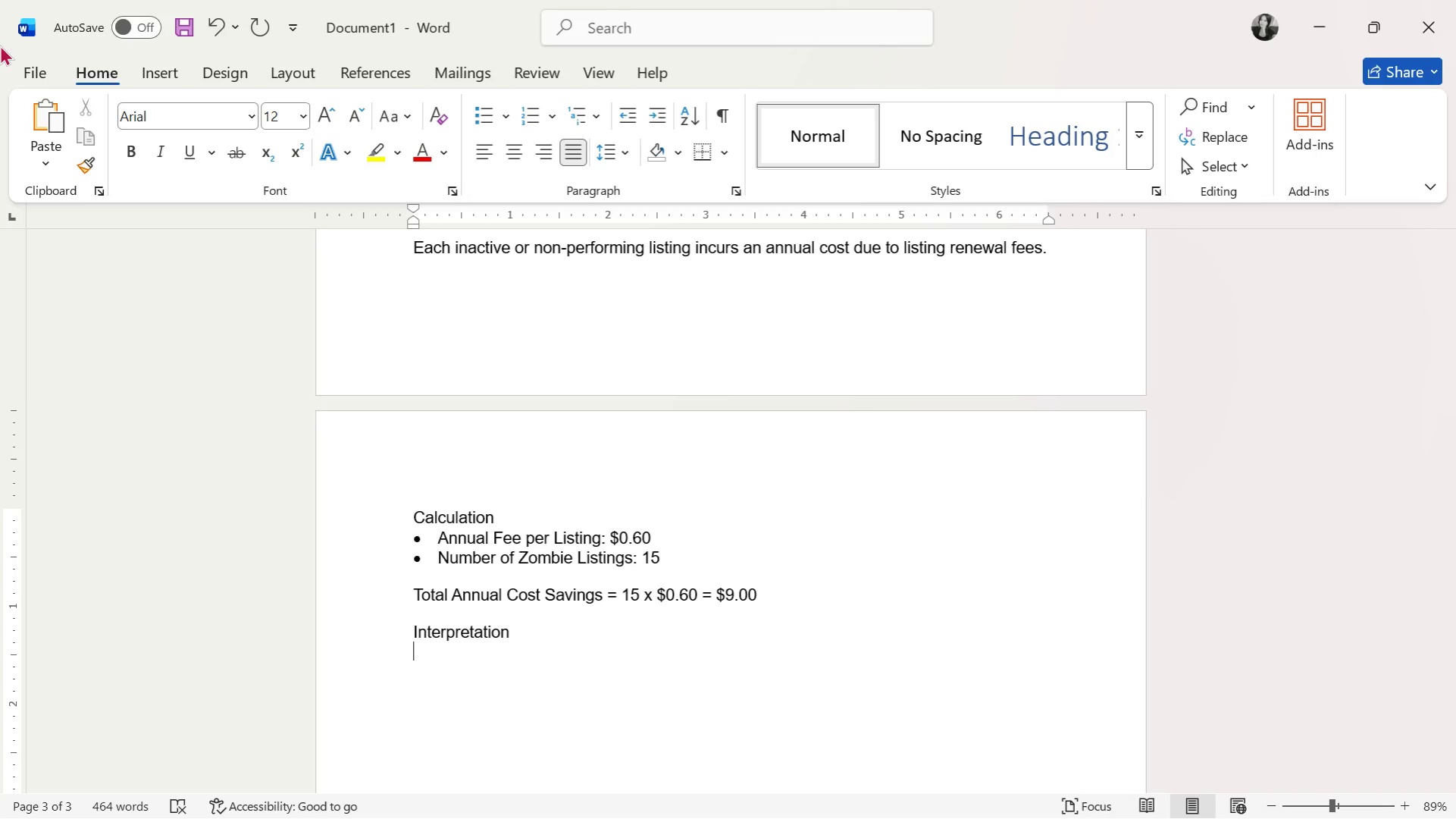 
key(Enter)
 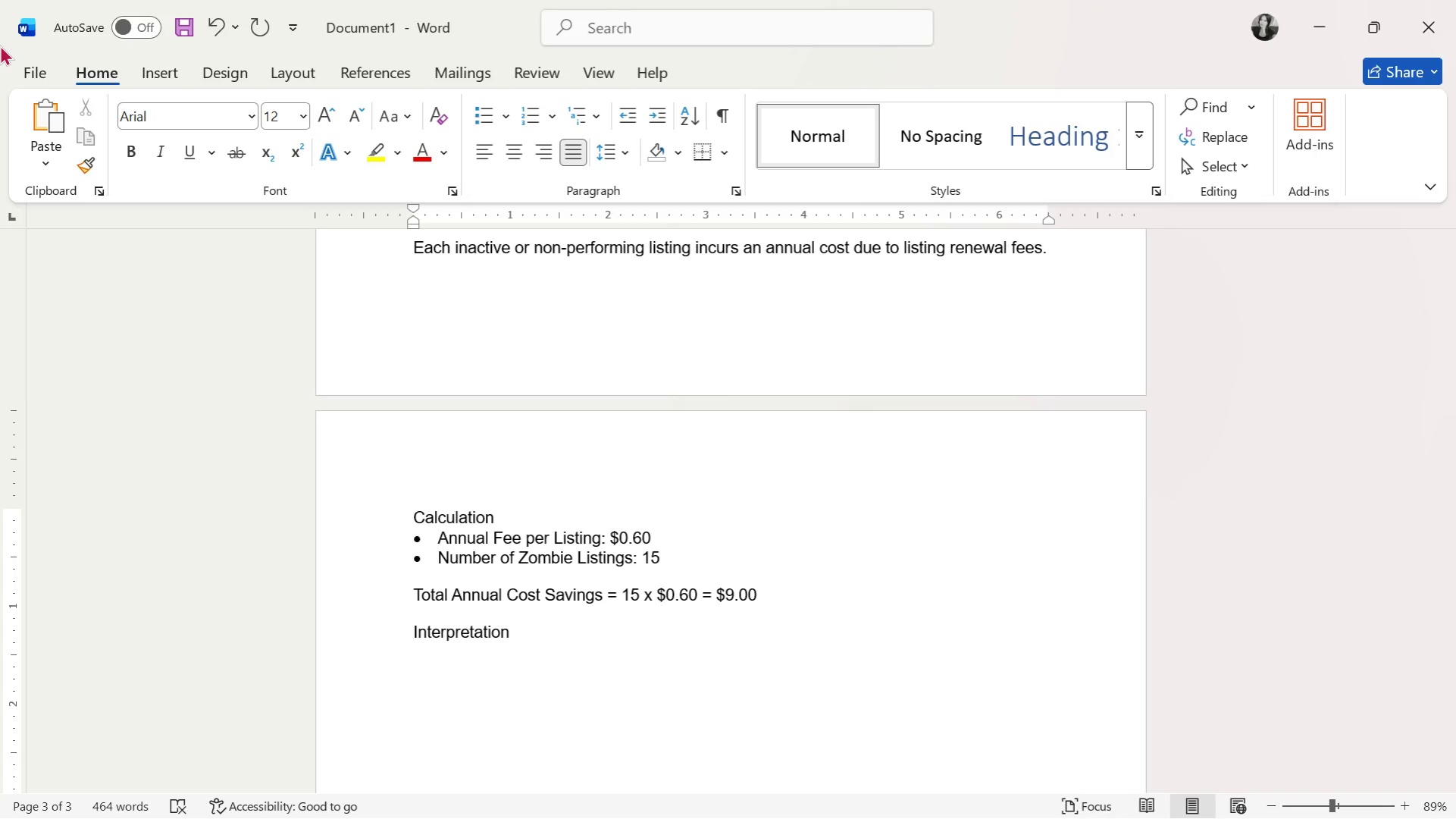 
wait(31.61)
 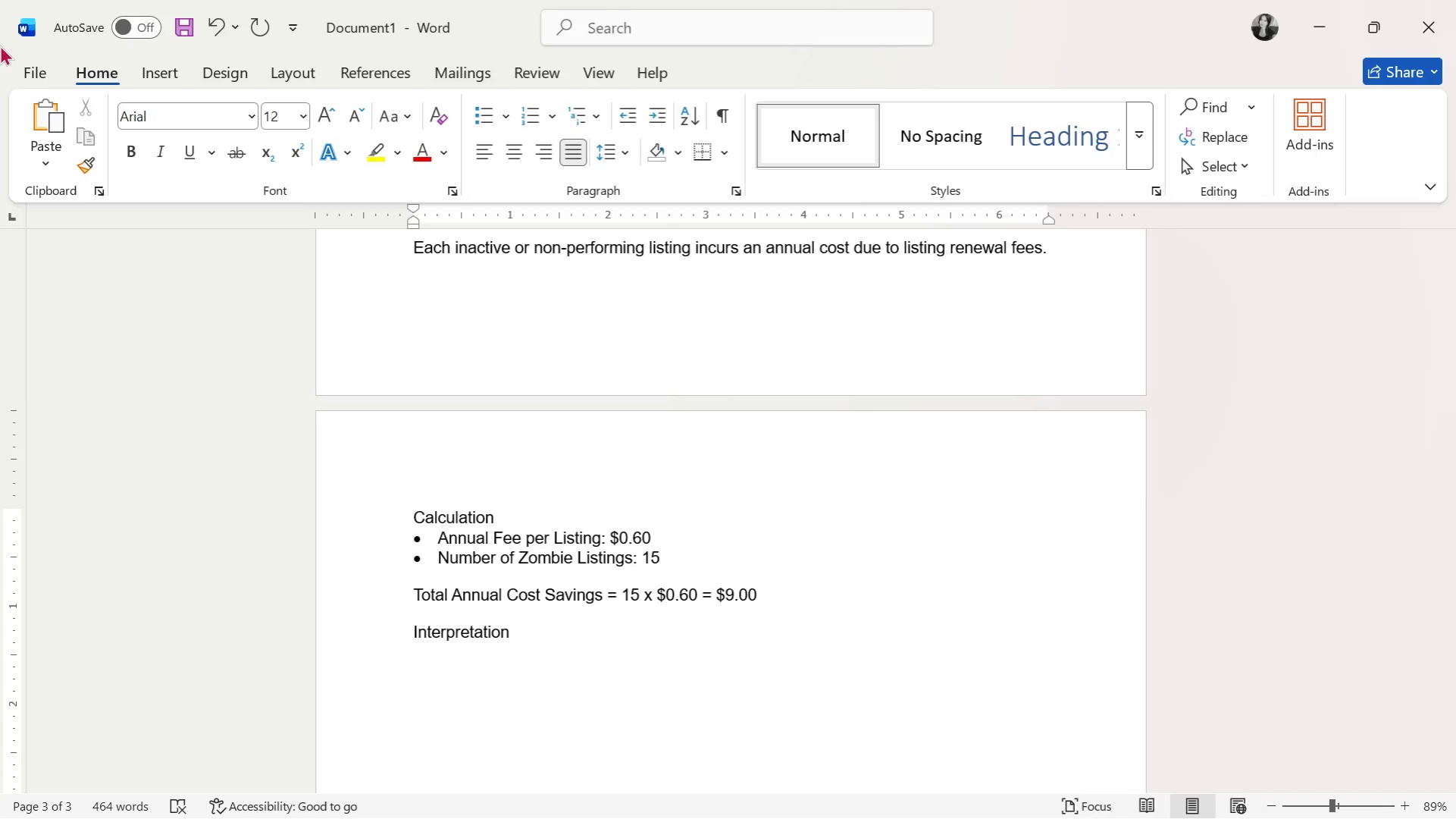 
type(While the id)
key(Backspace)
key(Backspace)
type(direct financial savig)
key(Backspace)
type(ngs )
key(Backspace)
key(Backspace)
key(Backspace)
key(Backspace)
type(ngs )
 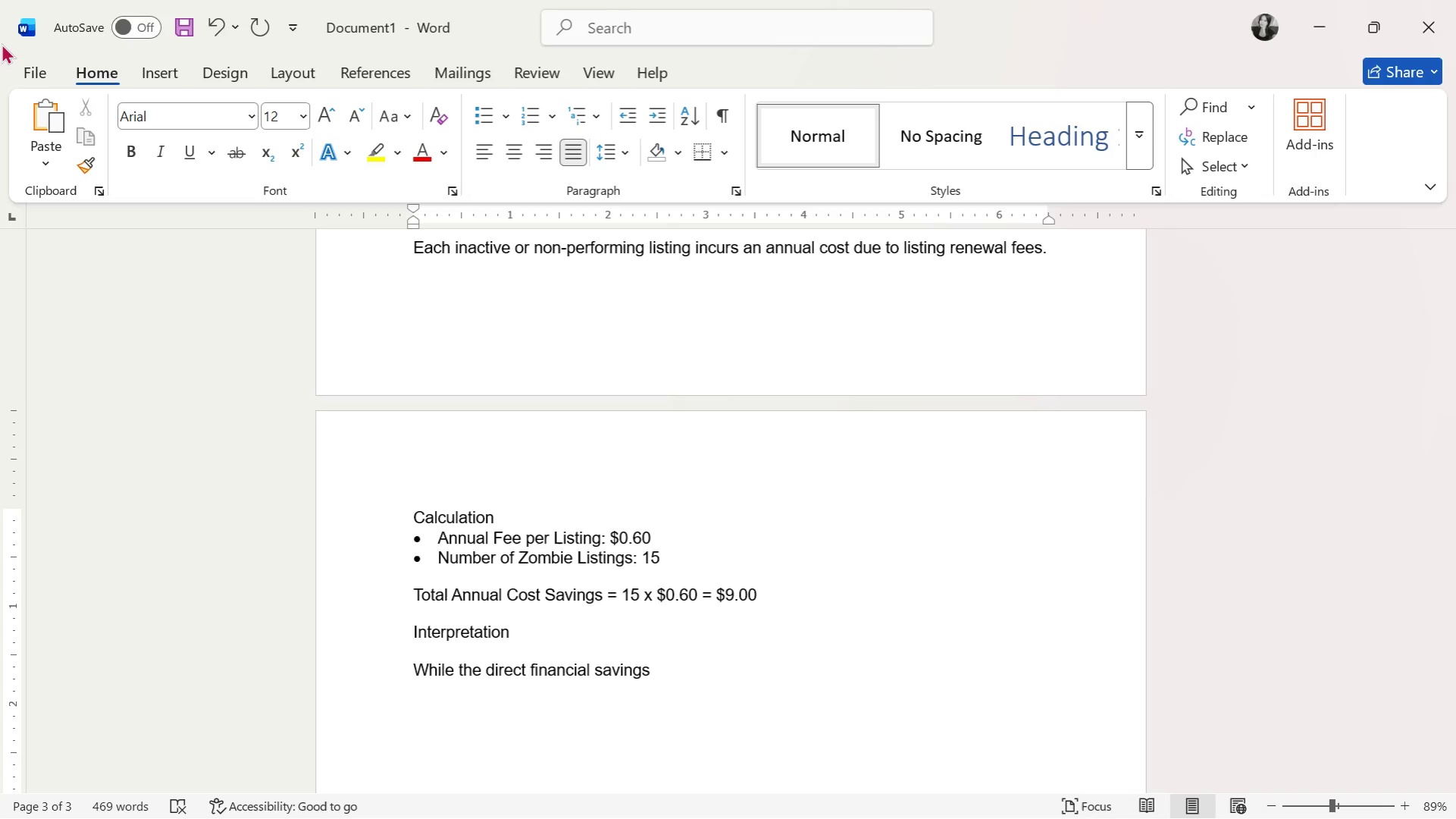 
type(of $9.00 per year is modest )
 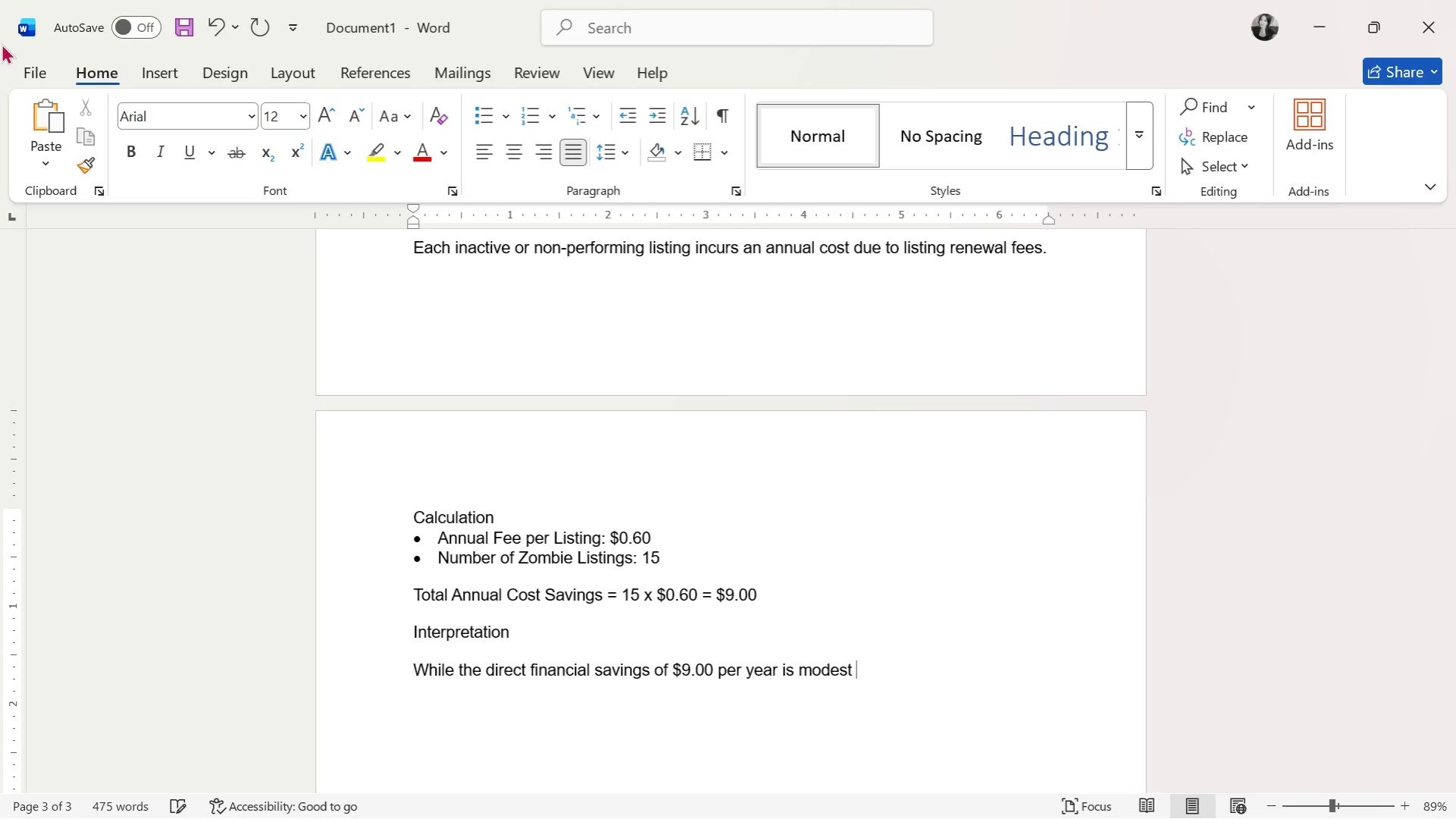 
key(Backspace)
 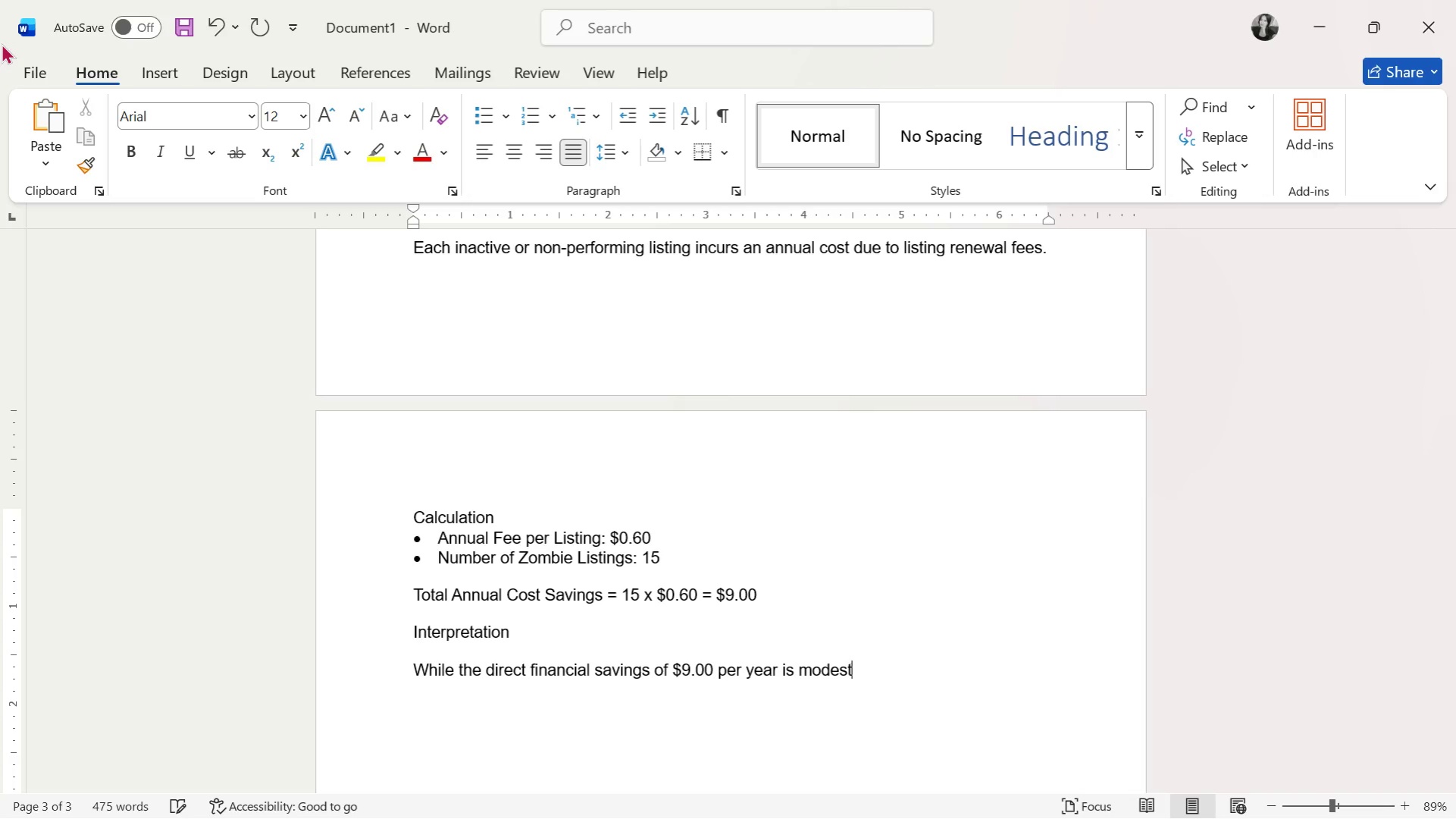 
key(Comma)
 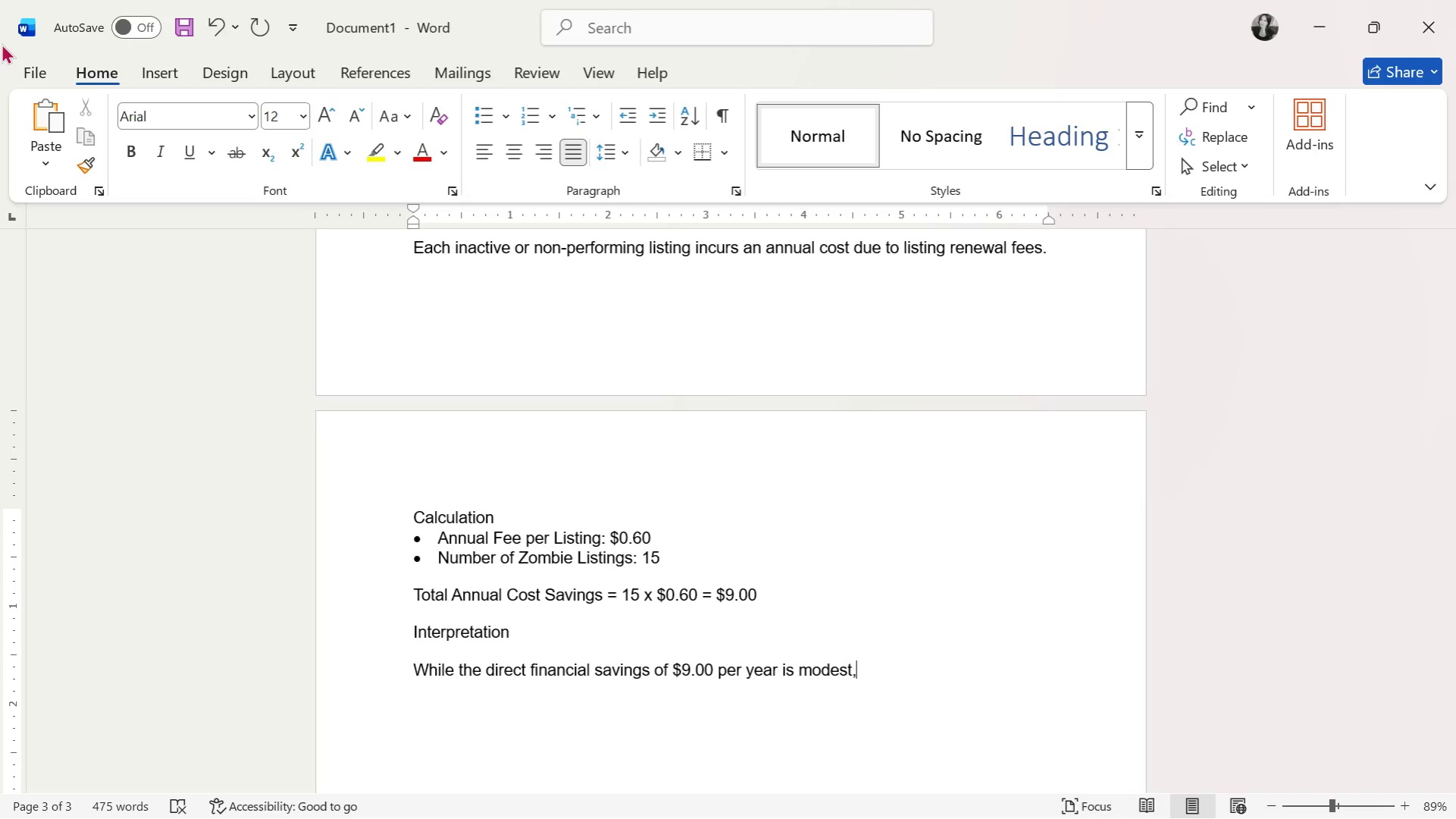 
wait(86.8)
 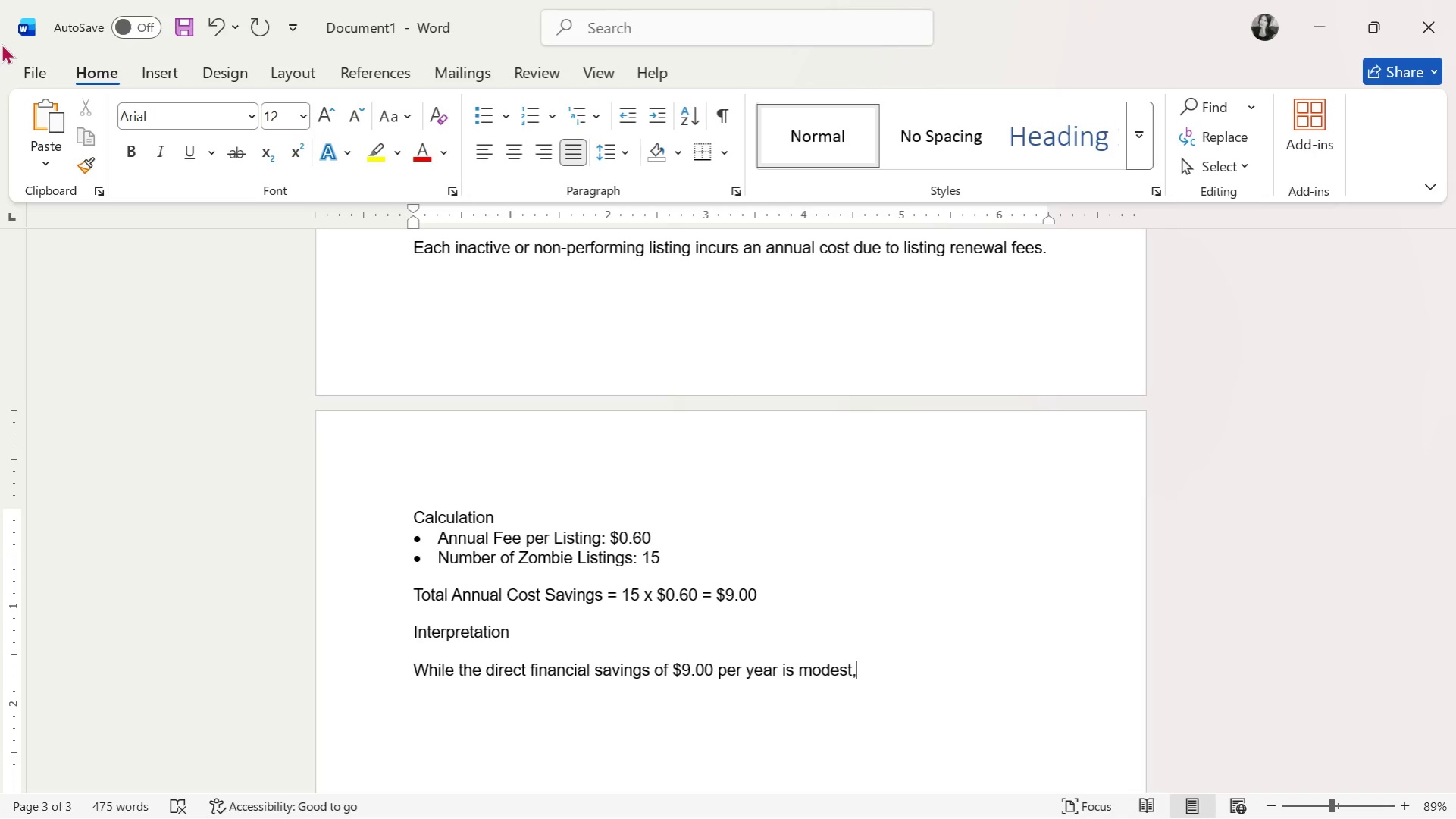 
type( the true value of pruning lies in:)
 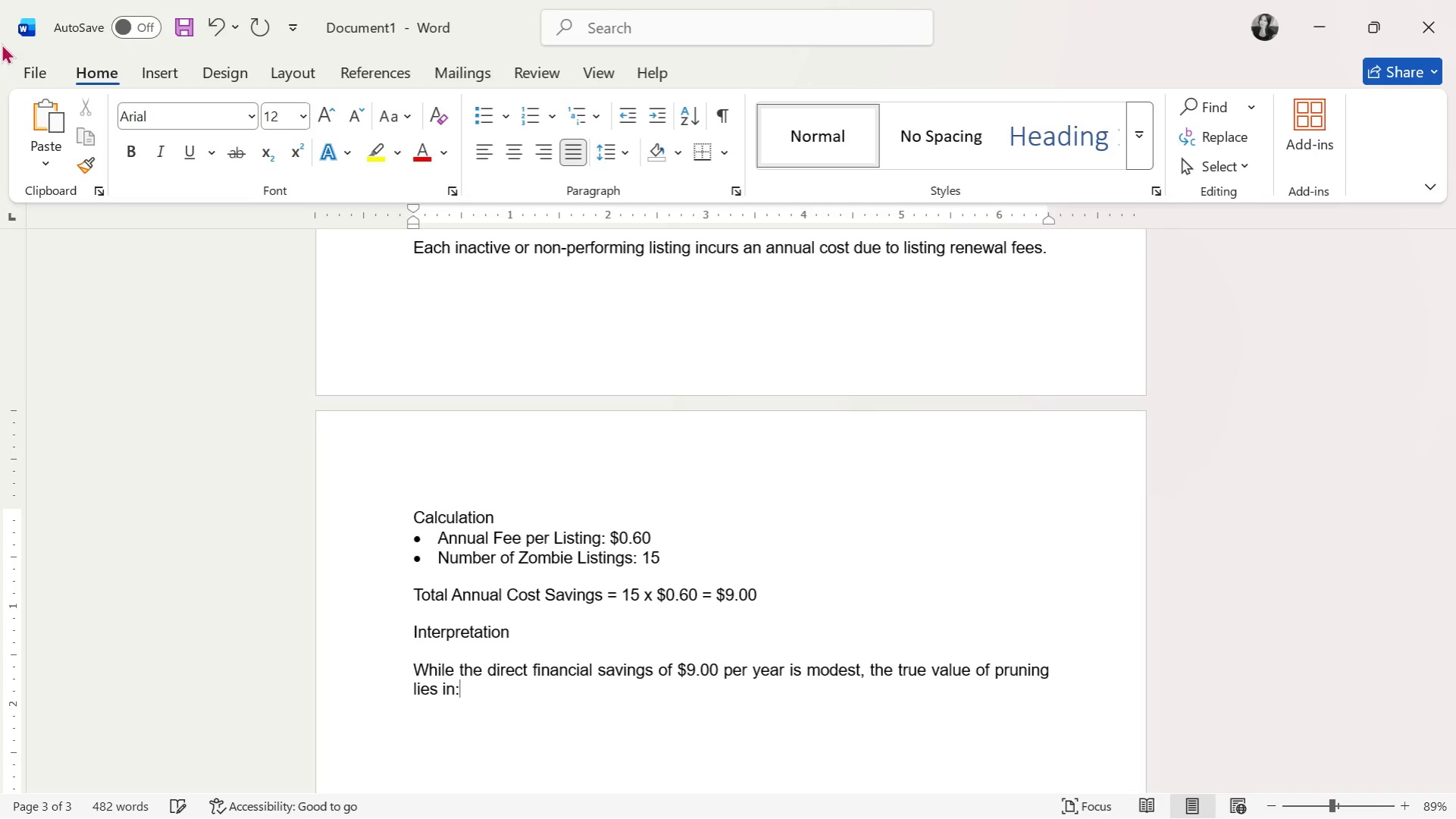 
key(Enter)
 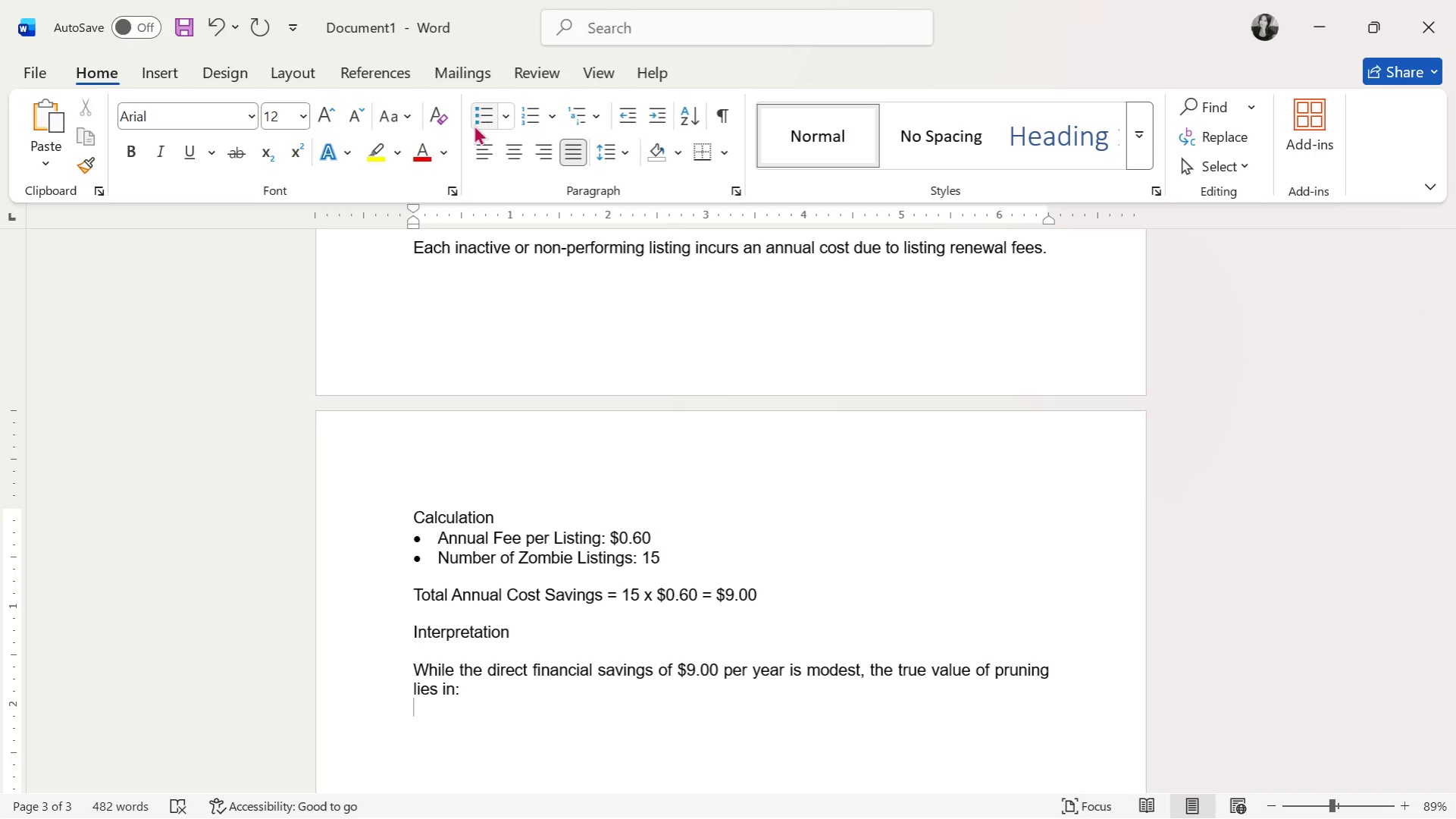 
left_click([476, 113])
 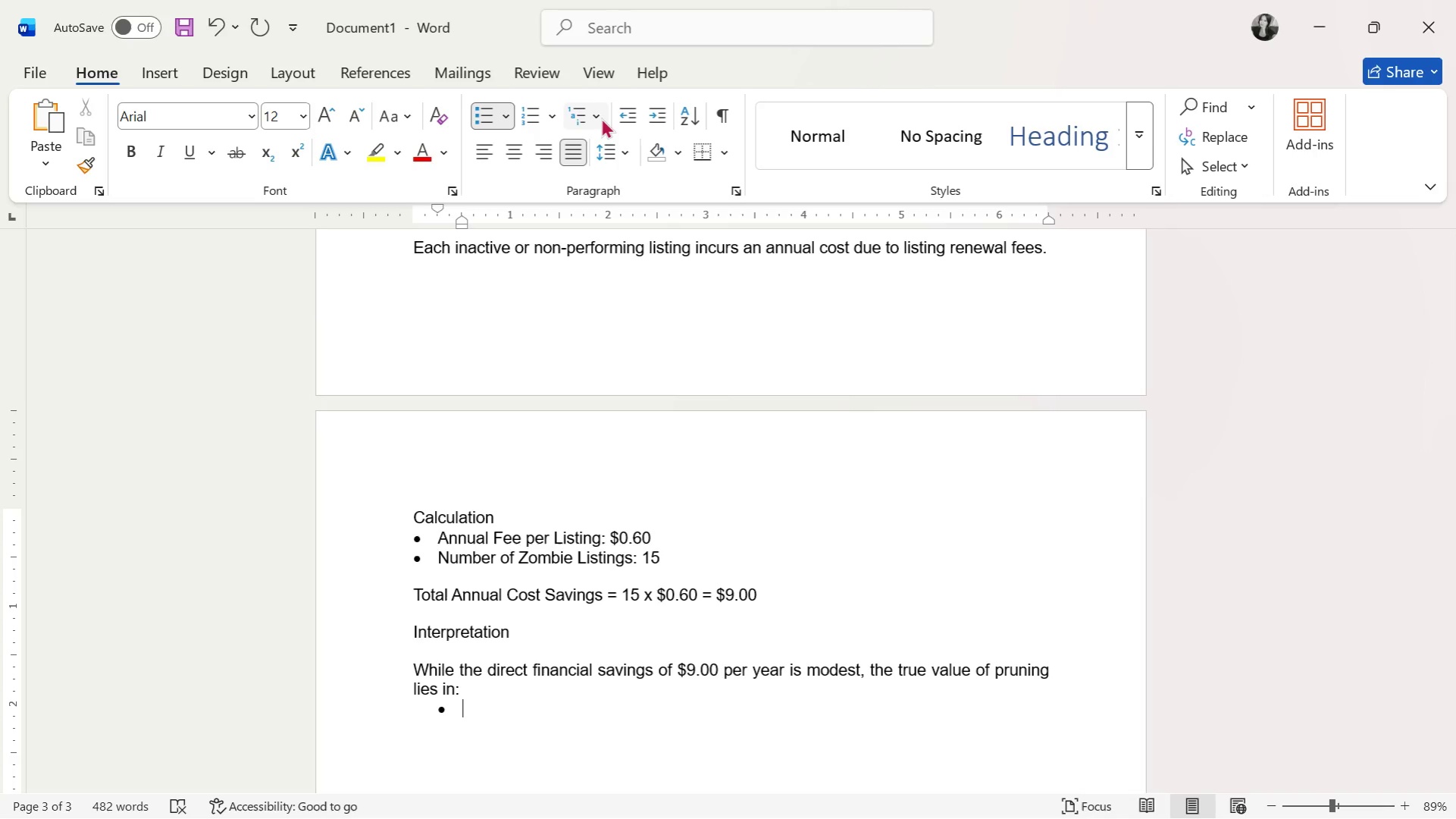 
left_click([634, 110])
 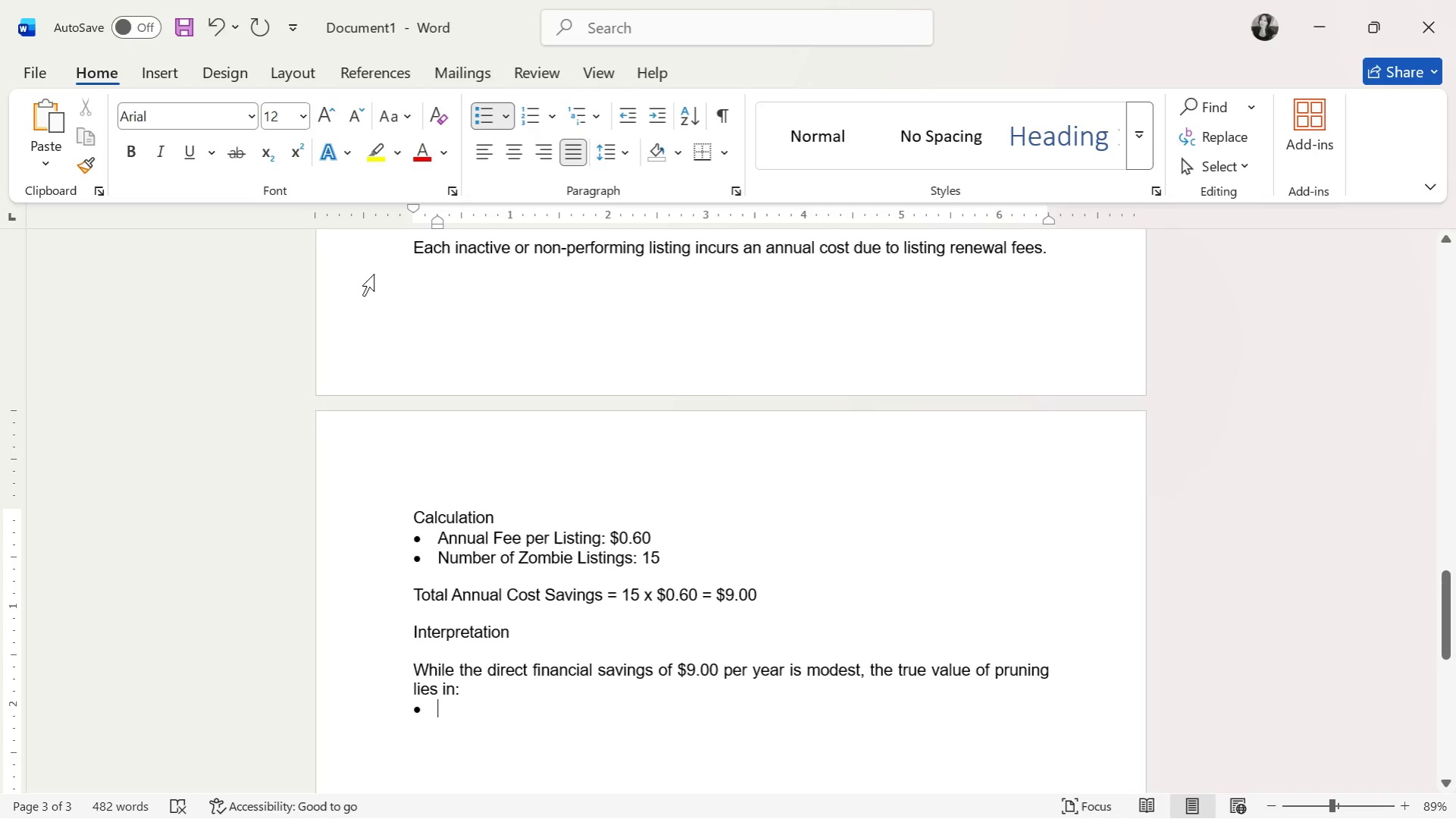 
type(im)
key(Backspace)
key(Backspace)
type(Improv)
key(Backspace)
type(ving shop ve)
key(Backspace)
key(Backspace)
type(converso)
key(Backspace)
type(ioon)
key(Backspace)
key(Backspace)
type(n )
 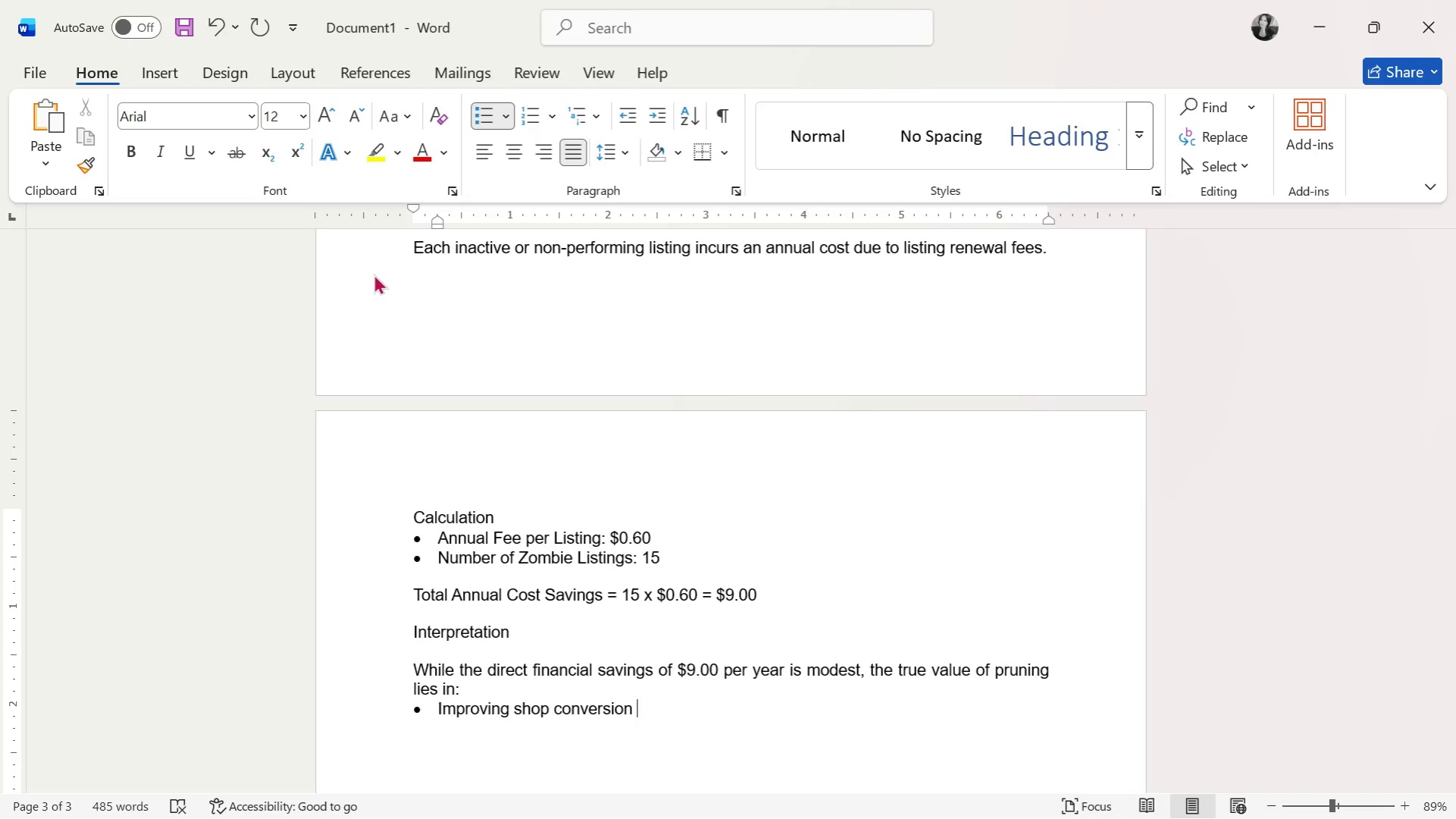 
type(rate)
 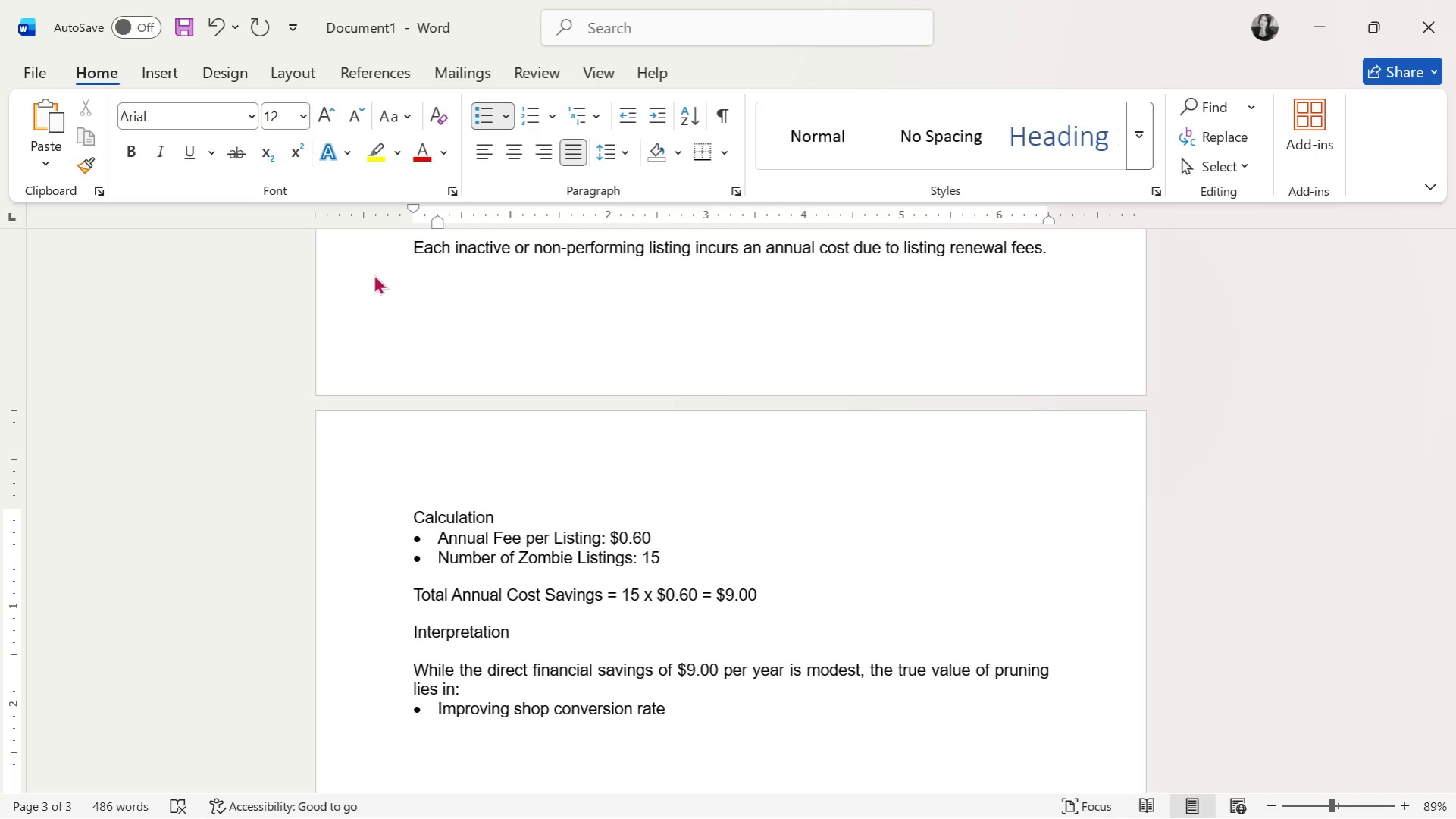 
key(Enter)
 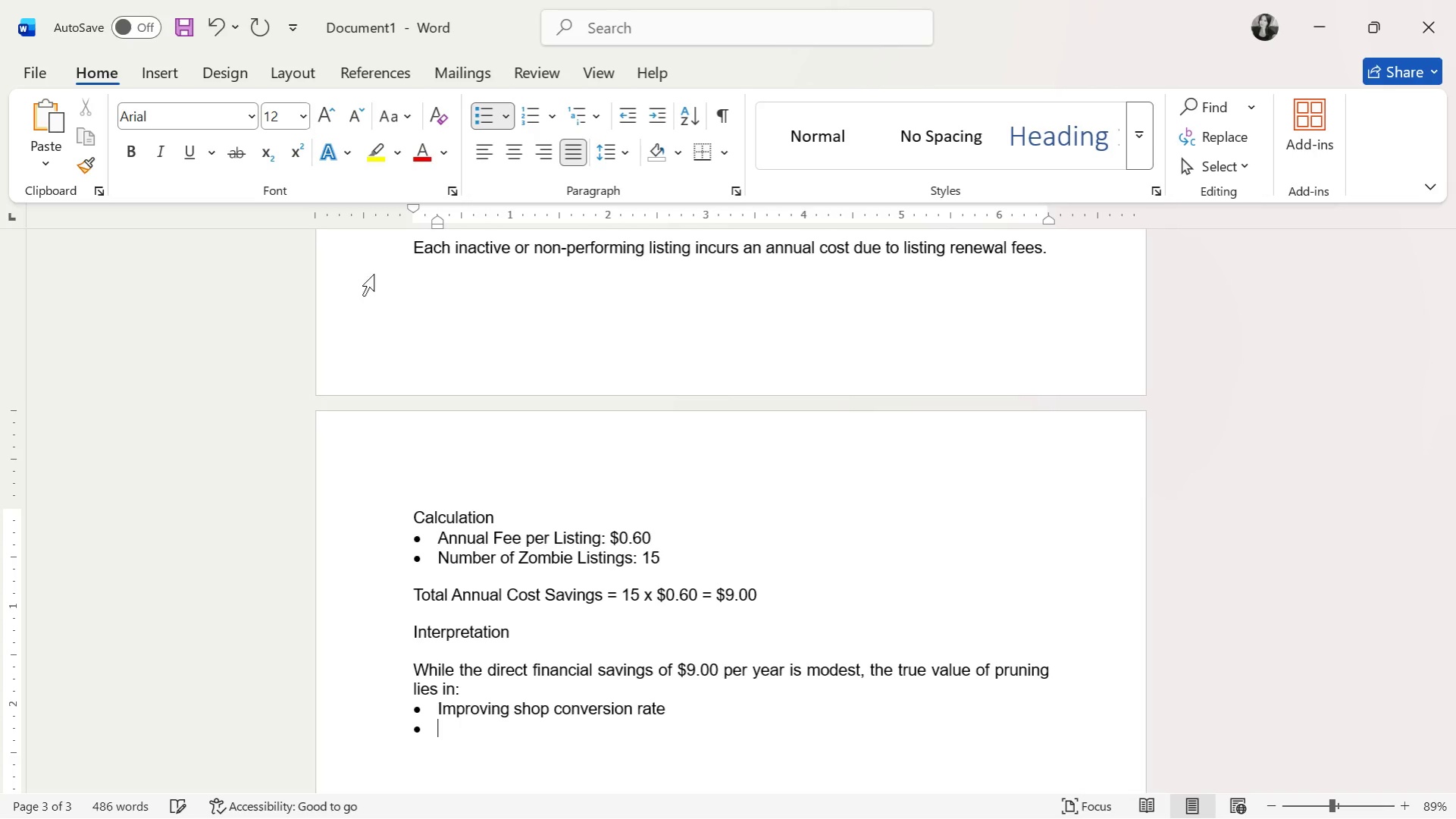 
type(Reducing buyer di)
key(Backspace)
type(ecision fatigue)
 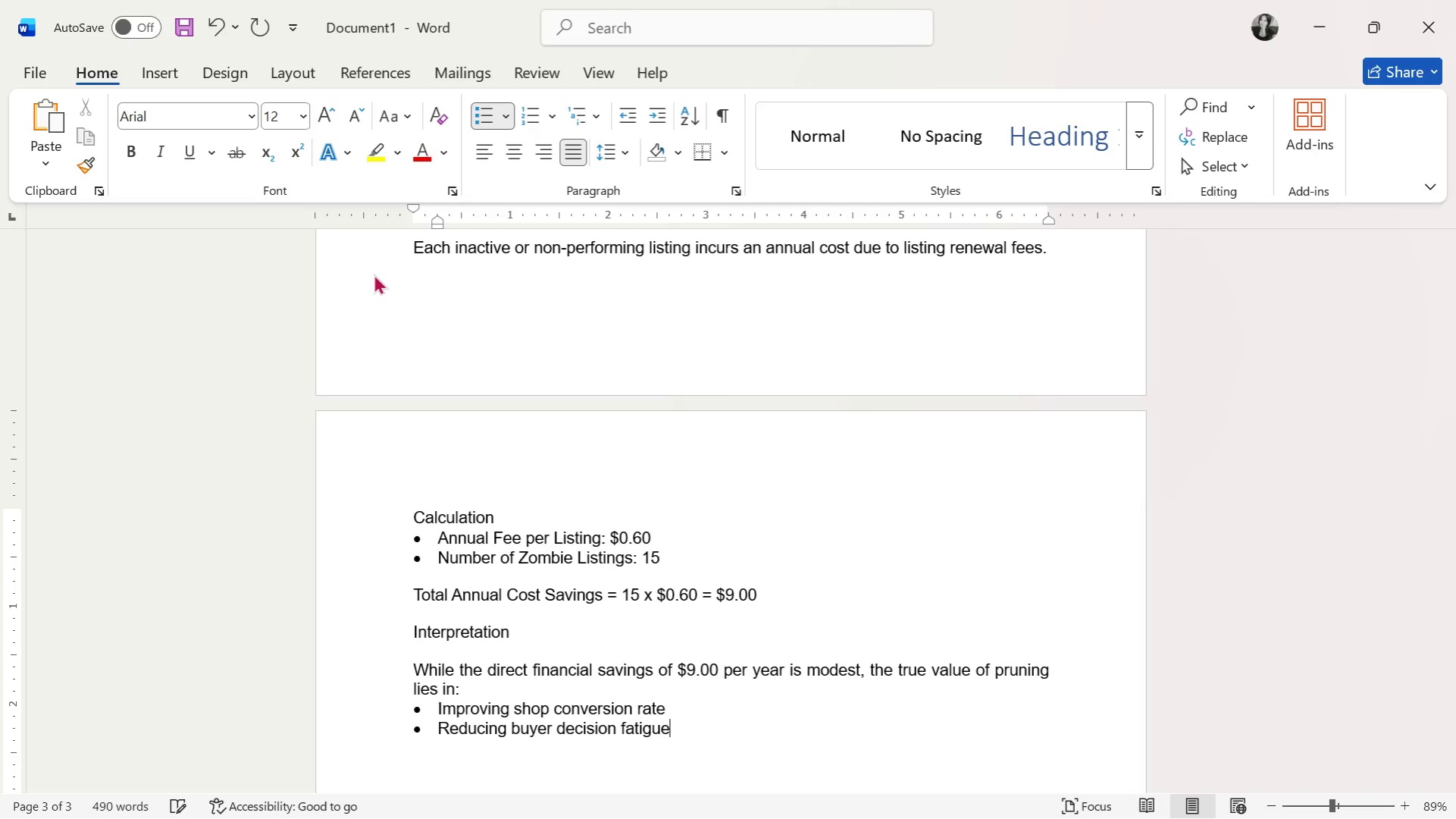 
key(Enter)
 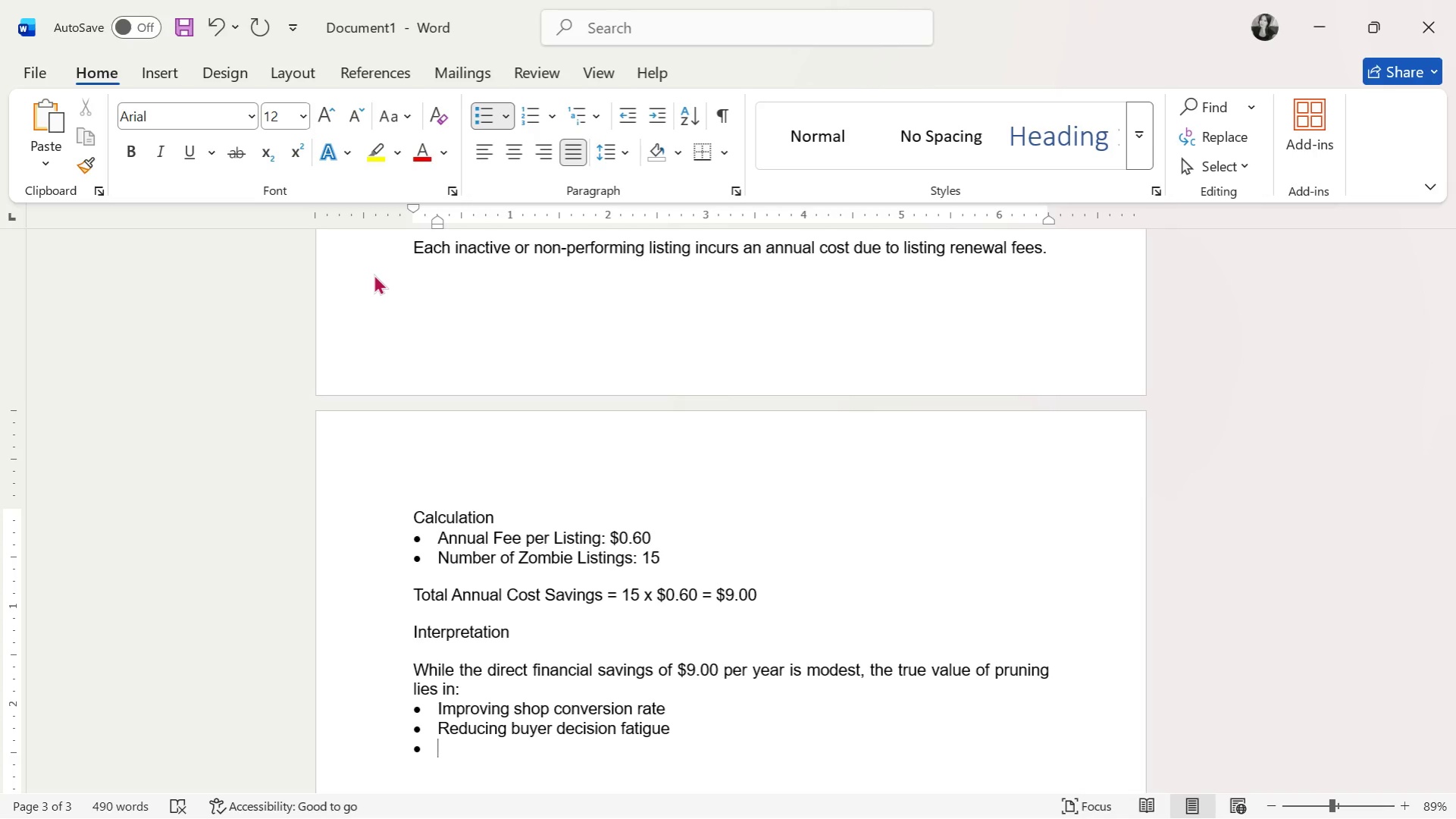 
type(Increasing visibility of top-perof)
key(Backspace)
key(Backspace)
type(forming listings)
 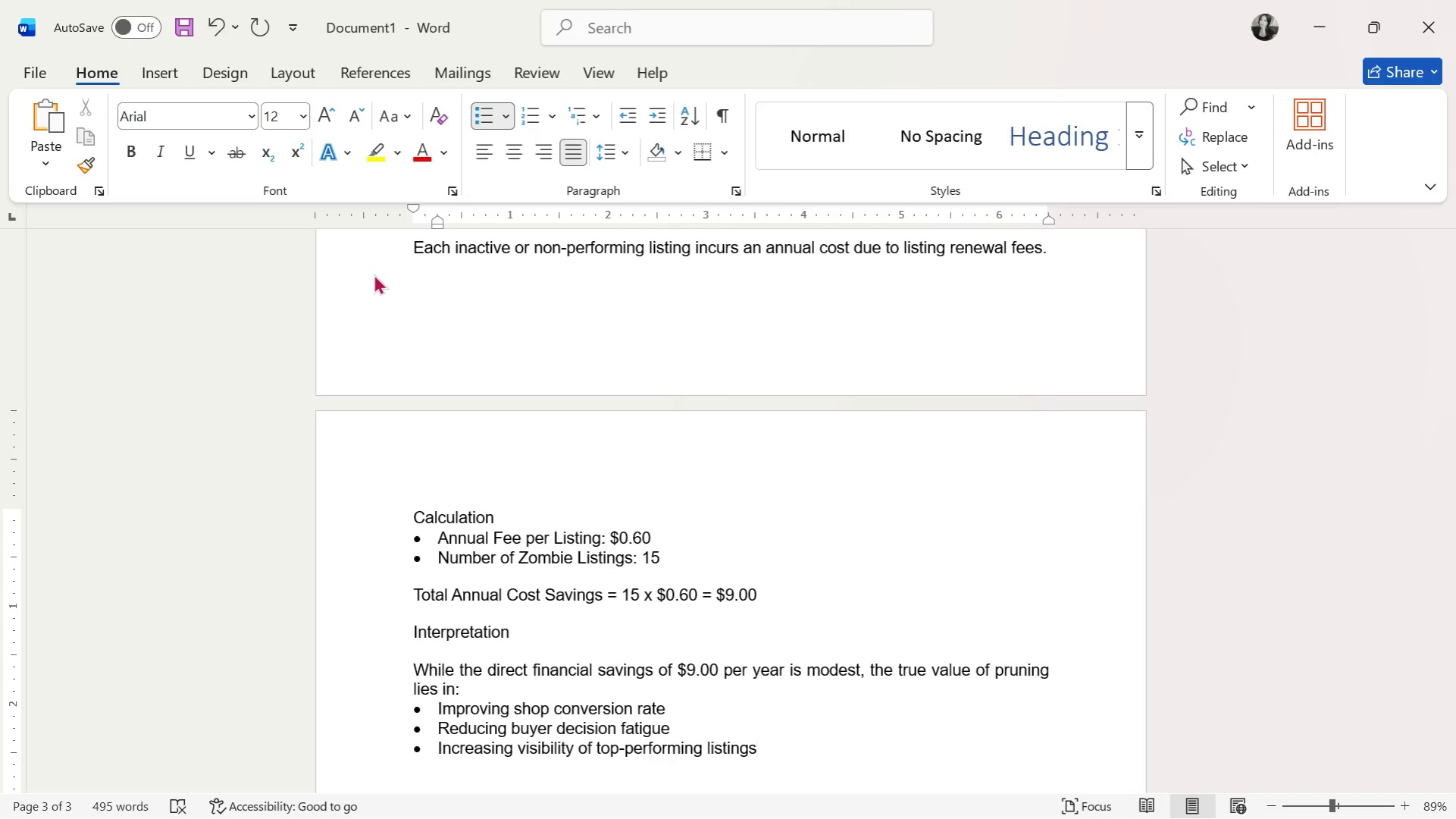 
key(Enter)
 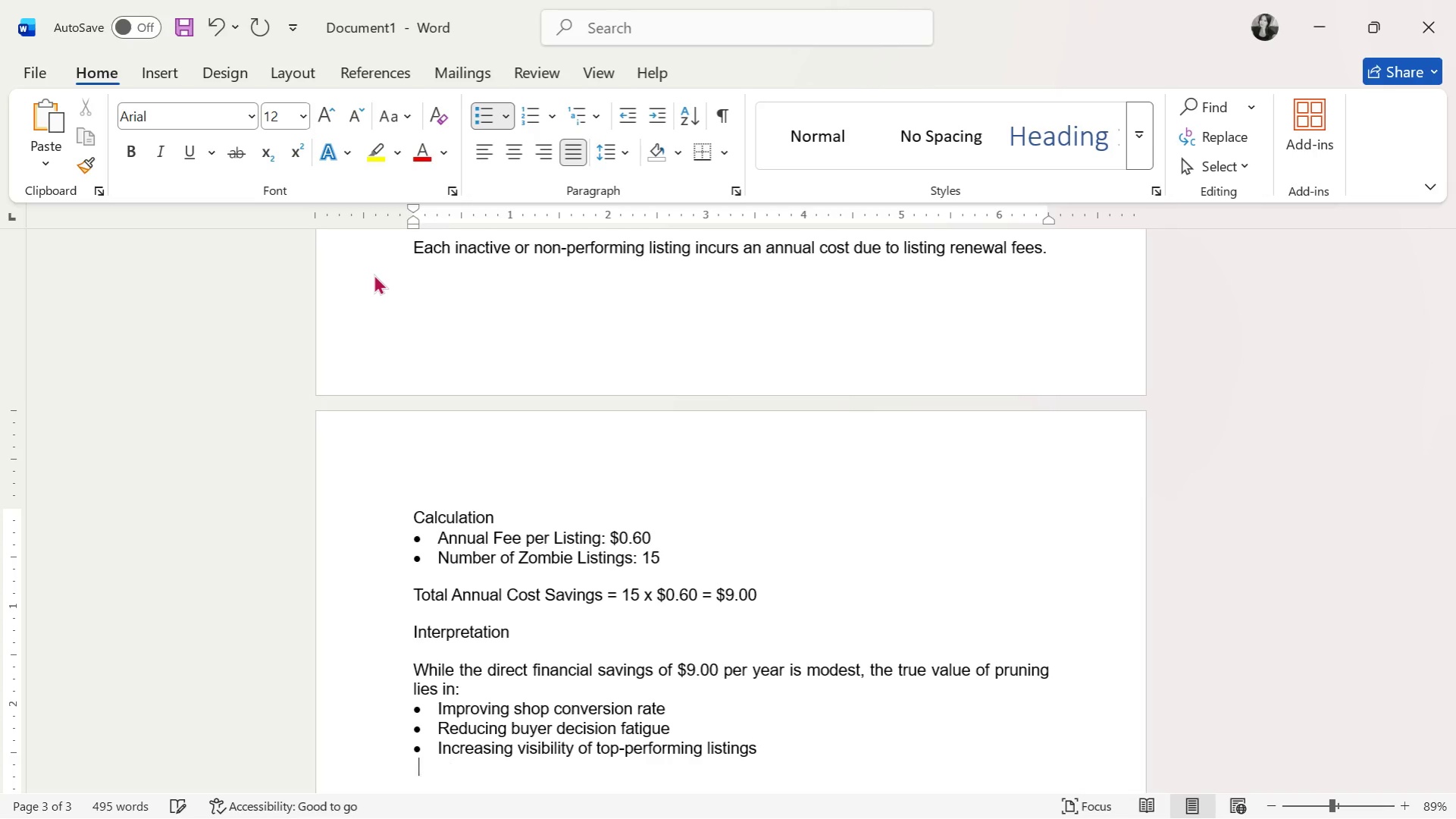 
key(Enter)
 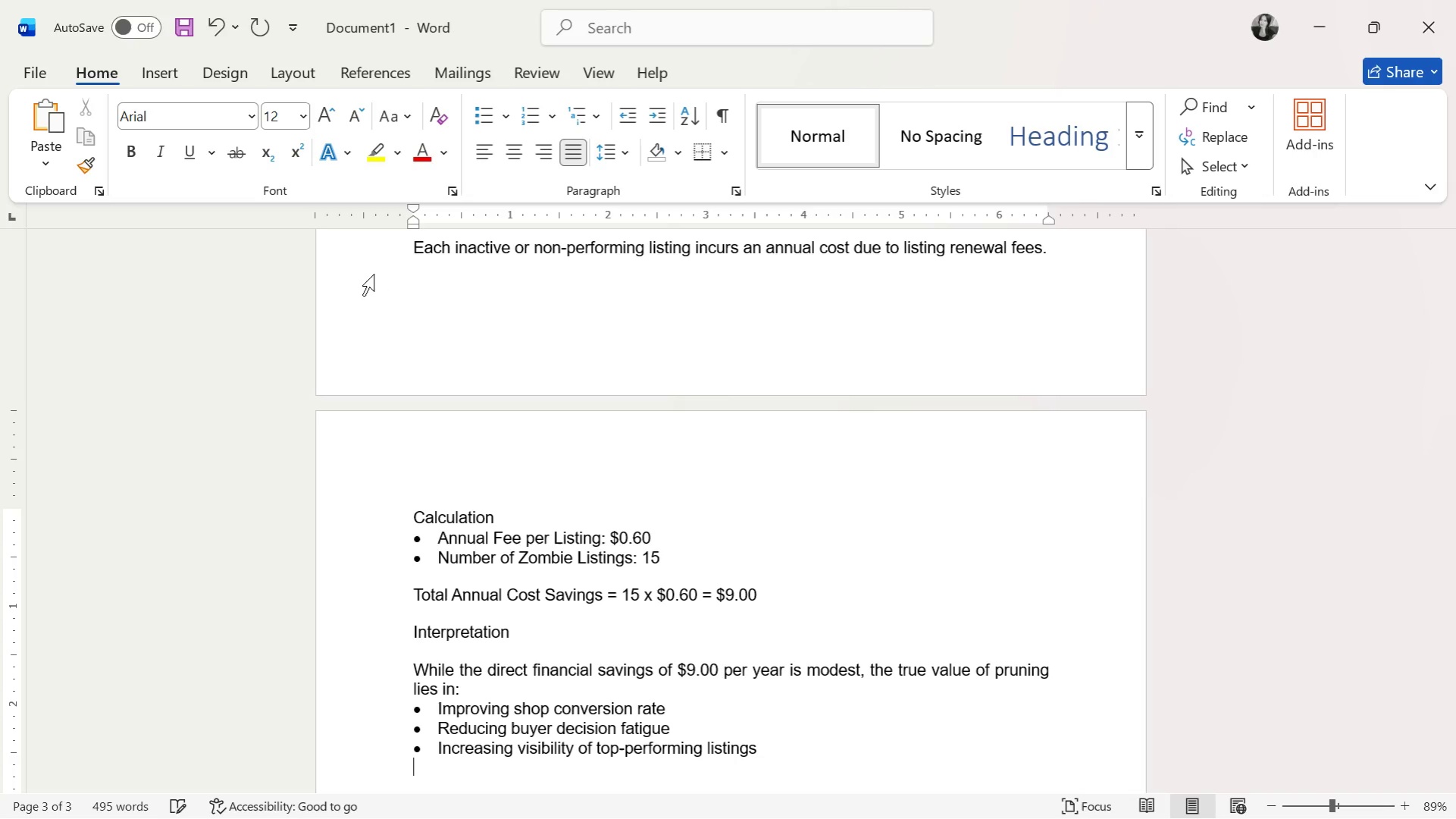 
key(Shift+ShiftLeft)
 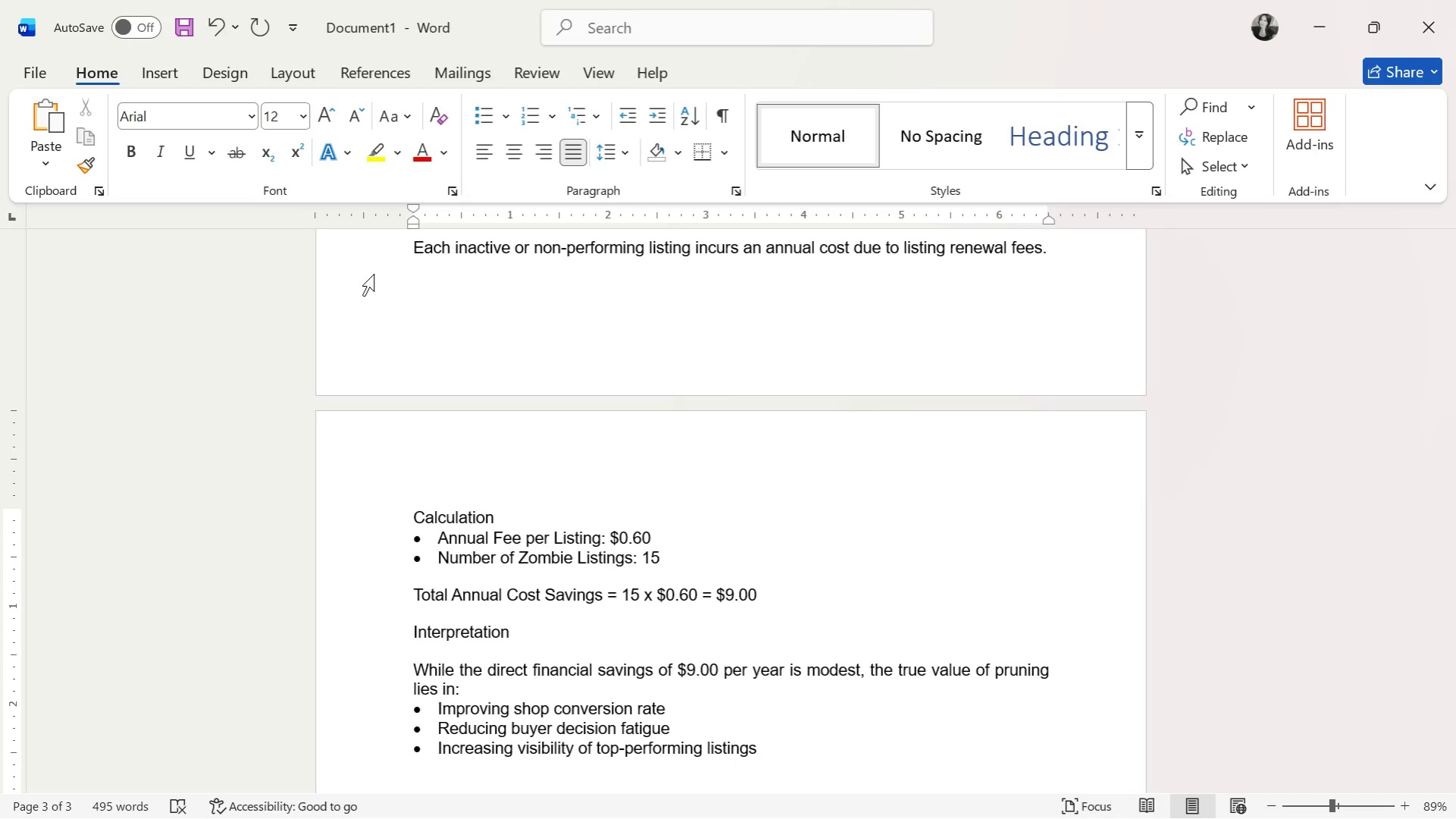 
key(Enter)
 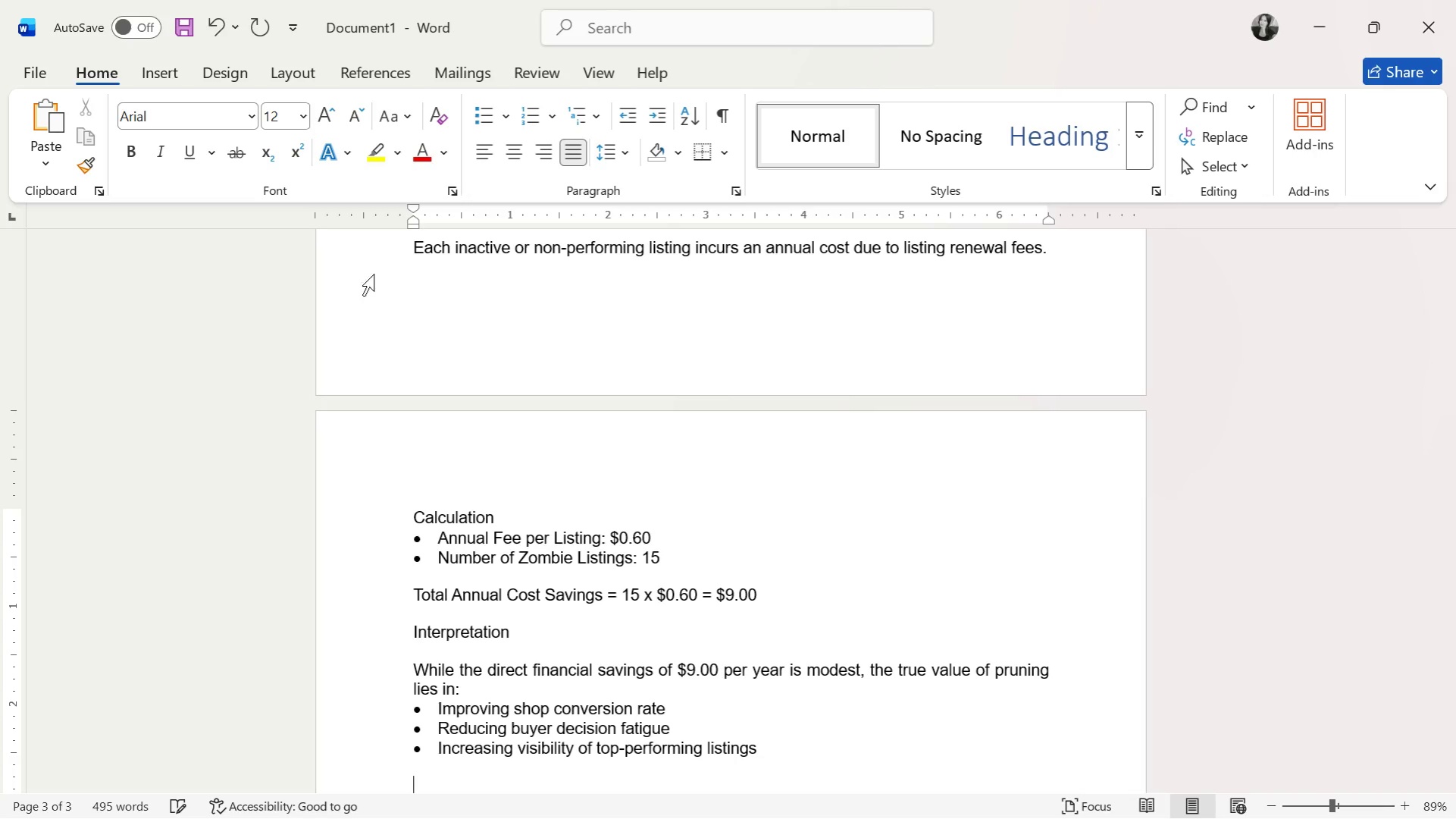 
type(Thus, te)
key(Backspace)
type(he strategic benefit signifi)
 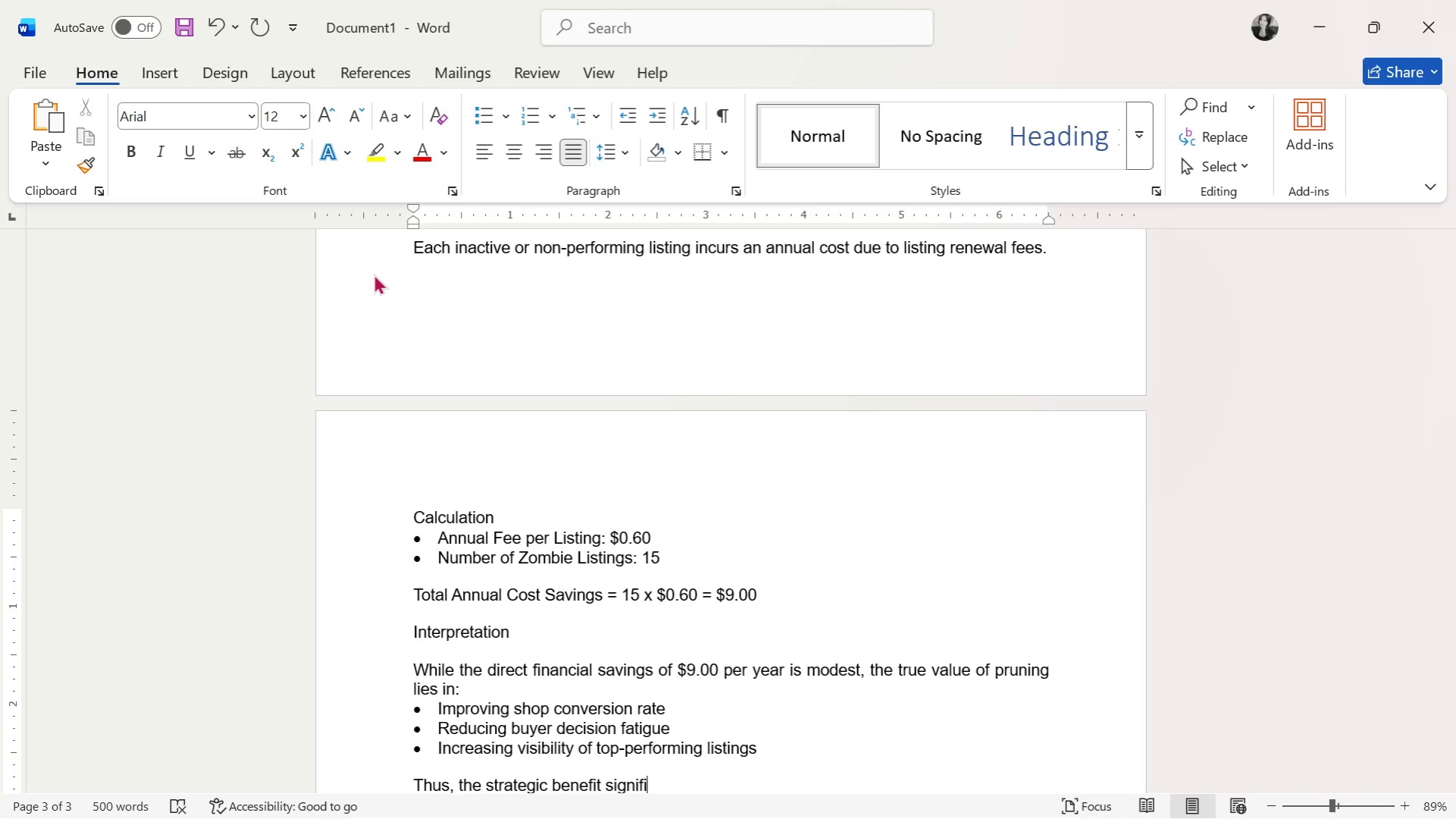 
type(cantly )
 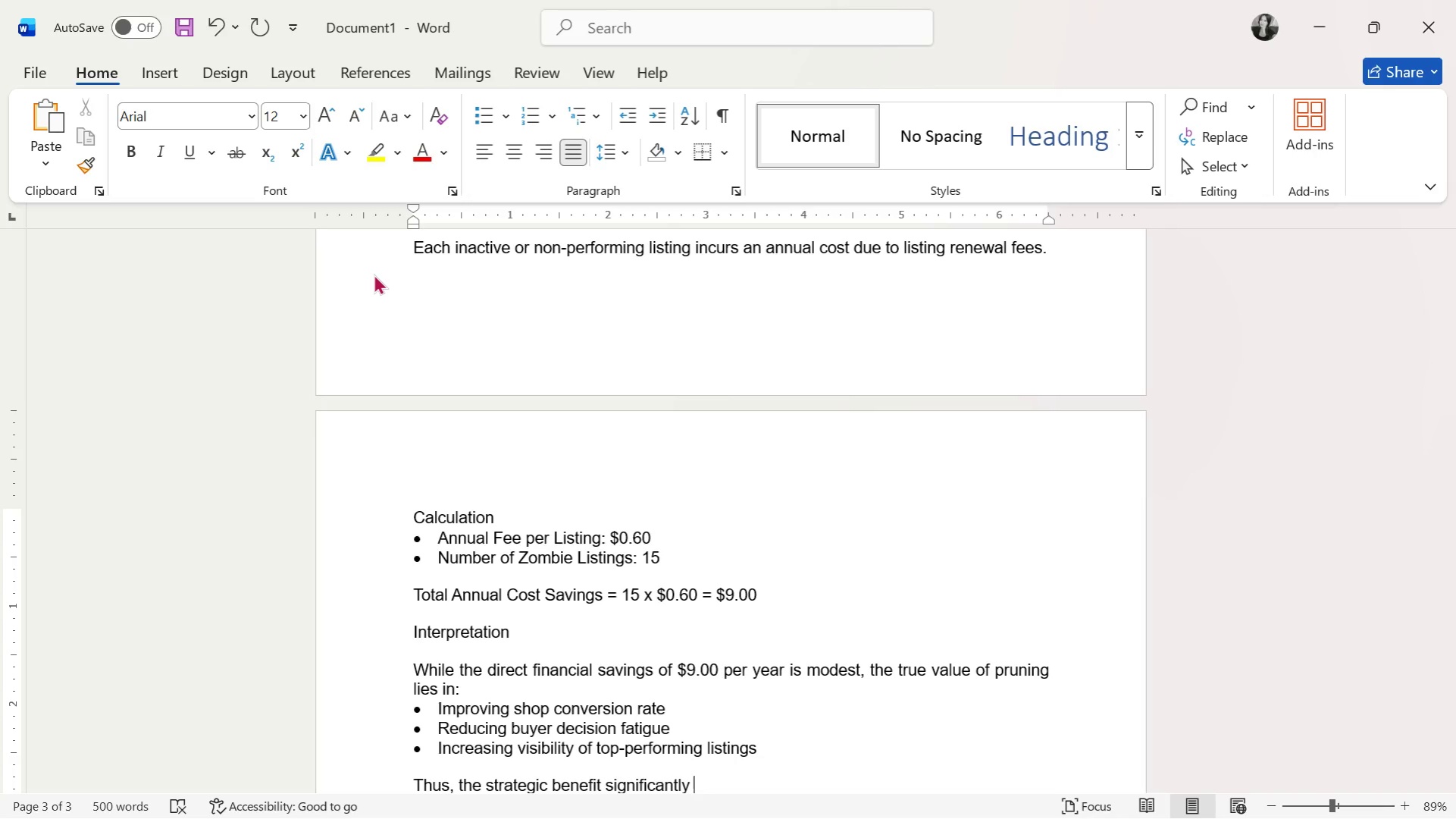 
type(outweigshs)
key(Backspace)
key(Backspace)
key(Backspace)
type(hs the nominal cost savings.)
 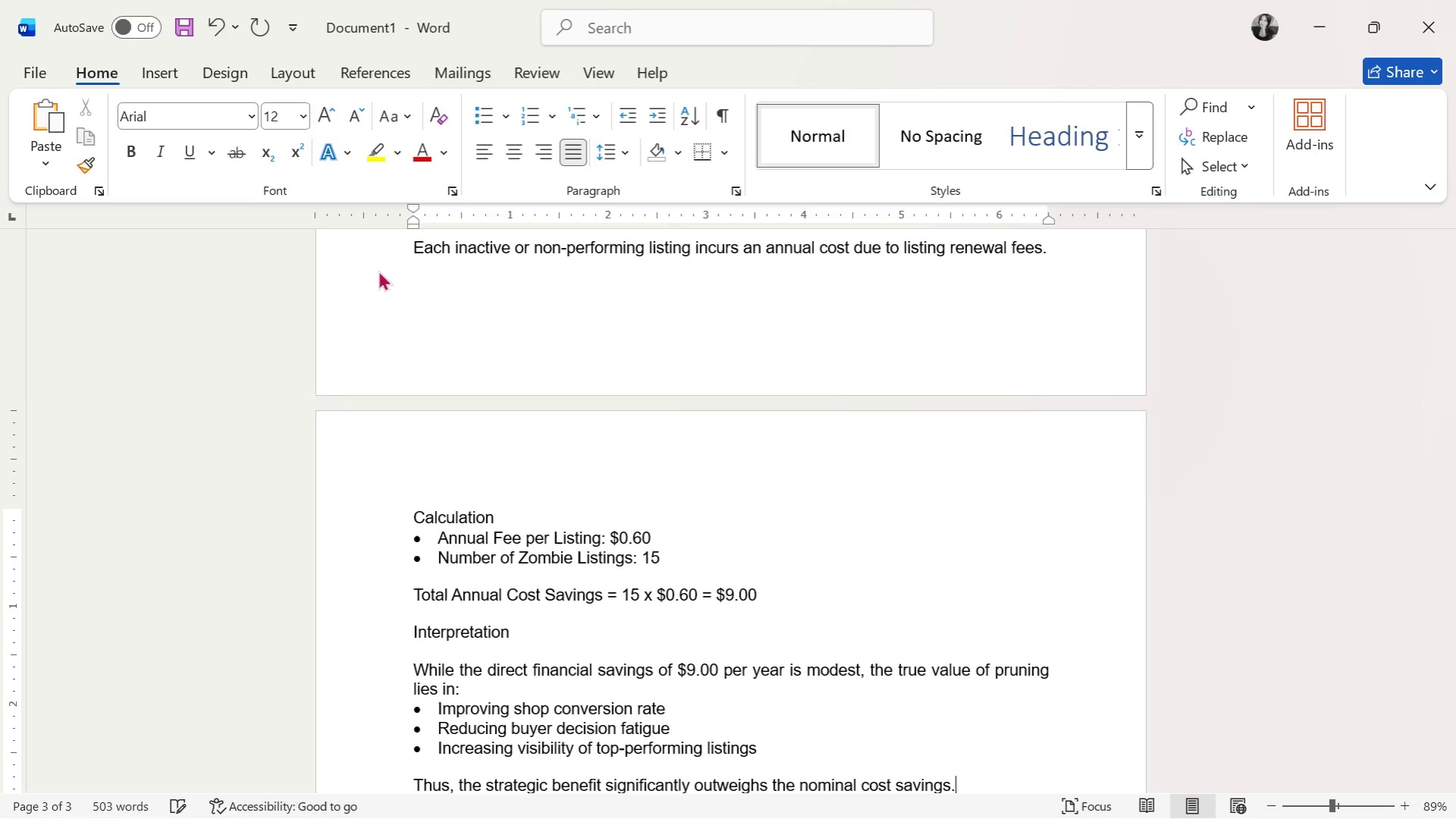 
key(Enter)
 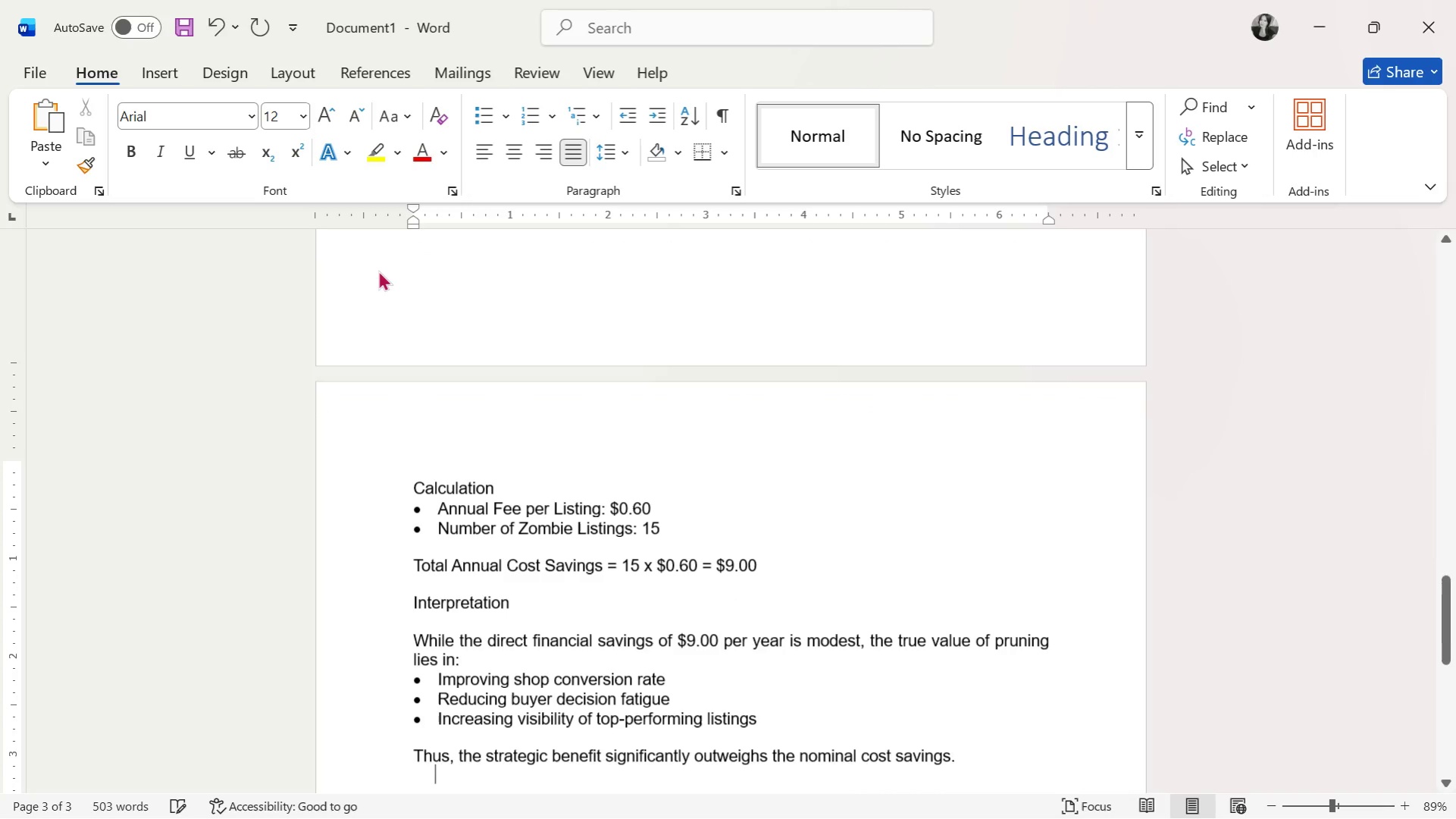 
key(Enter)
 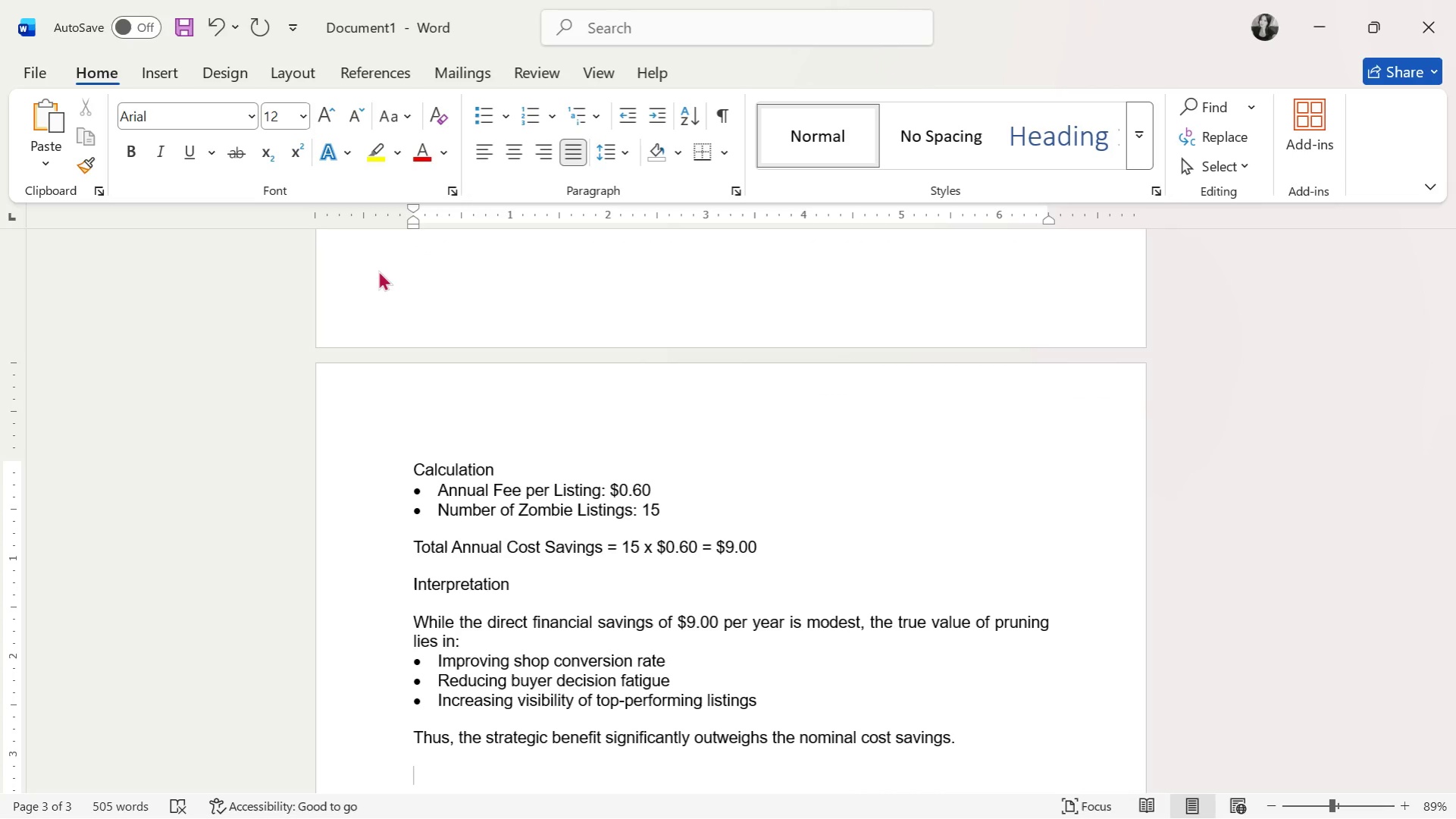 
hold_key(key=ShiftLeft, duration=0.38)
 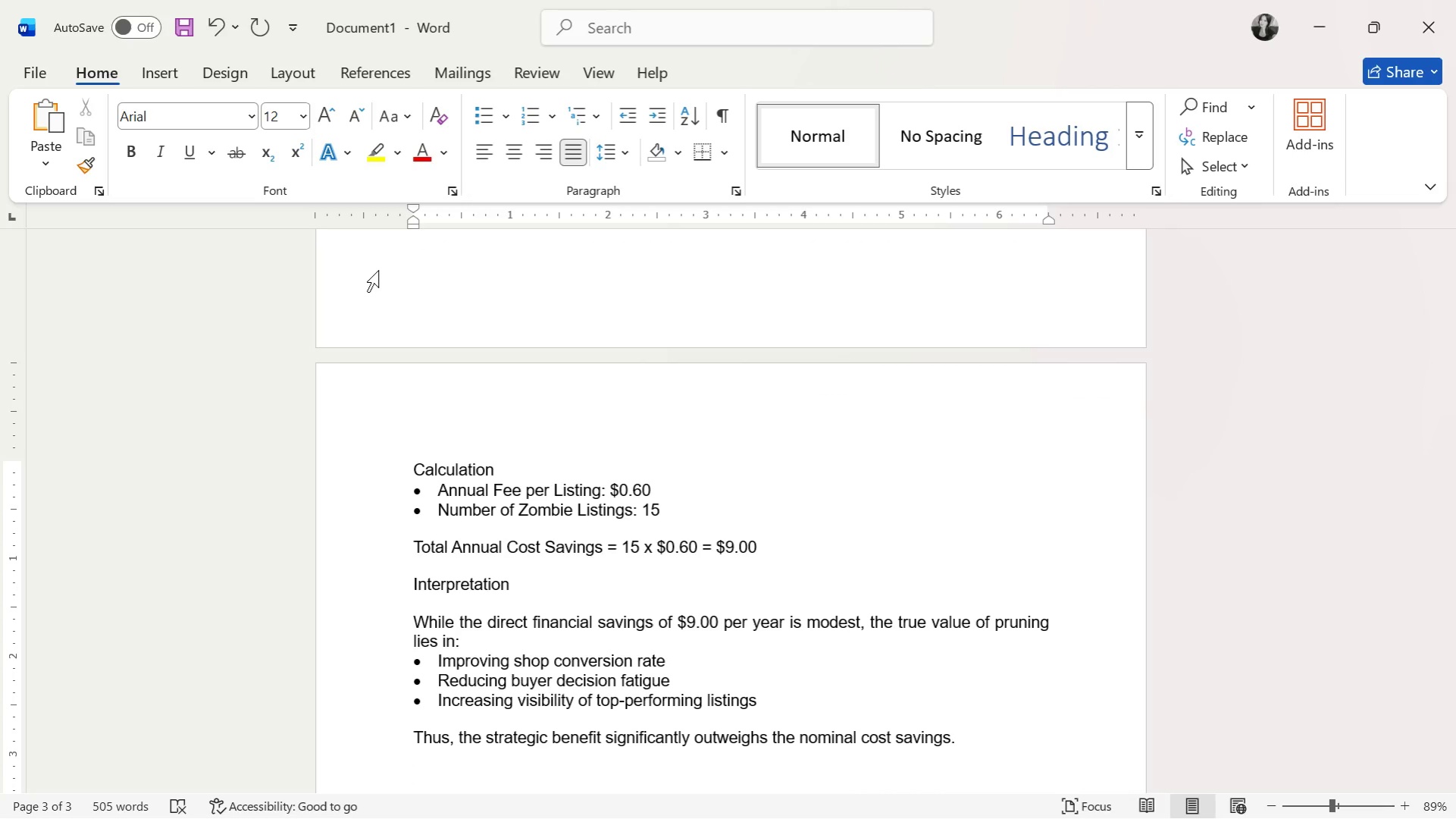 
key(Control+ControlLeft)
 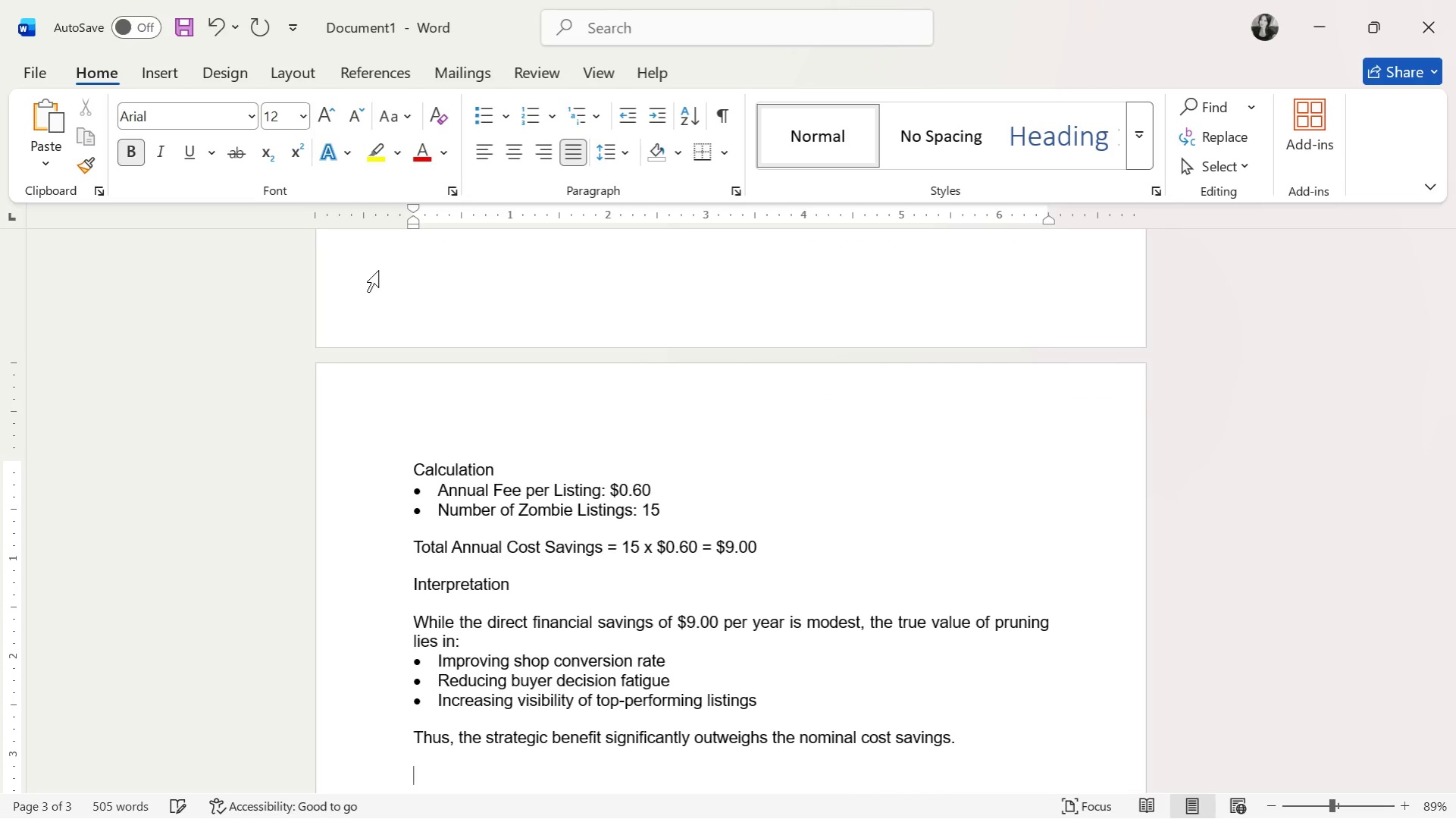 
key(Control+B)
 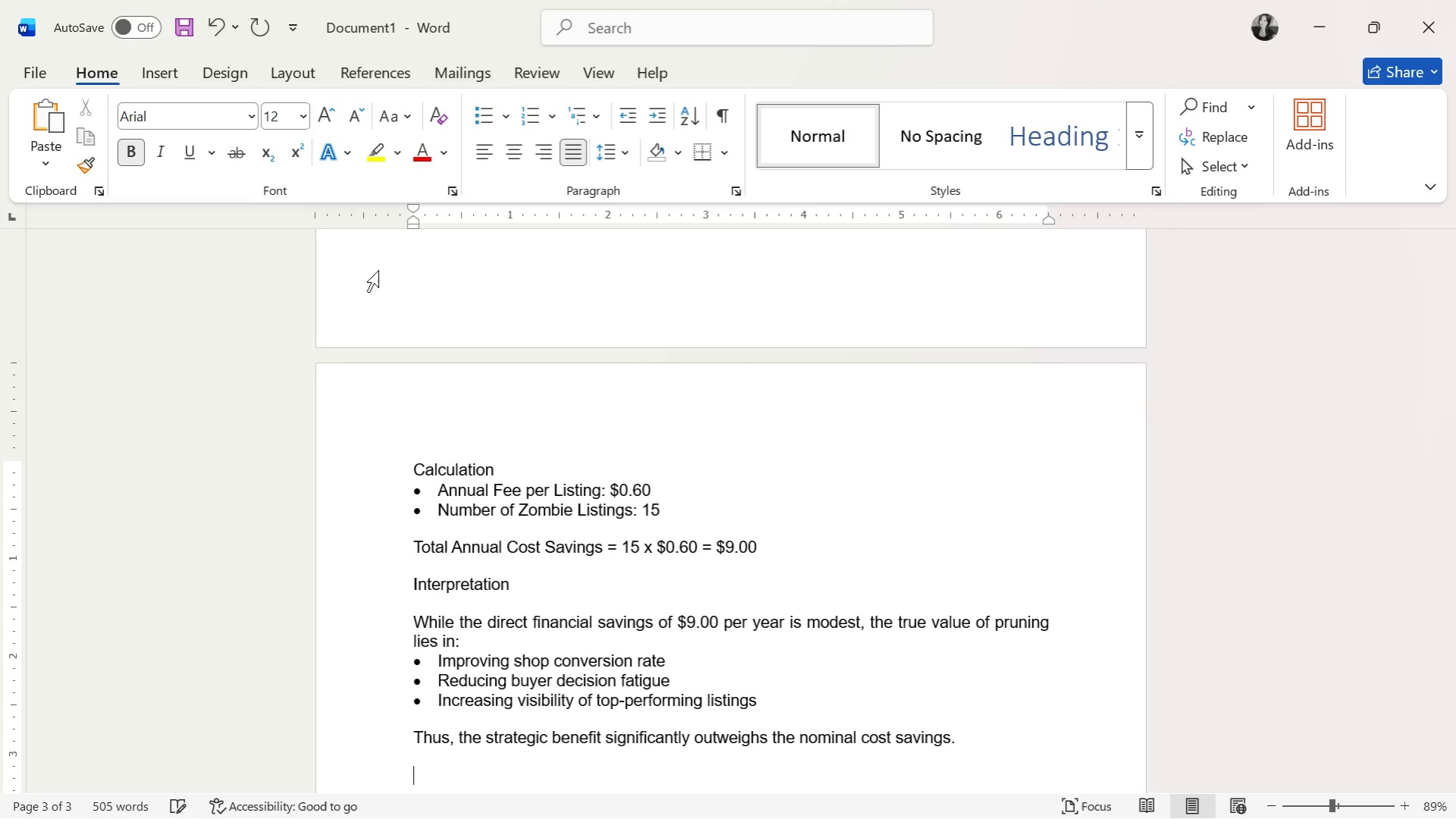 
type(PA)
key(Backspace)
type(art 6: Anay)
key(Backspace)
type(lysis of HIgh)
key(Backspace)
key(Backspace)
key(Backspace)
type(igh-Performing Listings)
 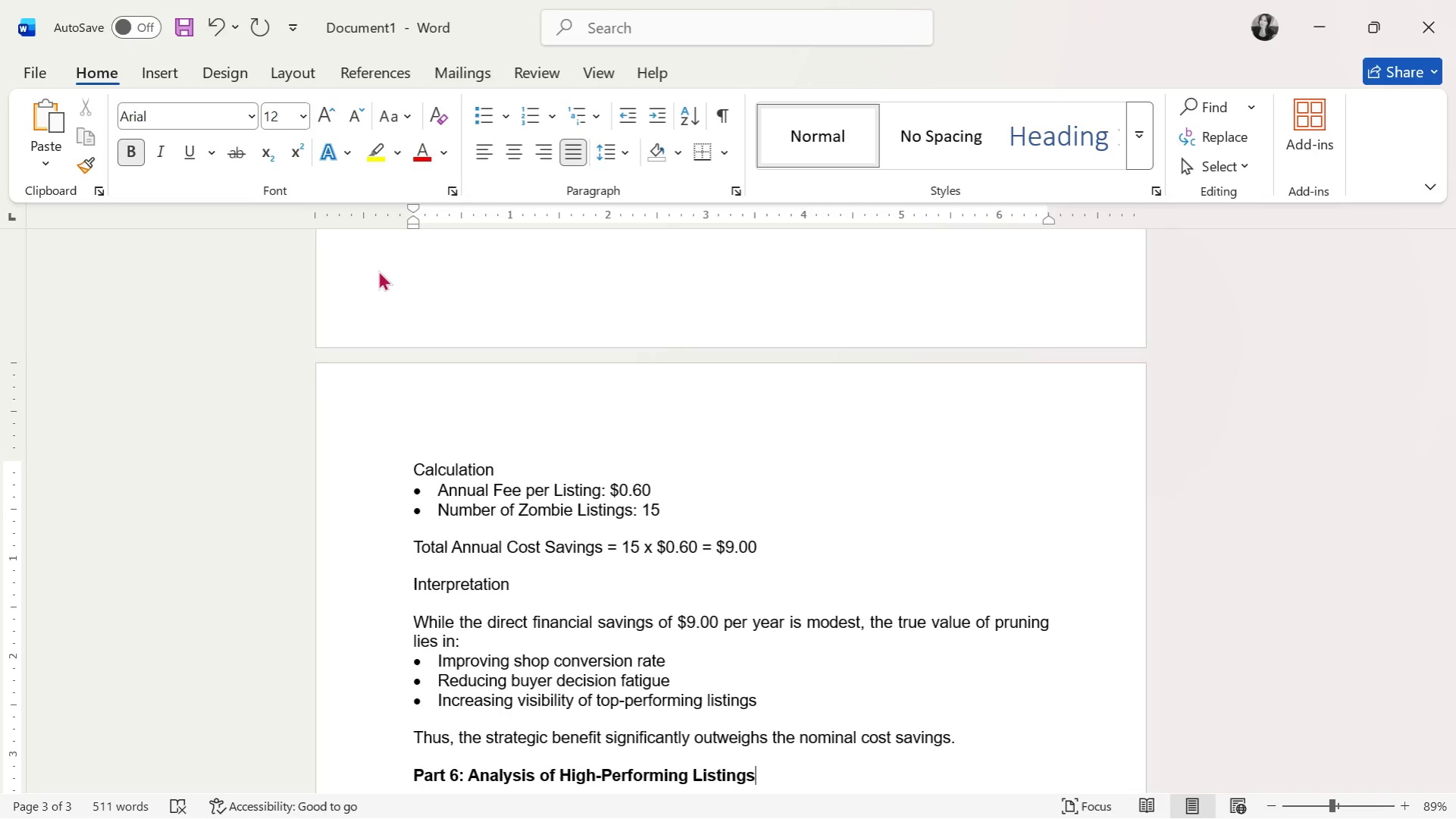 
key(Enter)
 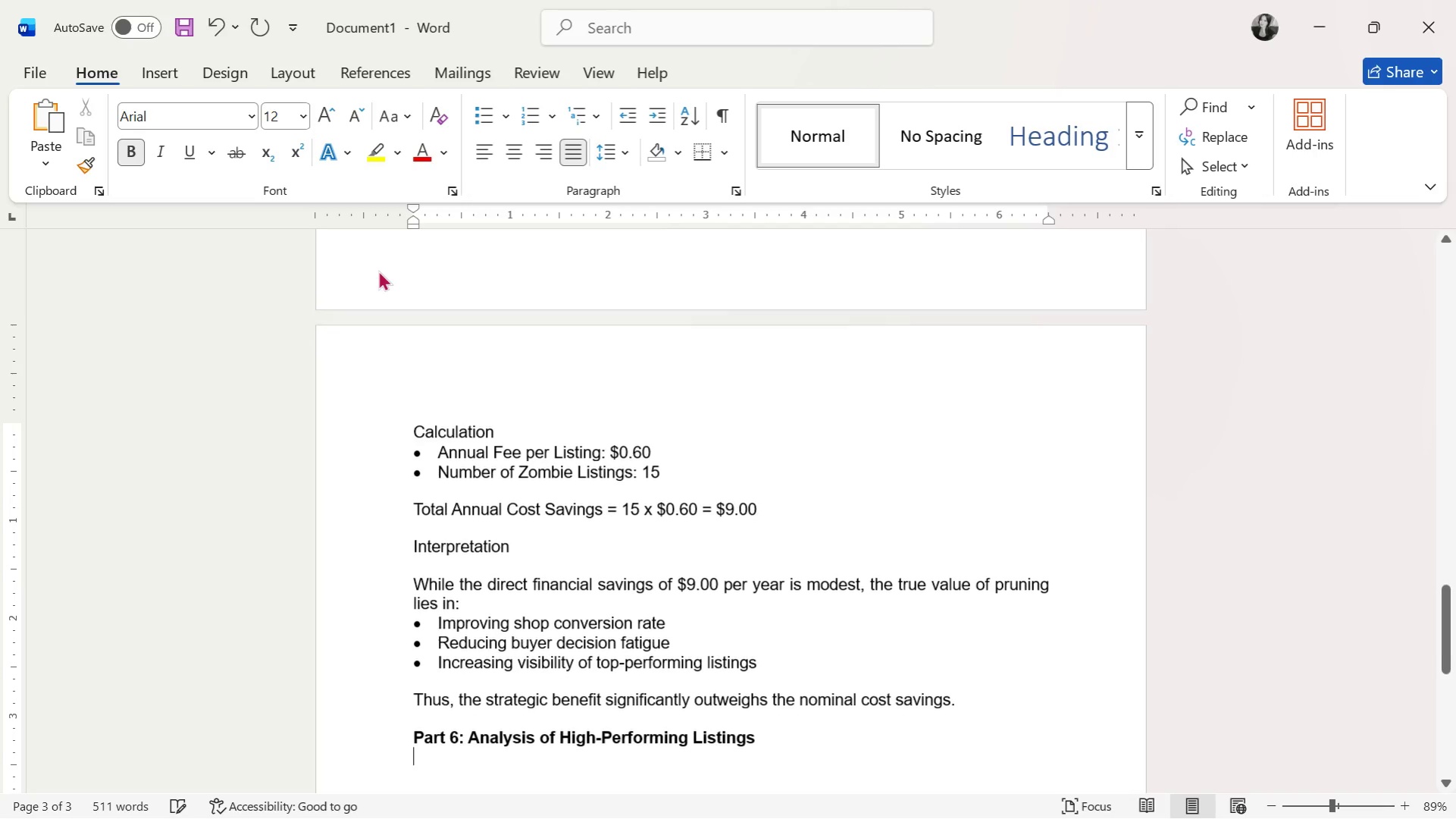 
key(Enter)
 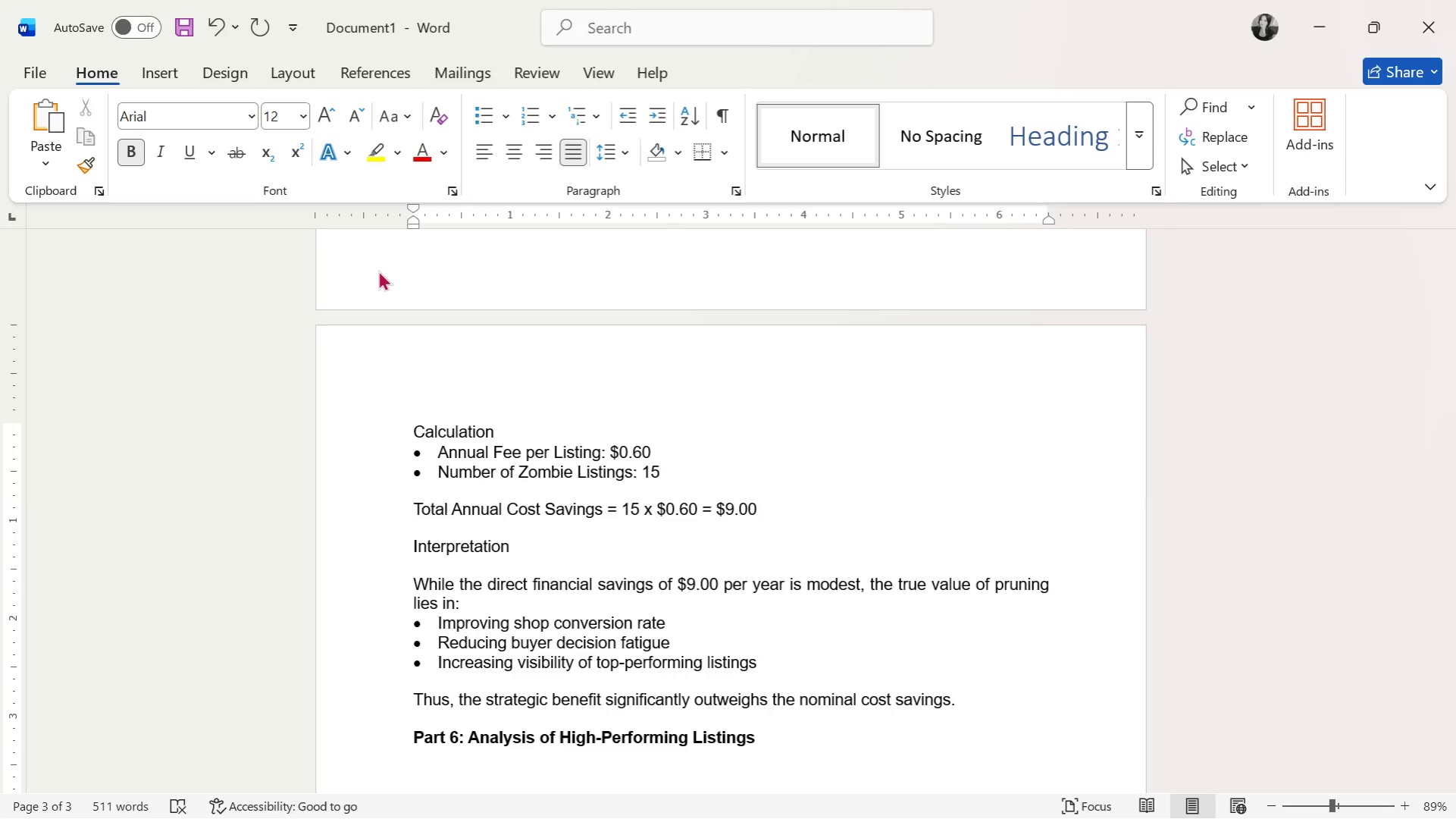 
key(Control+B)
 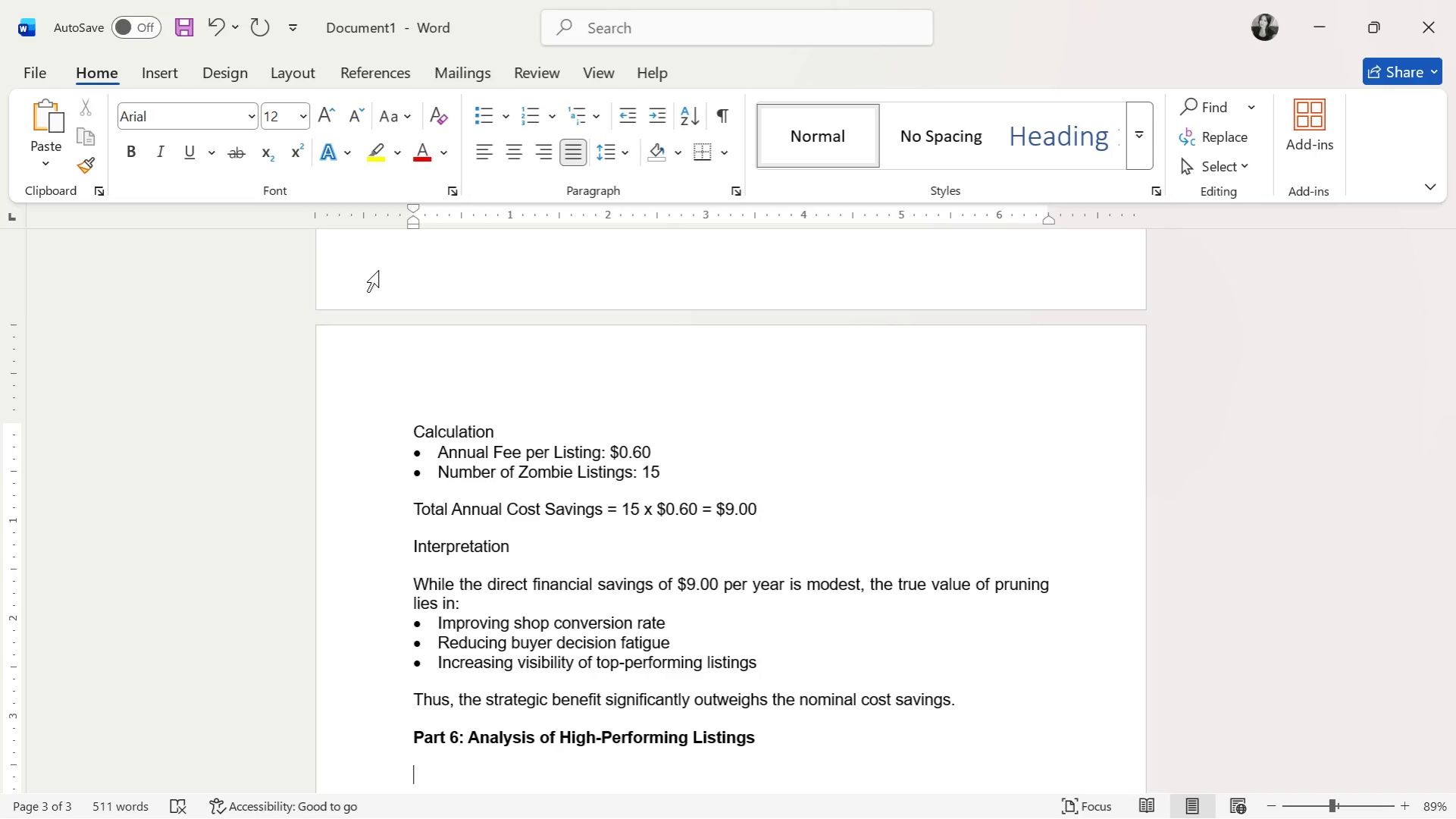 
wait(86.22)
 